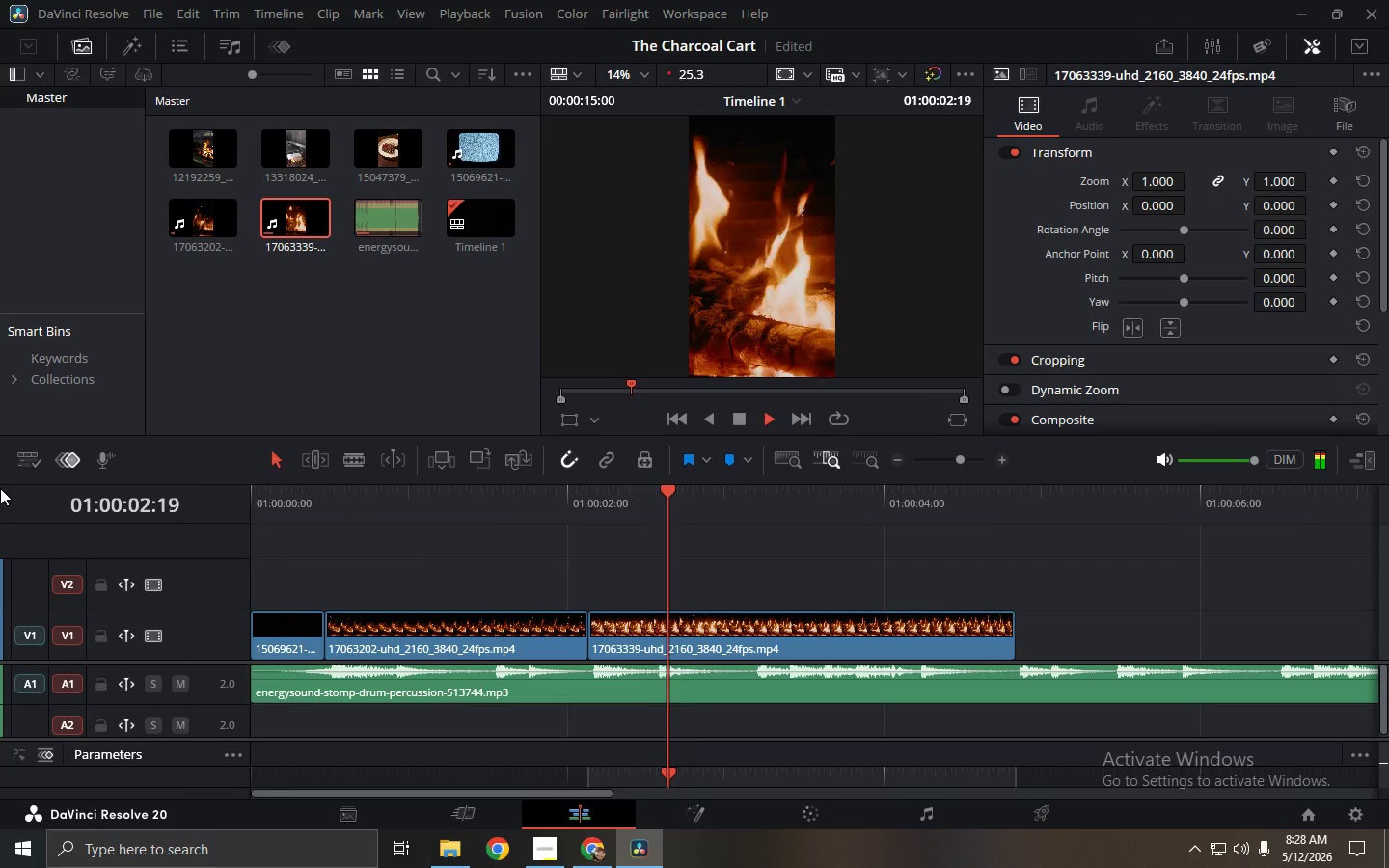 
key(Space)
 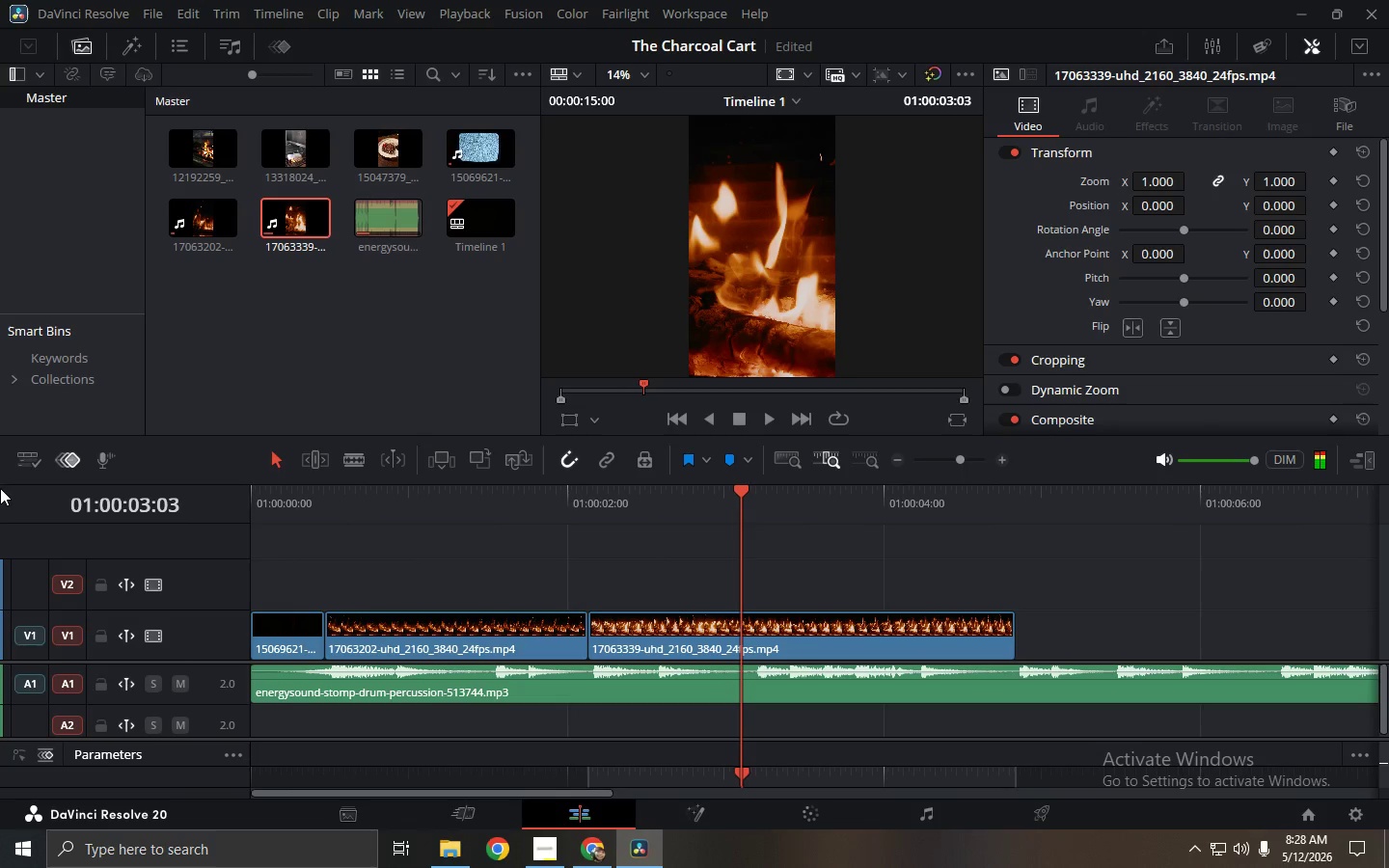 
key(Control+ControlLeft)
 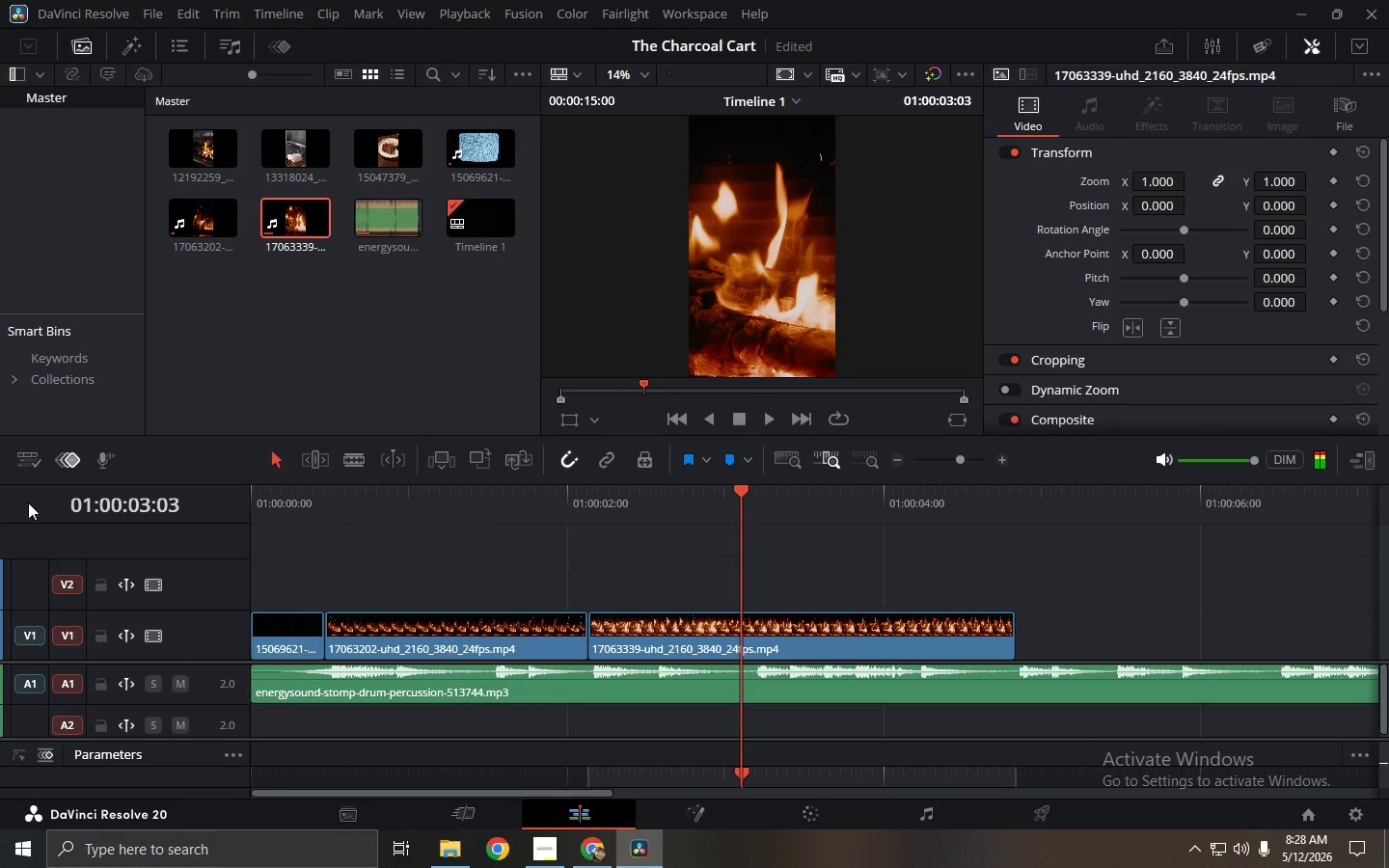 
key(Control+F)
 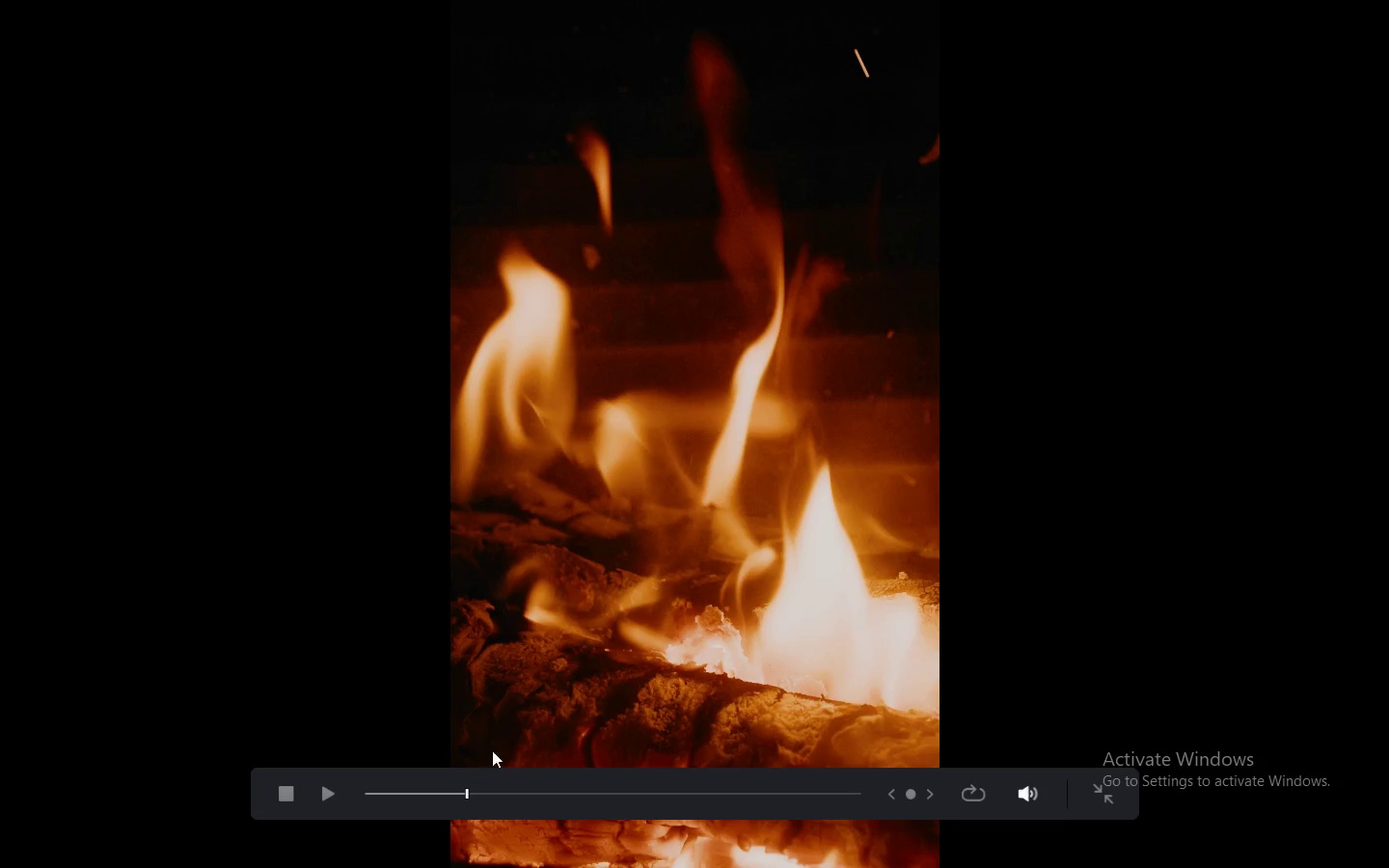 
left_click_drag(start_coordinate=[457, 792], to_coordinate=[291, 794])
 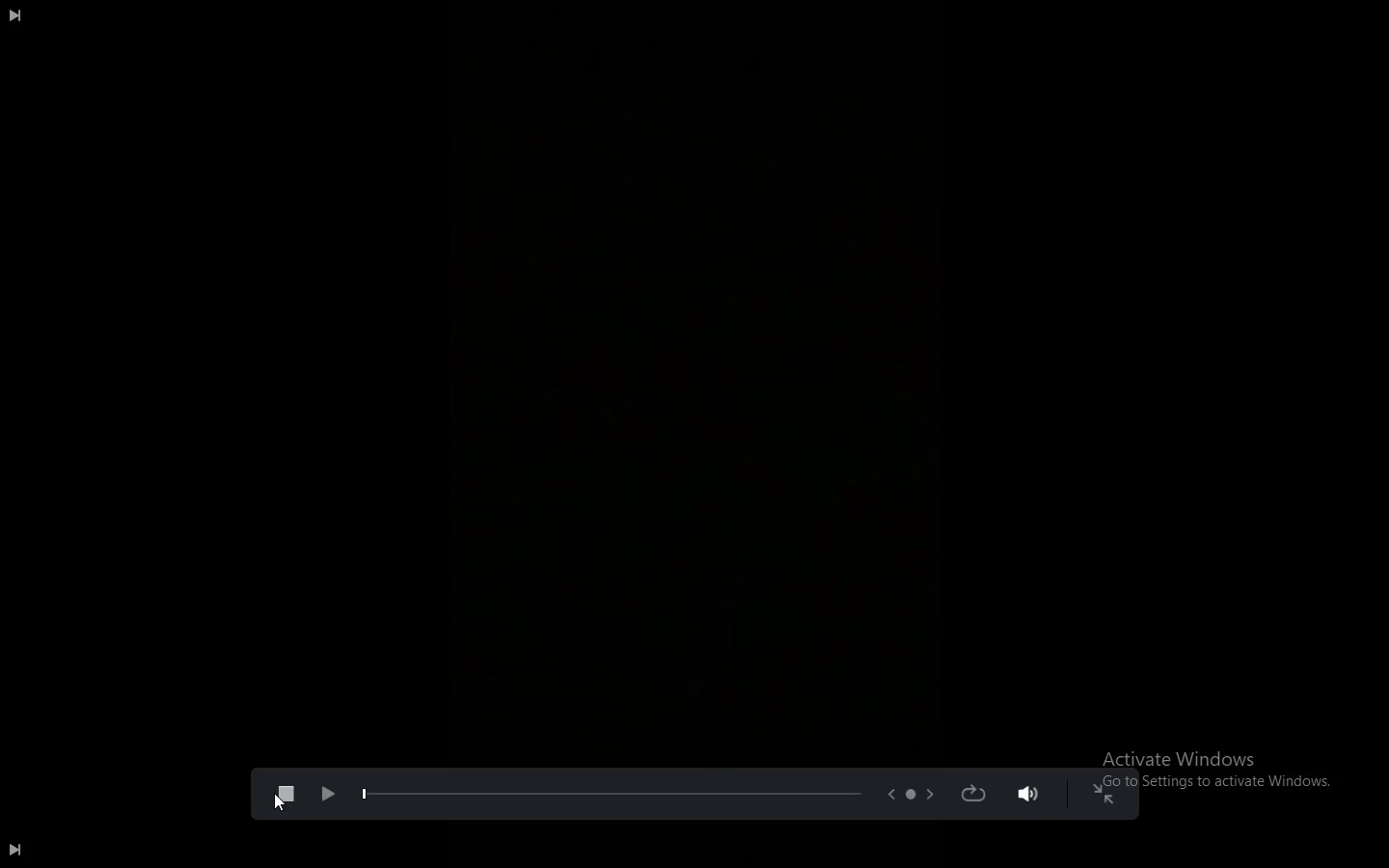 
key(Space)
 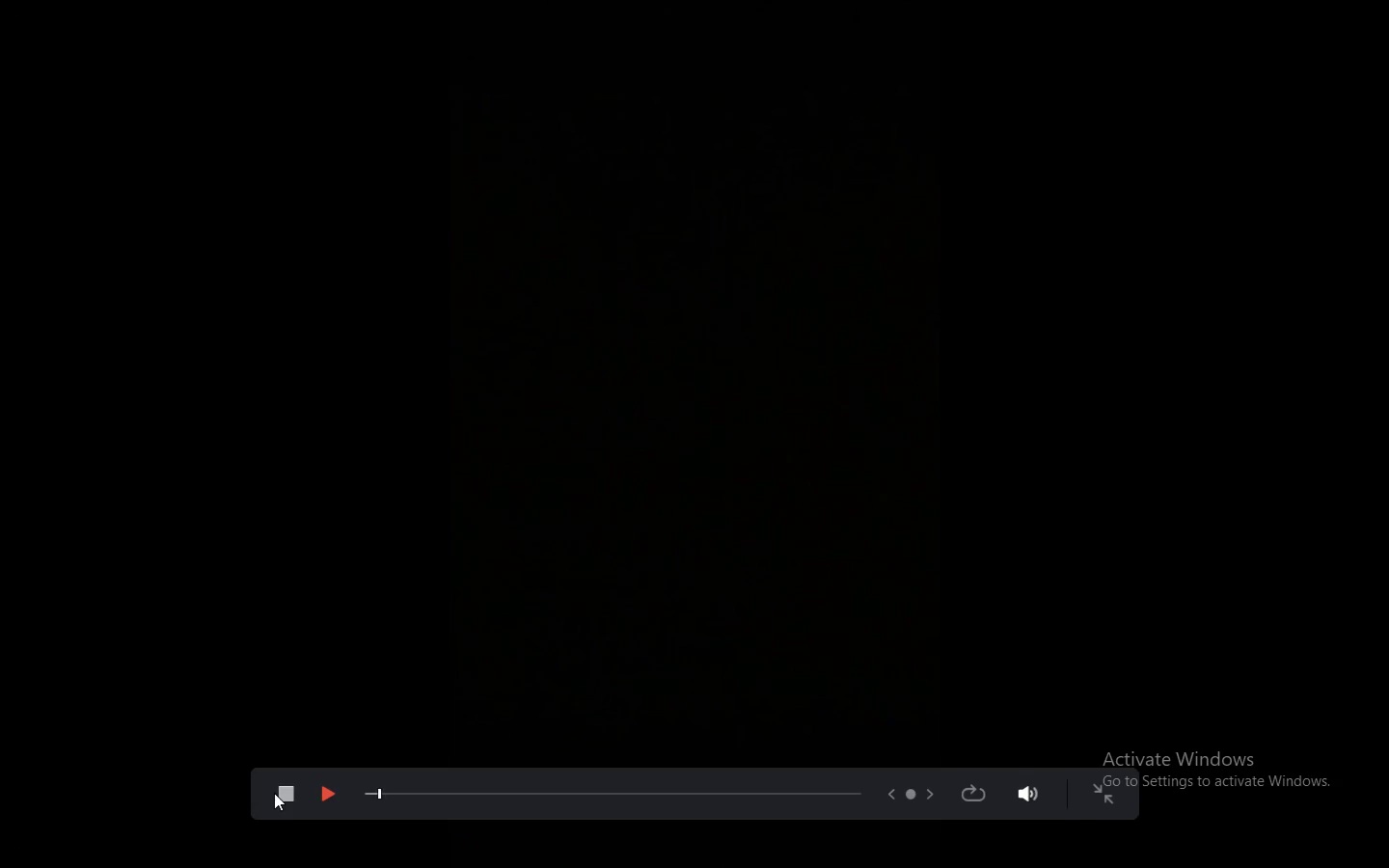 
key(Space)
 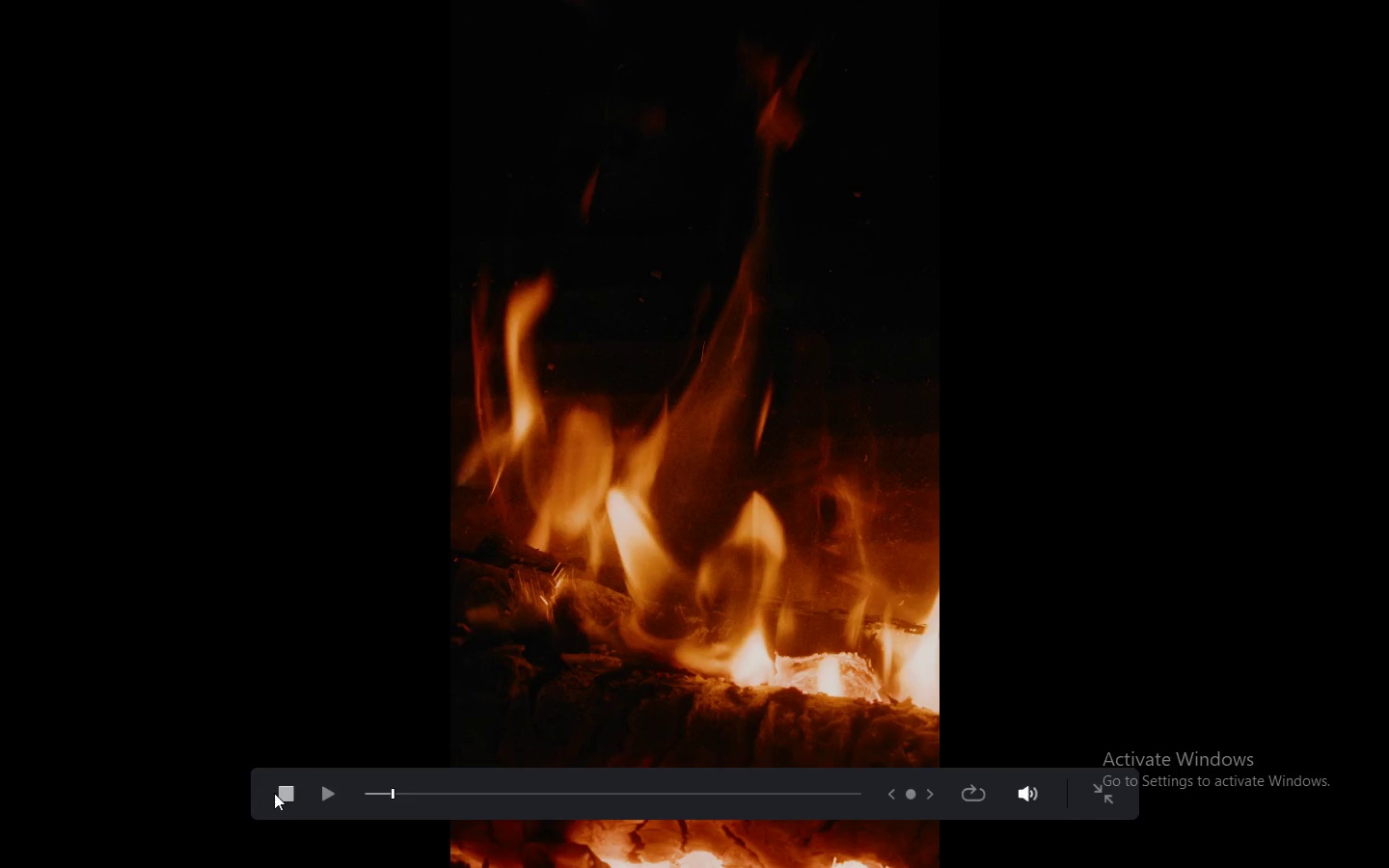 
key(Space)
 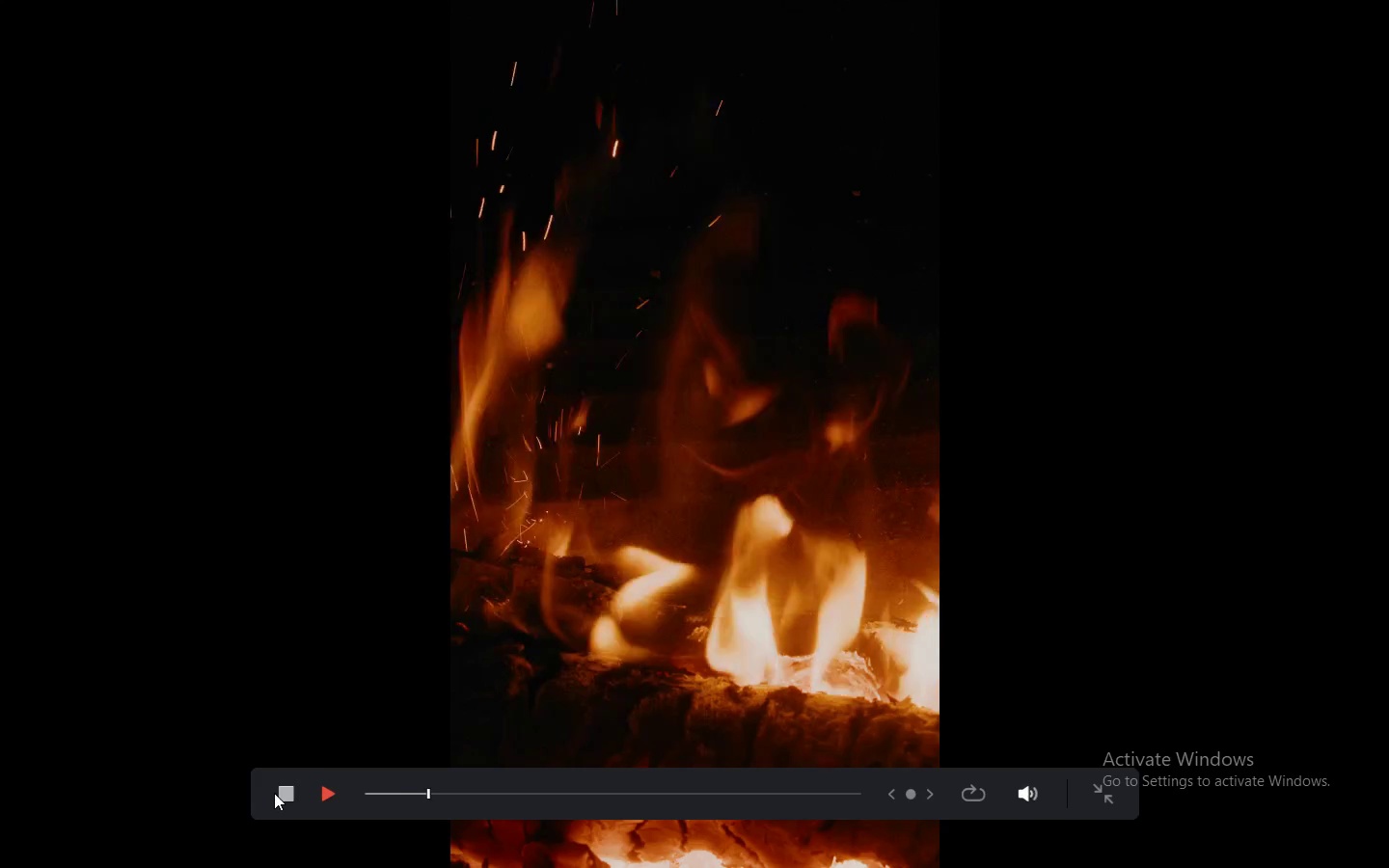 
key(Space)
 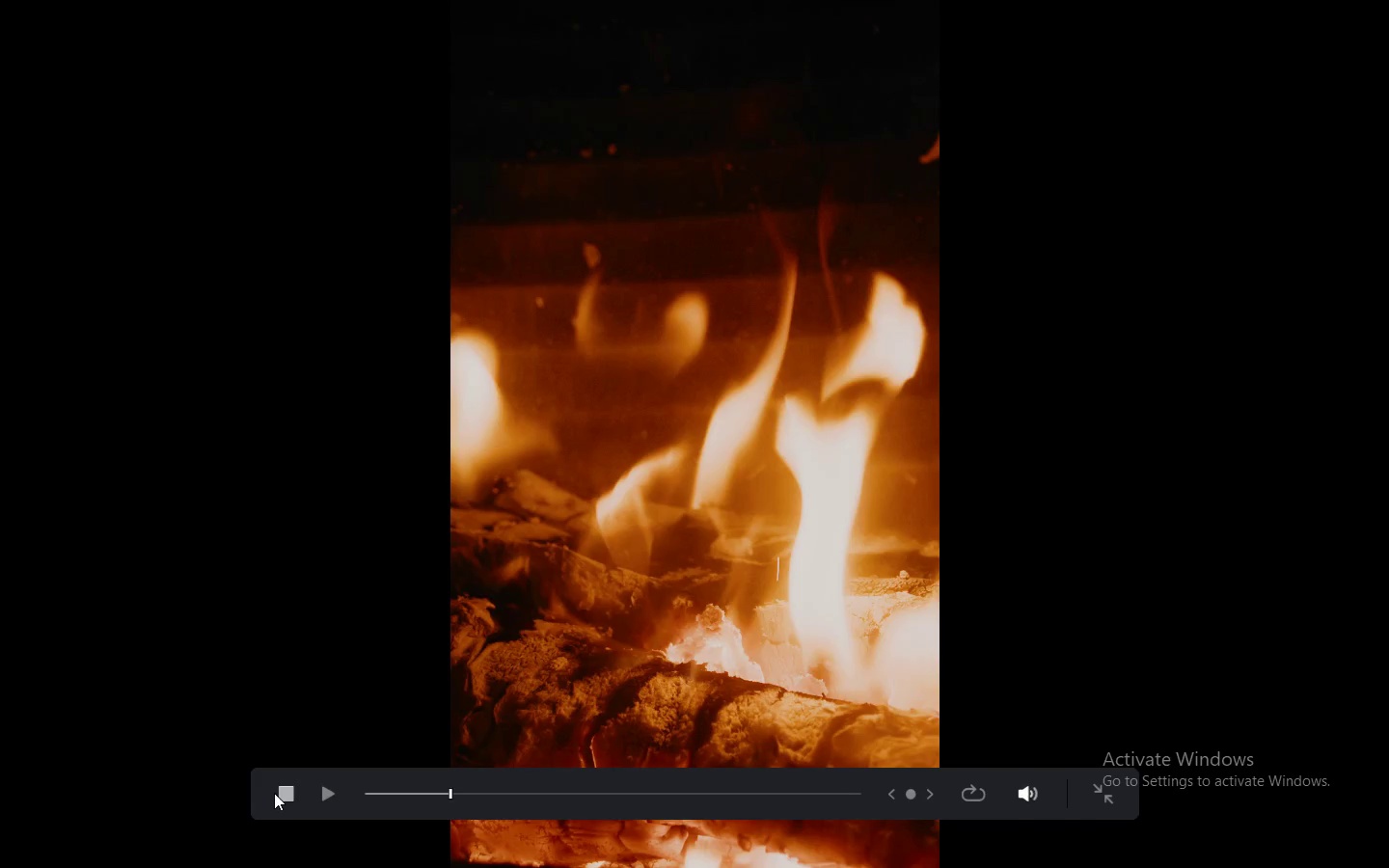 
key(Space)
 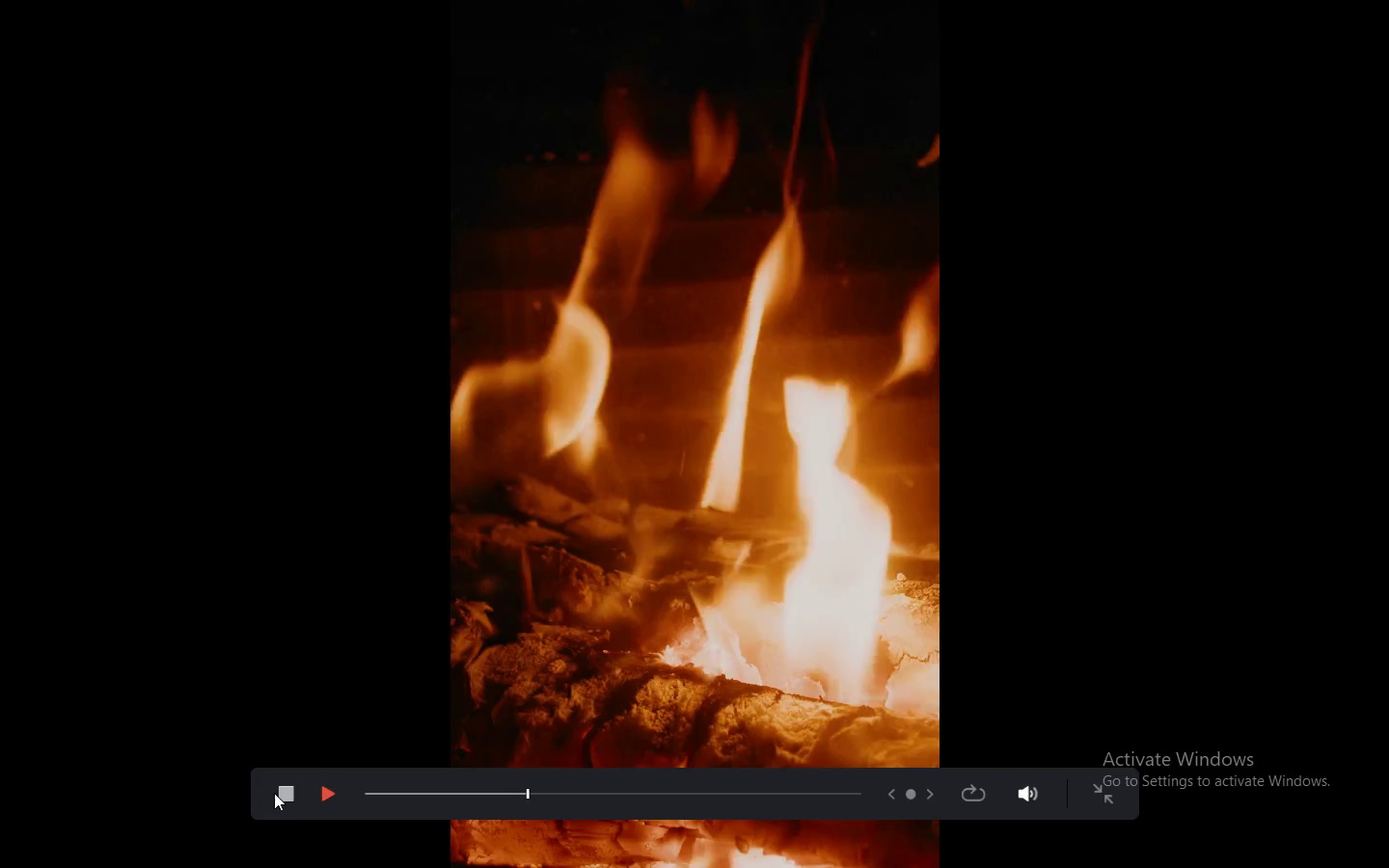 
key(Space)
 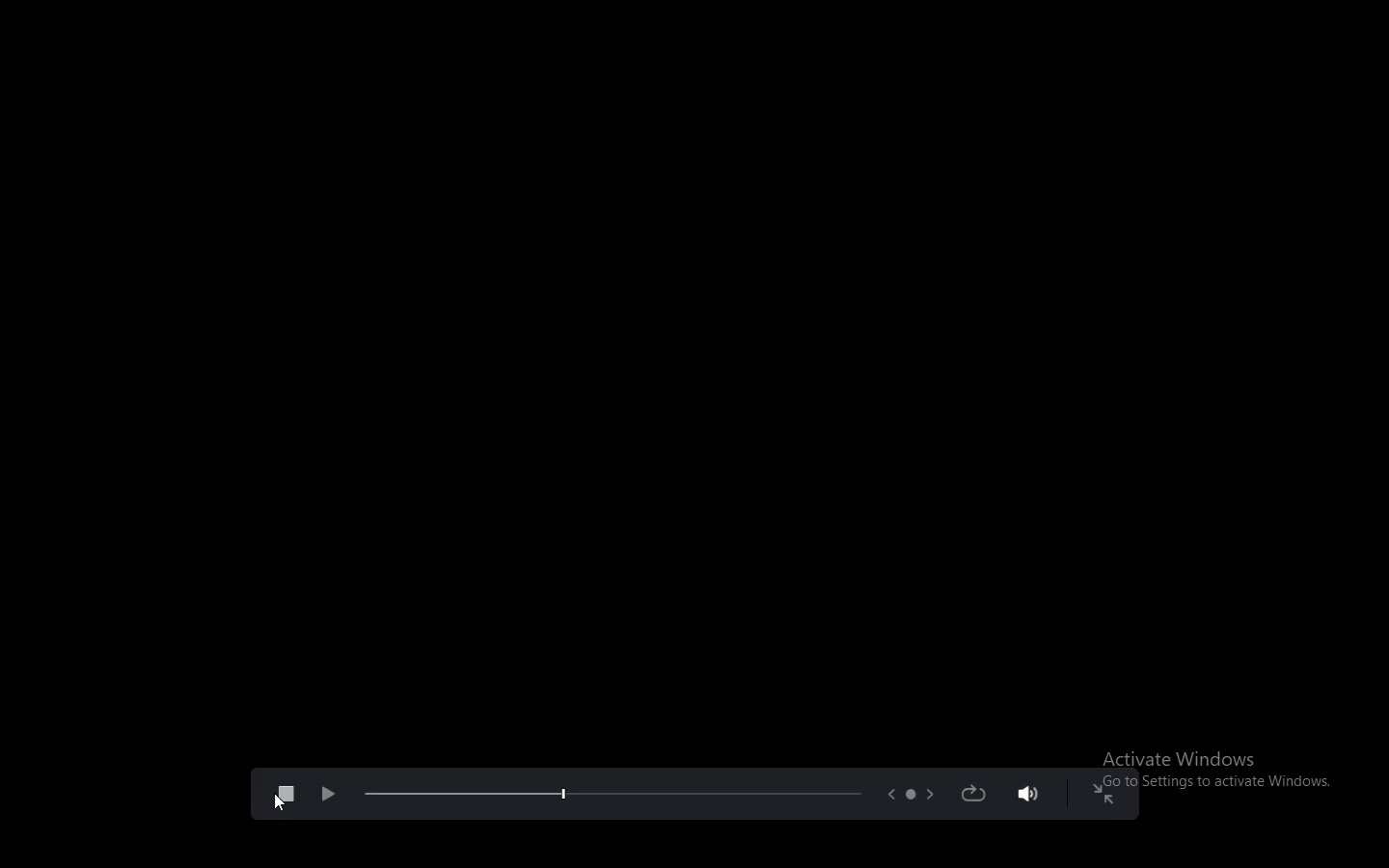 
key(Escape)
 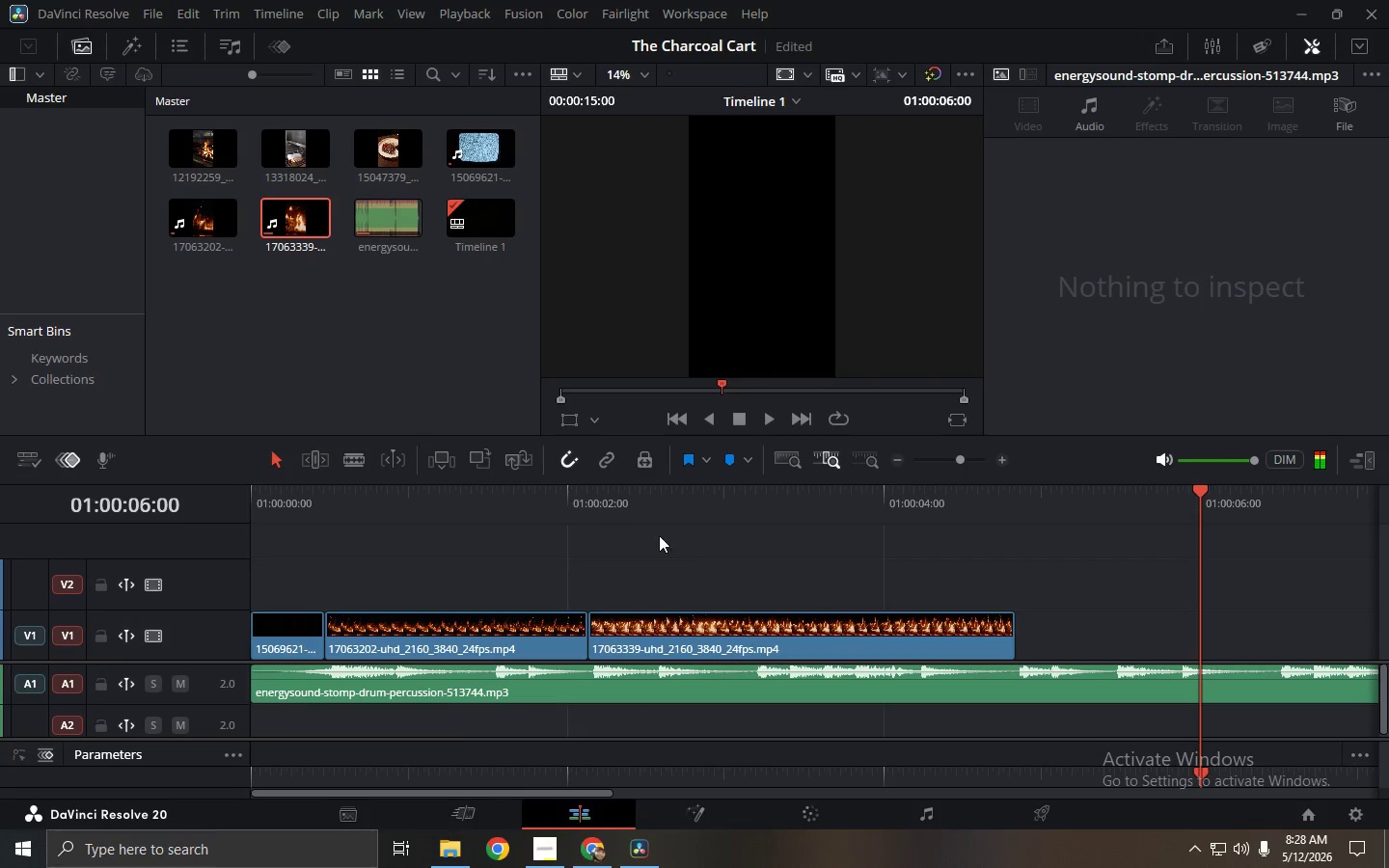 
left_click_drag(start_coordinate=[606, 493], to_coordinate=[179, 505])
 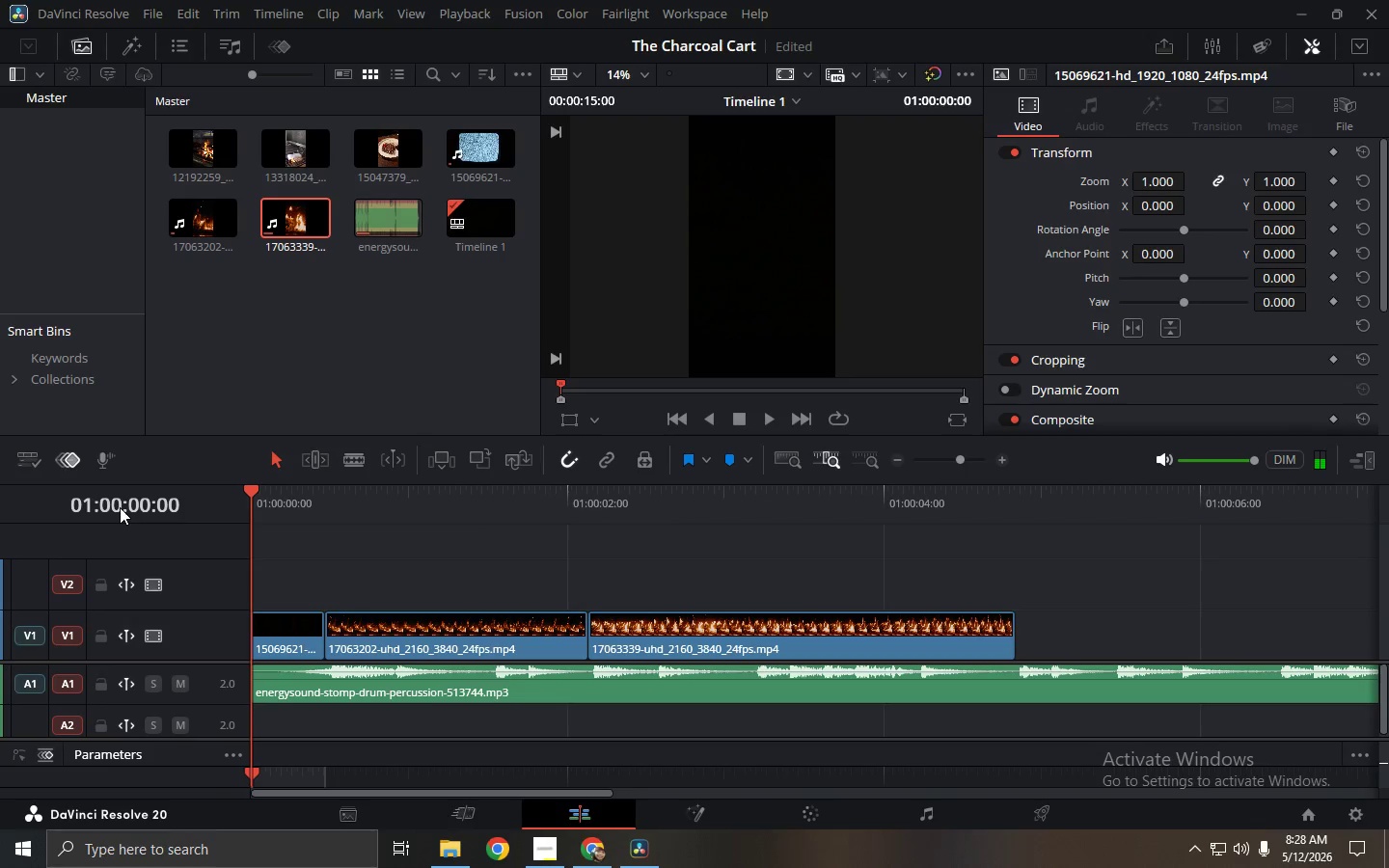 
key(Space)
 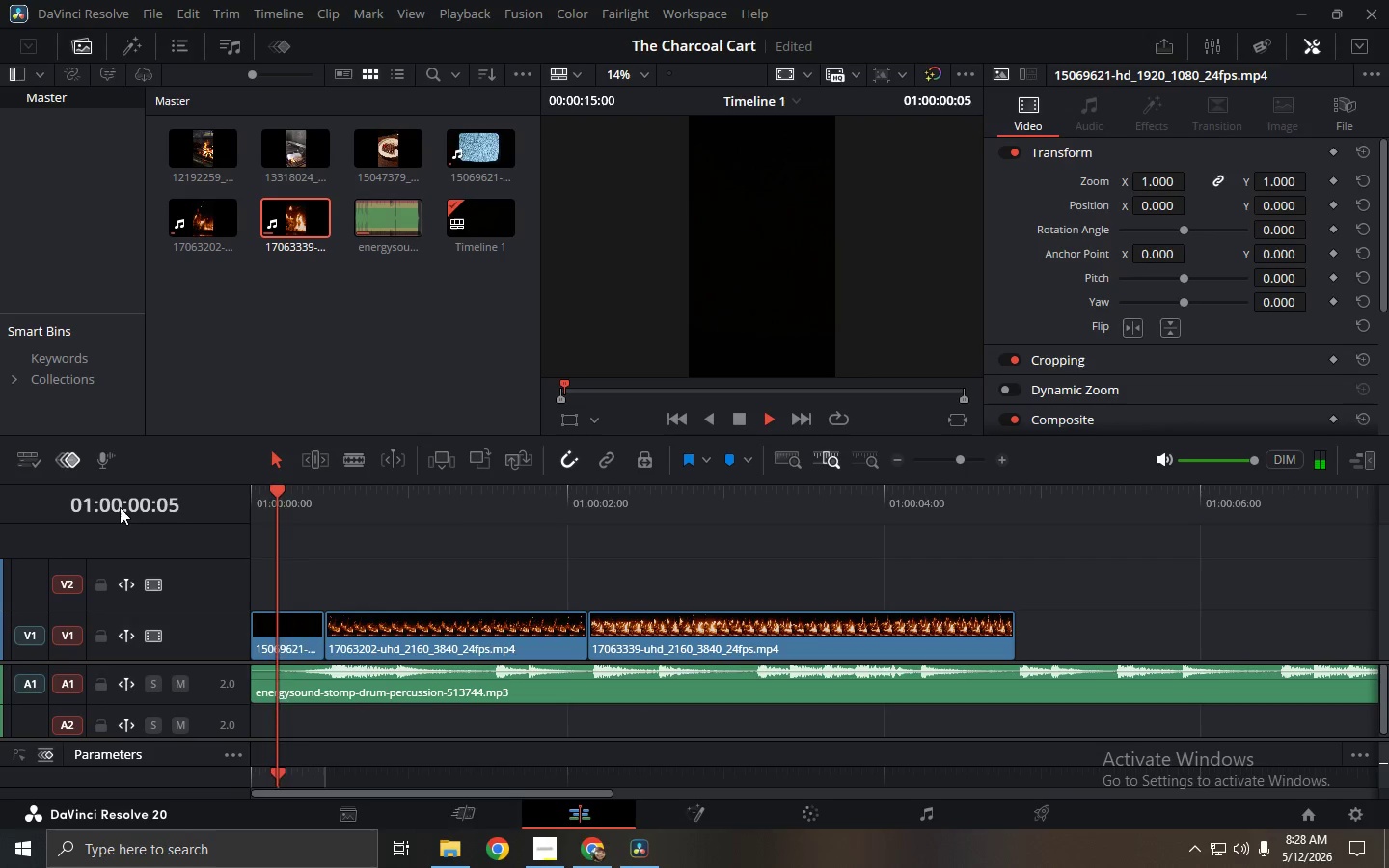 
key(Space)
 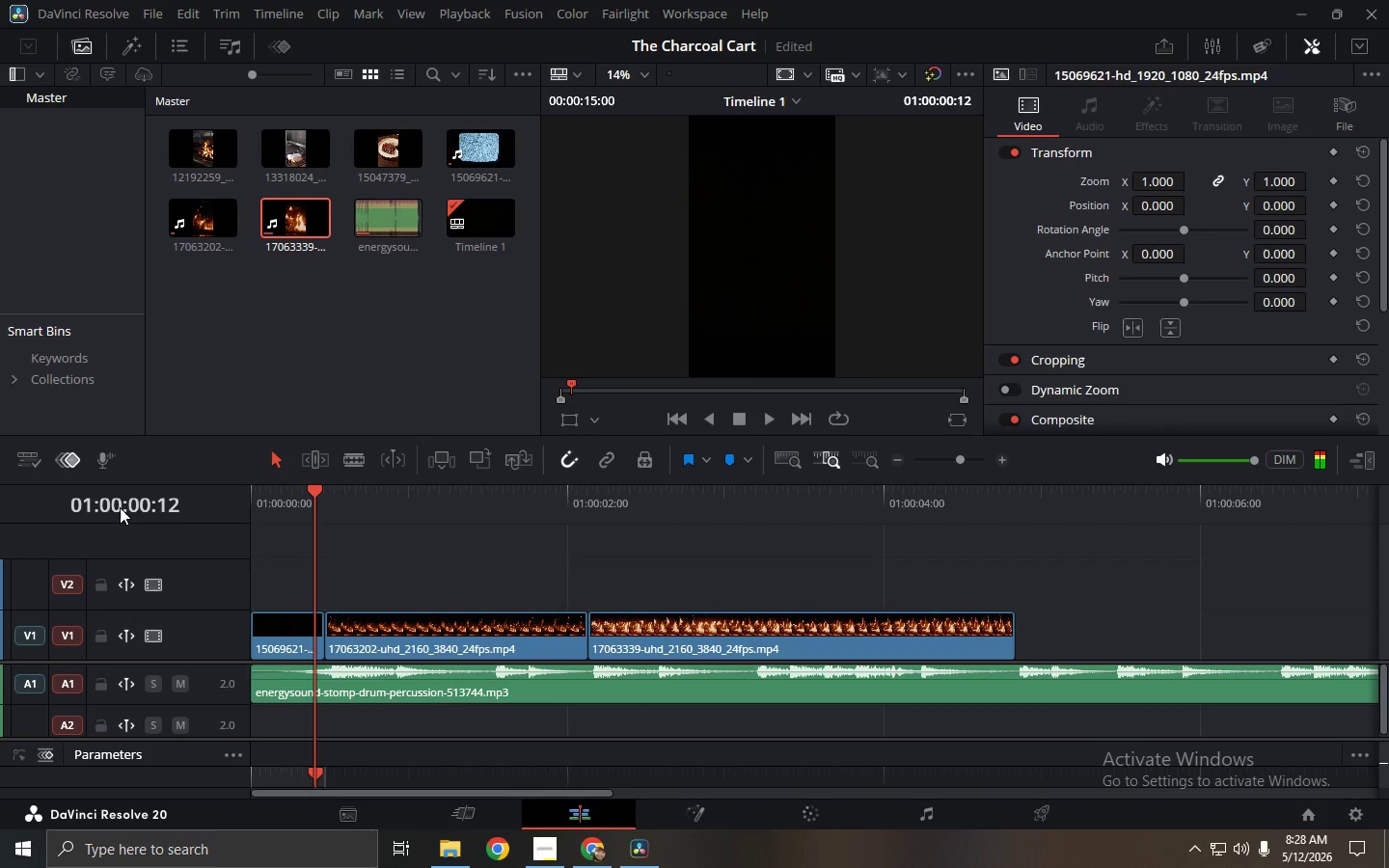 
key(Space)
 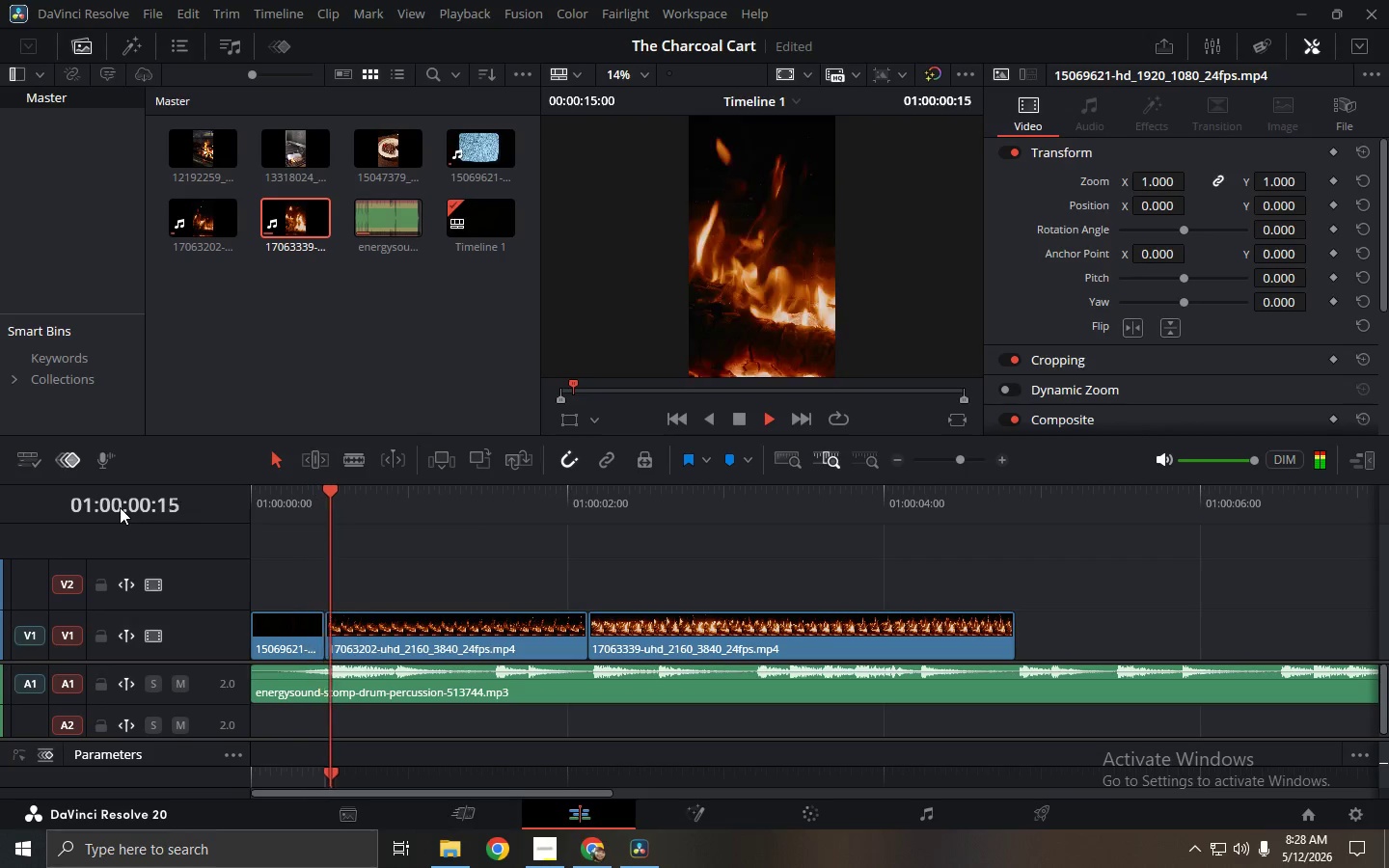 
key(Space)
 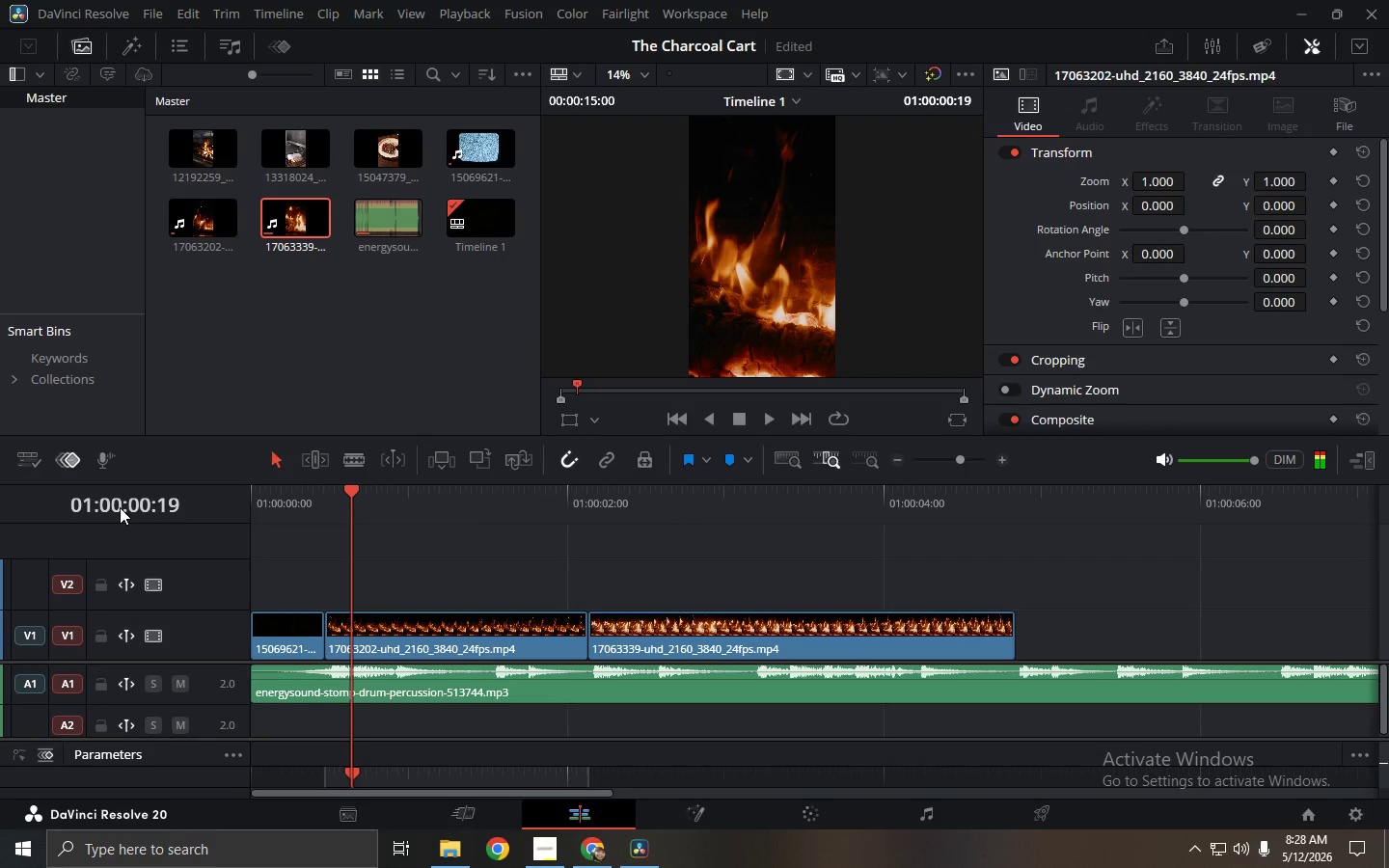 
key(Space)
 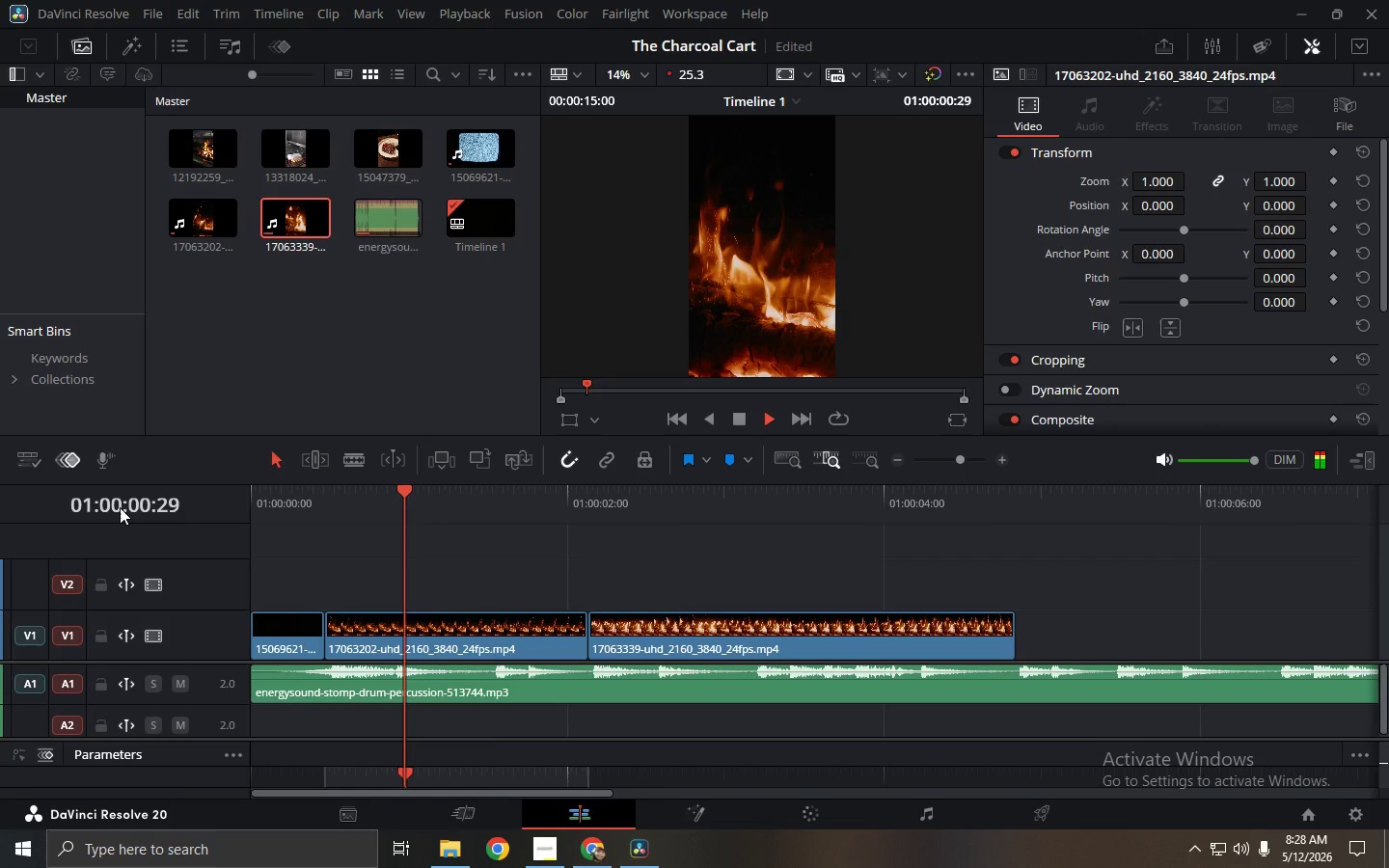 
key(Space)
 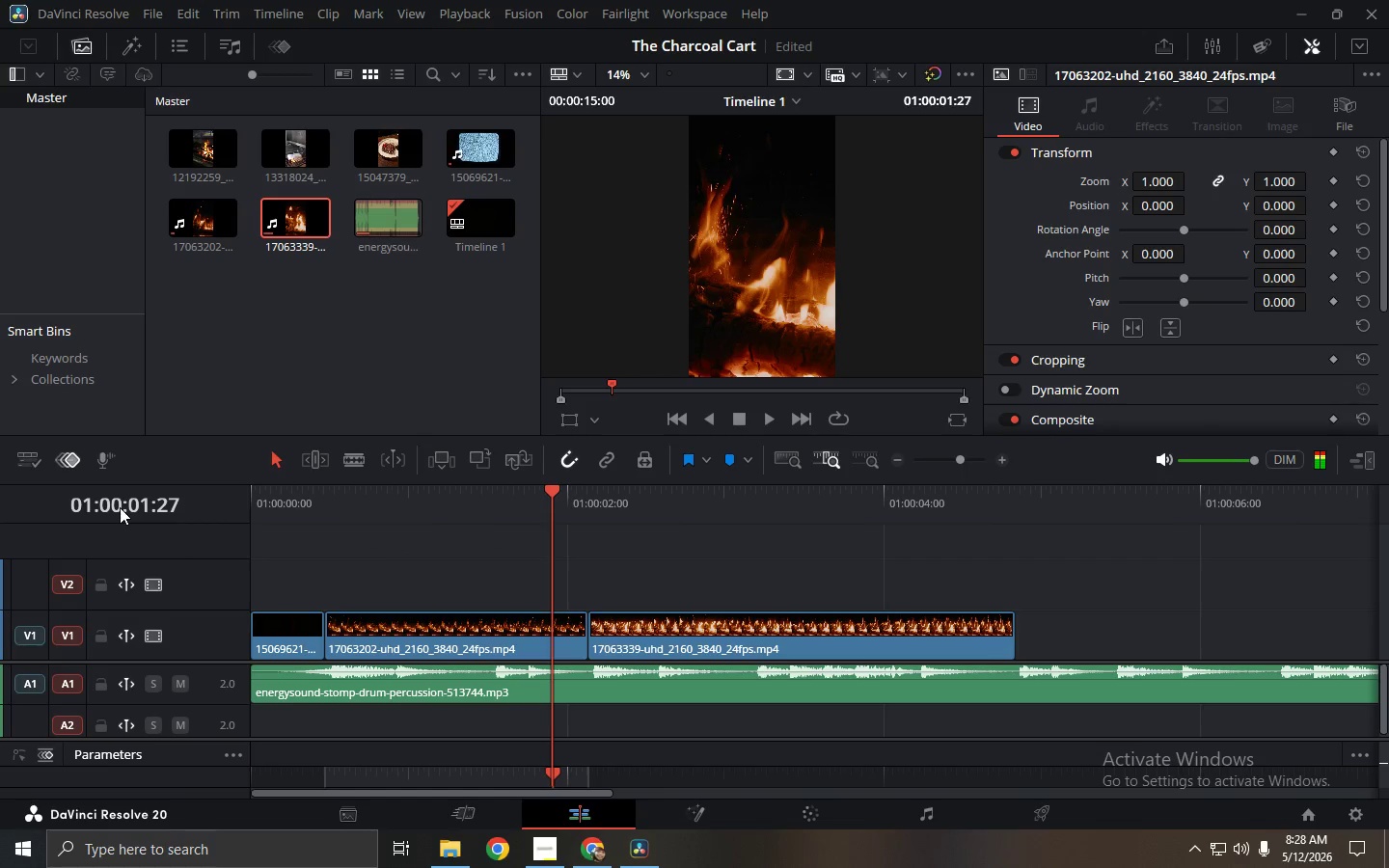 
key(Space)
 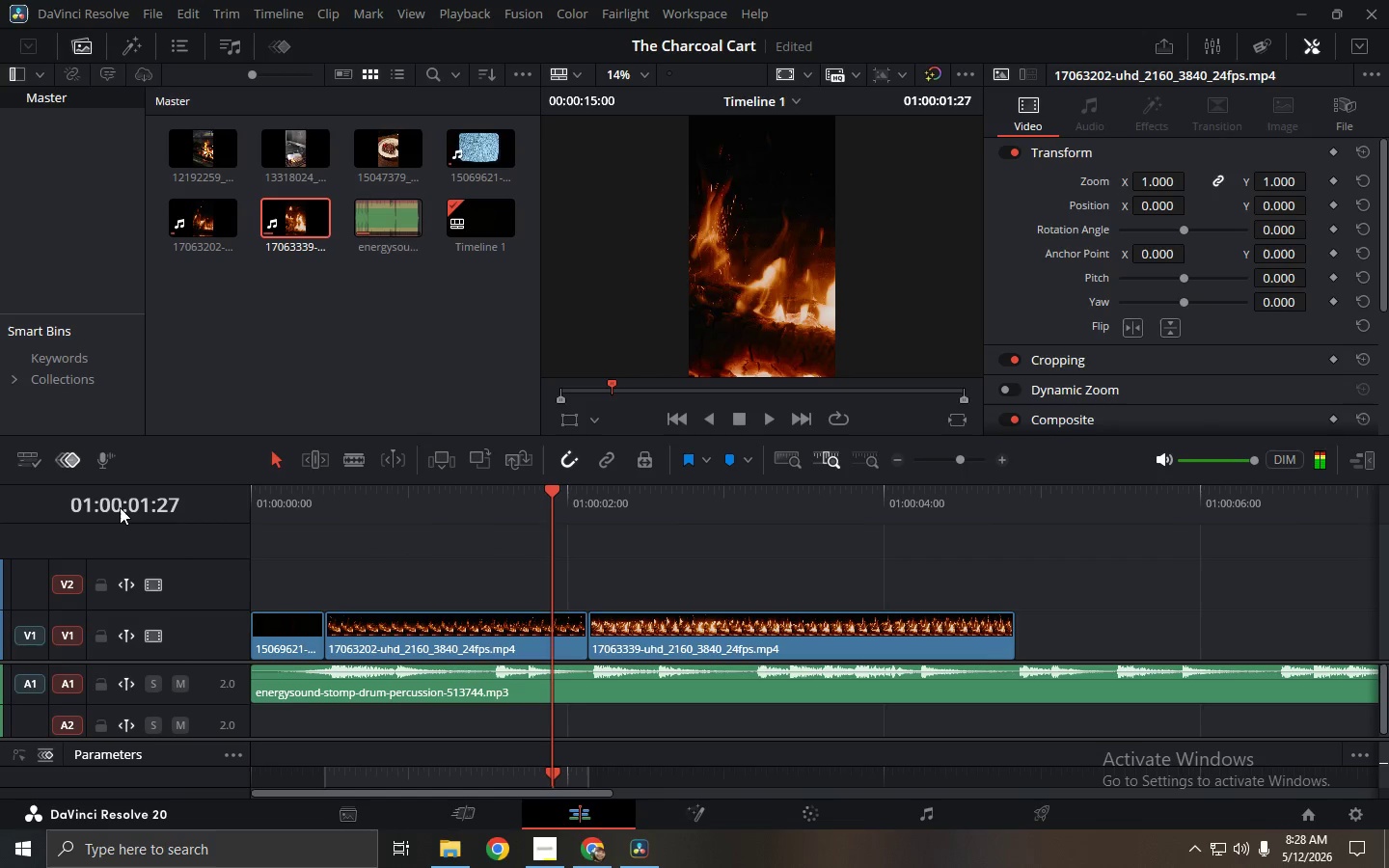 
key(Space)
 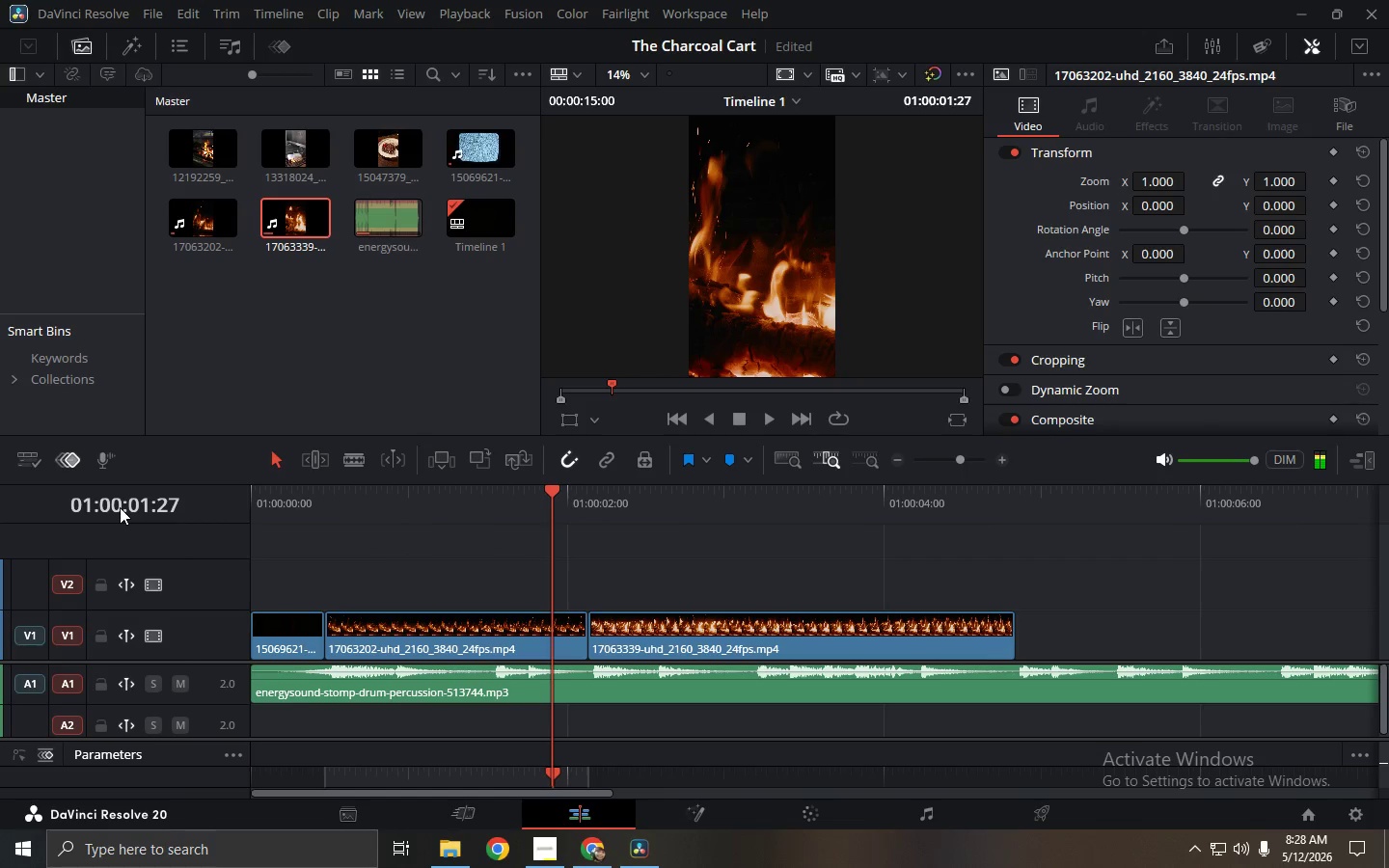 
key(Space)
 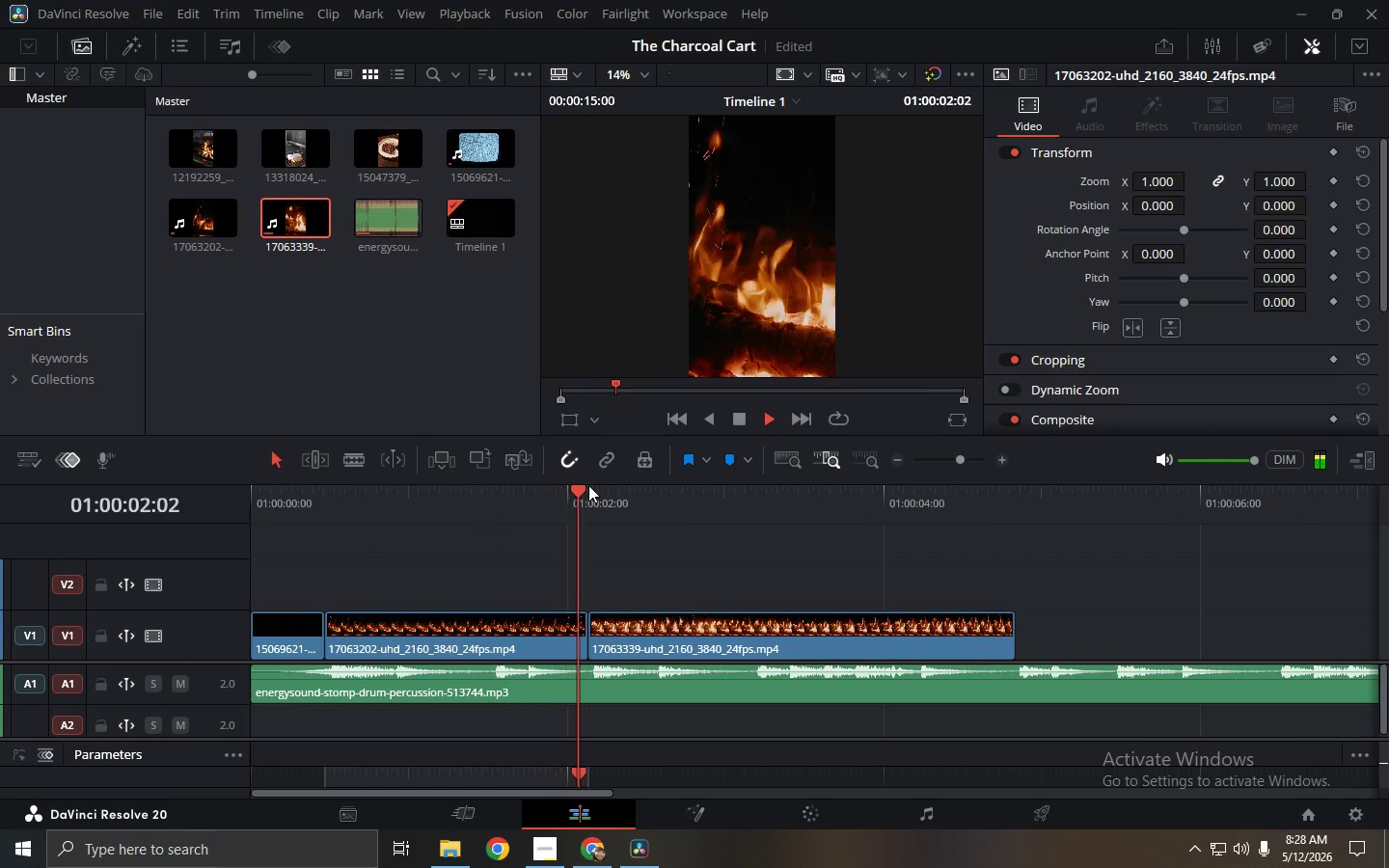 
left_click_drag(start_coordinate=[588, 494], to_coordinate=[572, 499])
 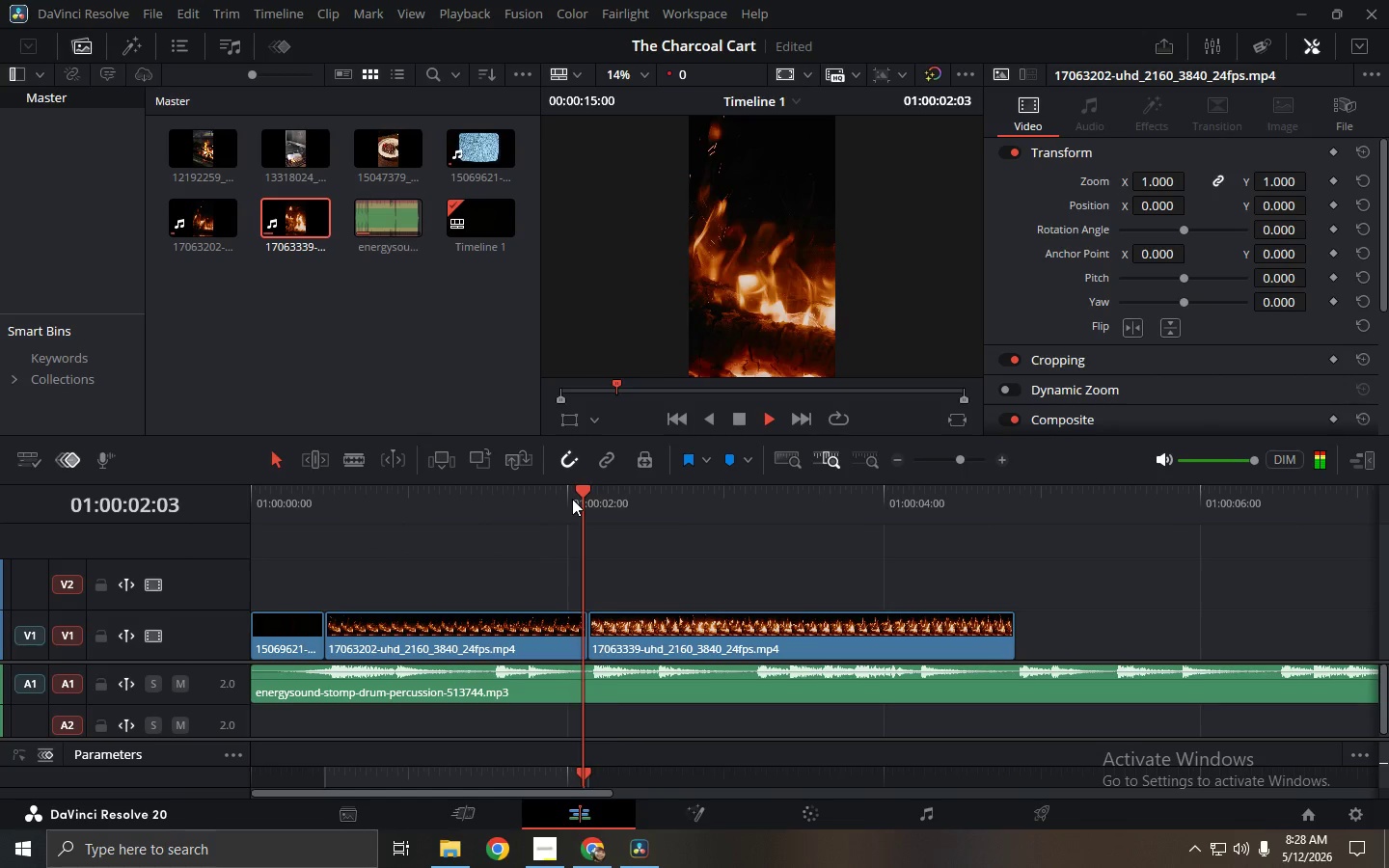 
key(Space)
 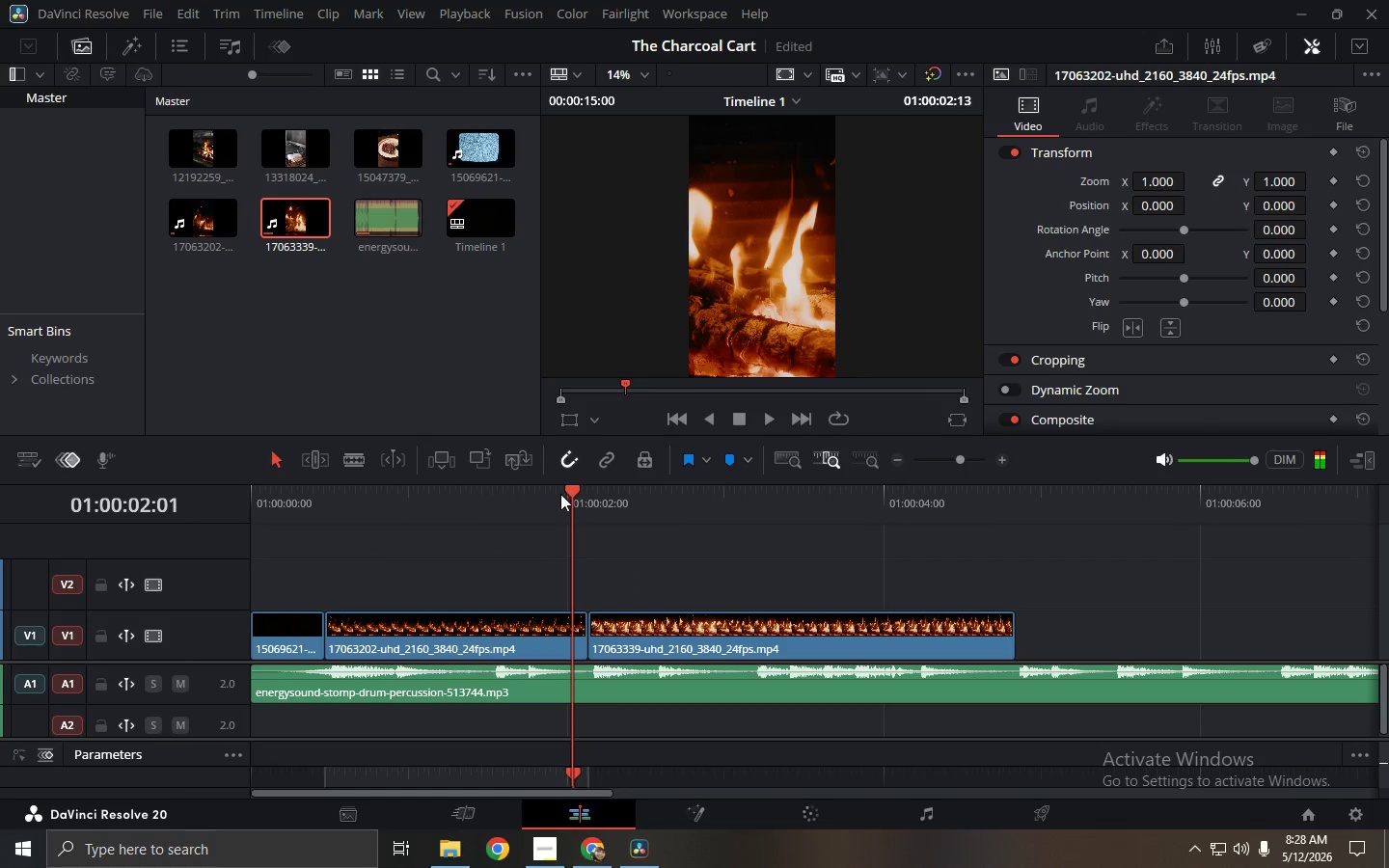 
left_click([543, 489])
 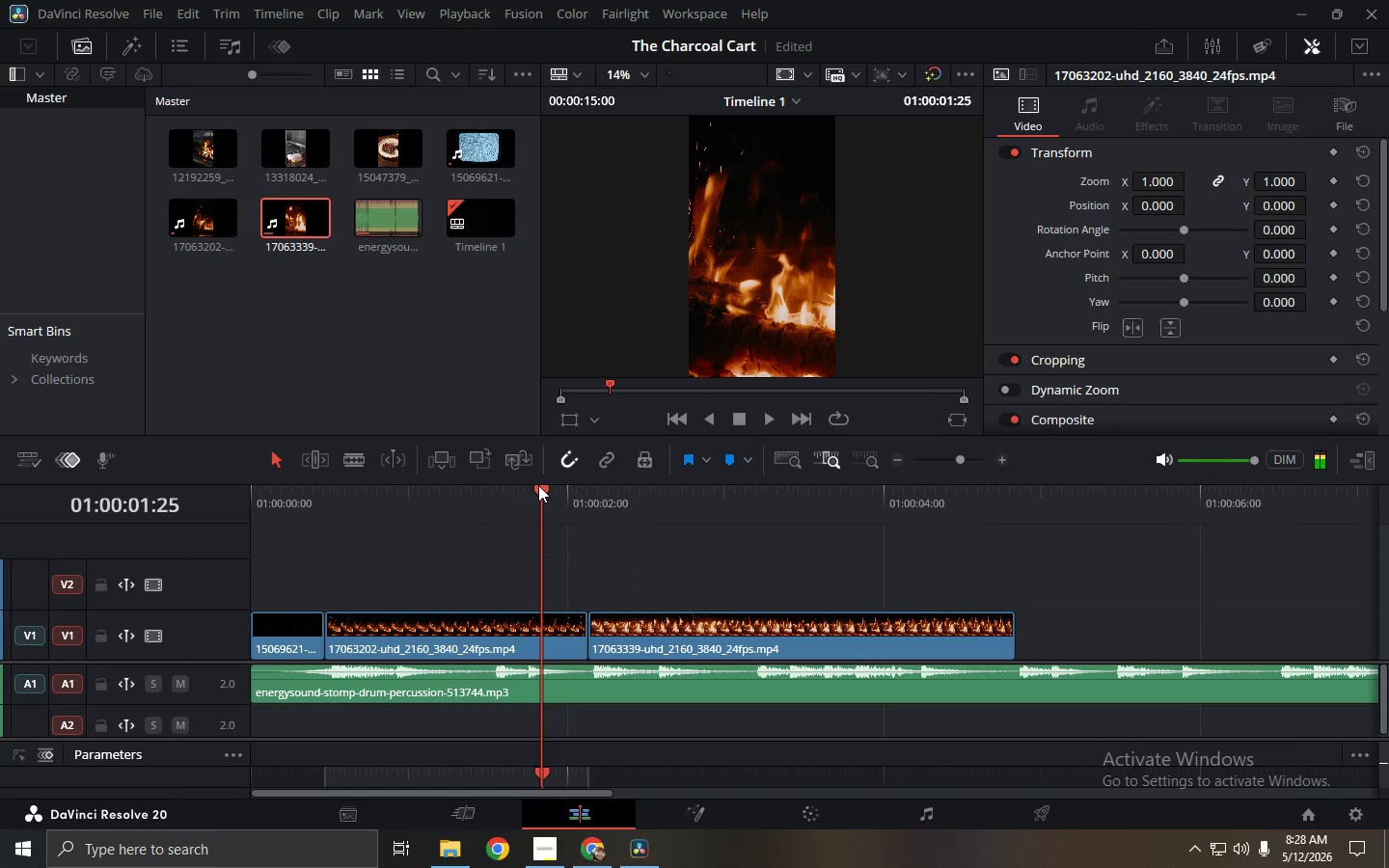 
key(Space)
 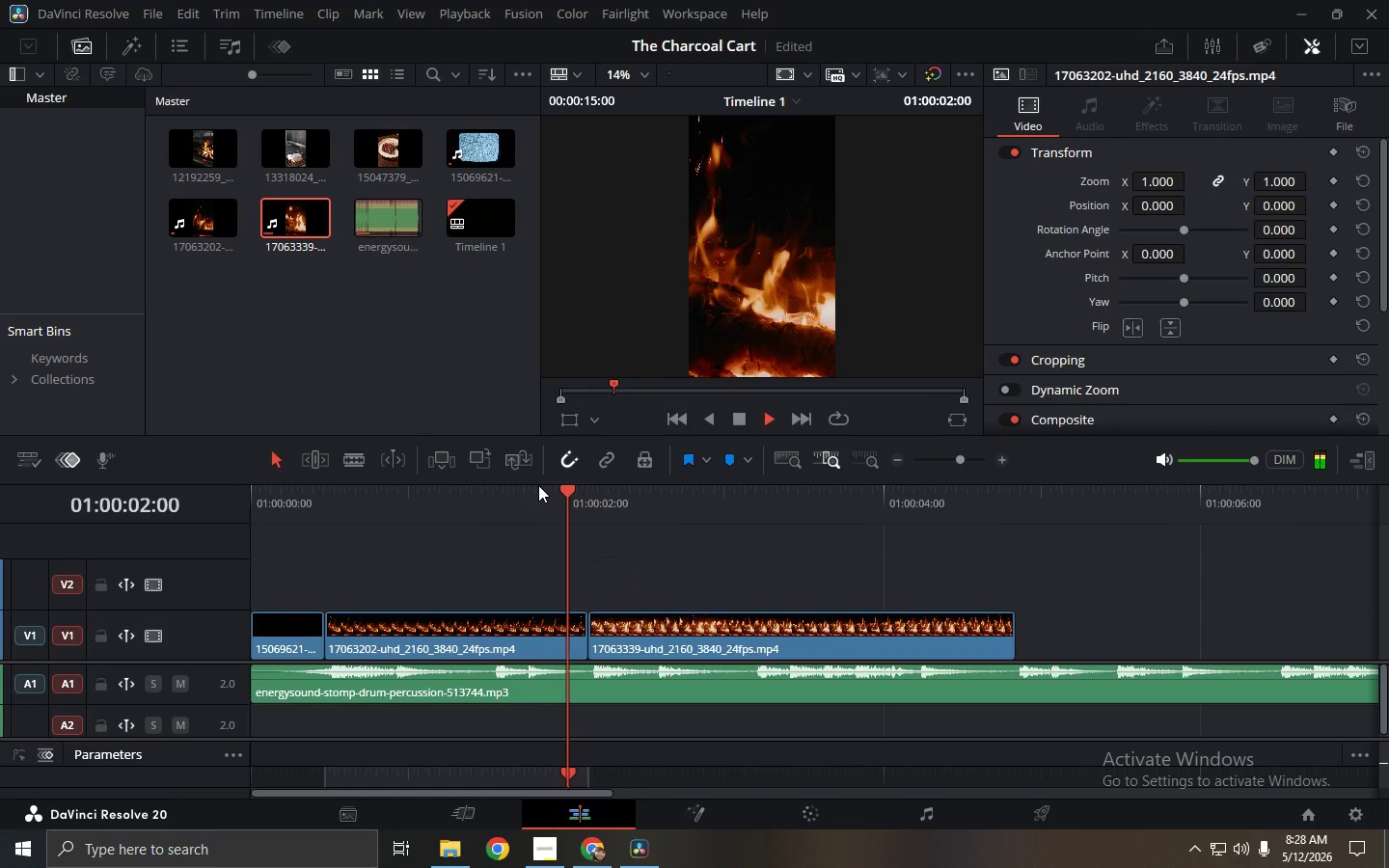 
key(Space)
 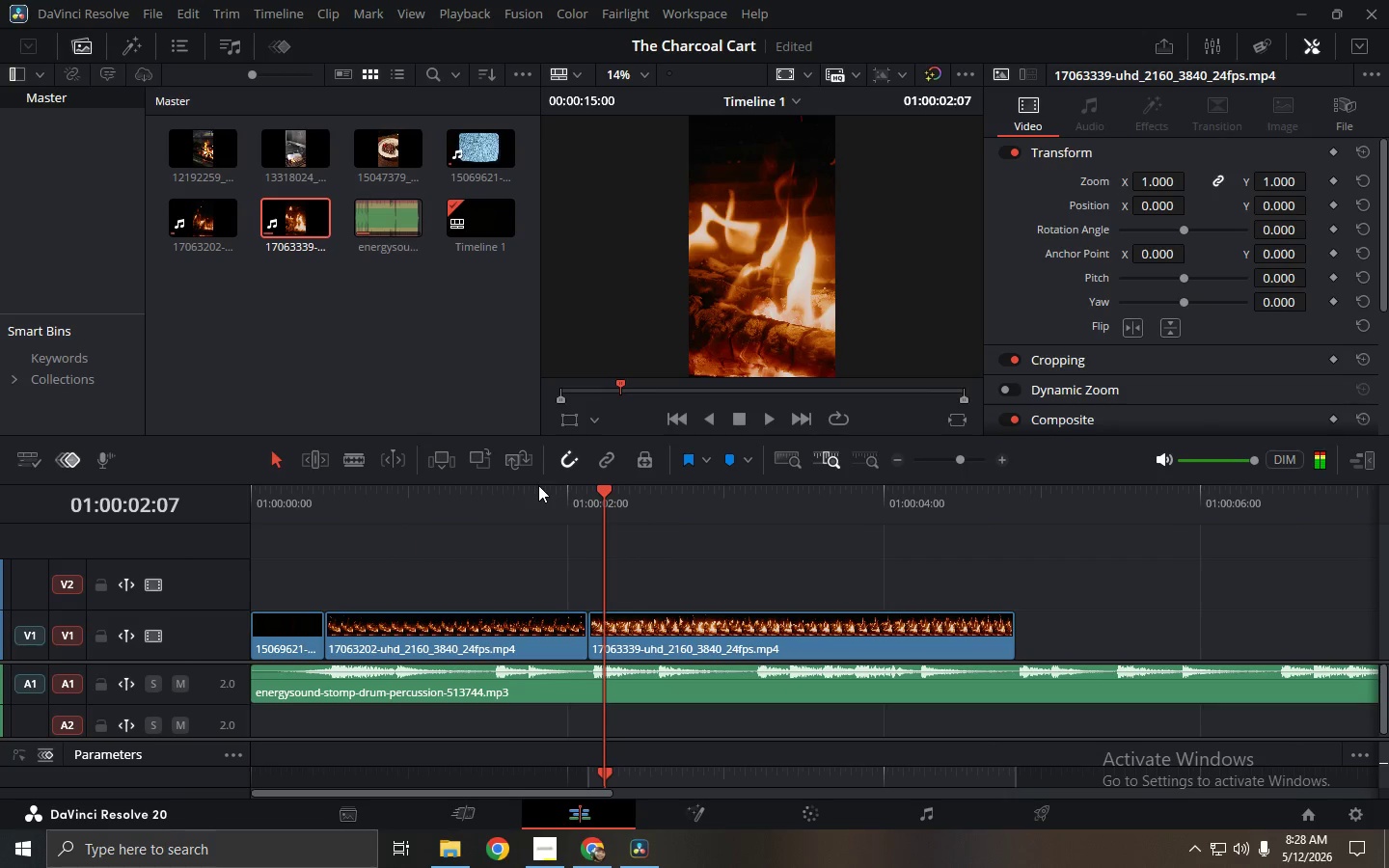 
key(Space)
 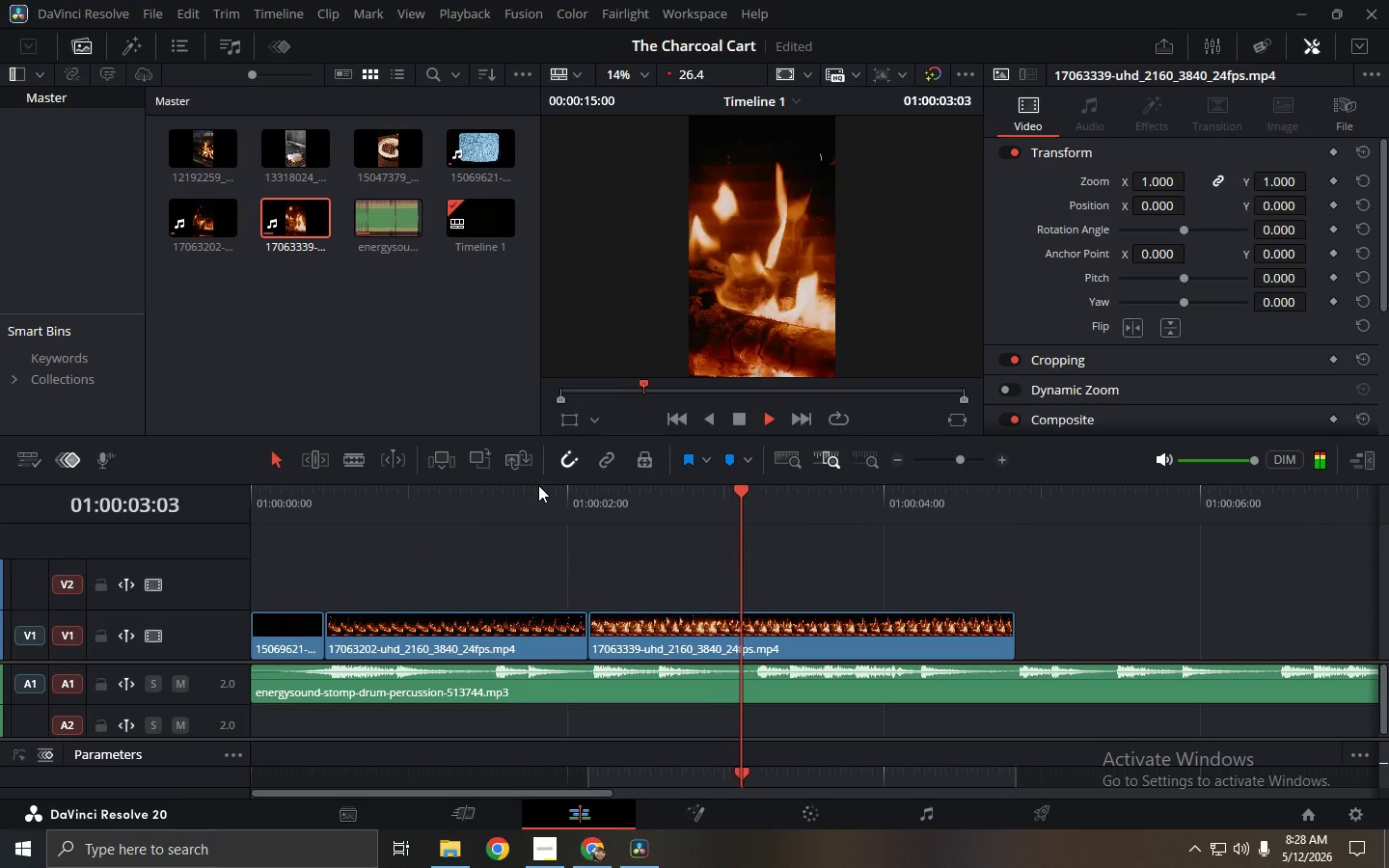 
key(Space)
 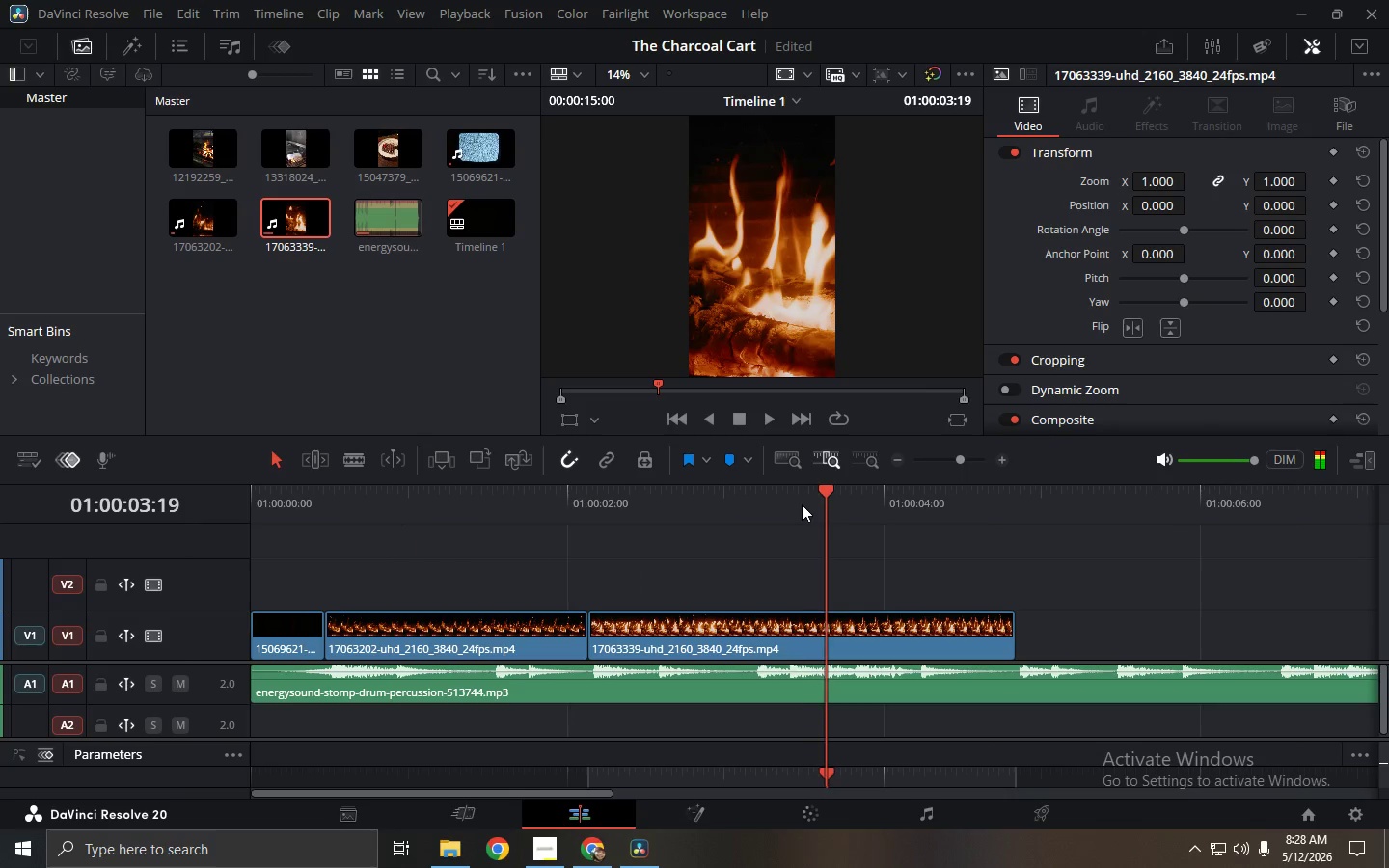 
left_click_drag(start_coordinate=[801, 504], to_coordinate=[225, 534])
 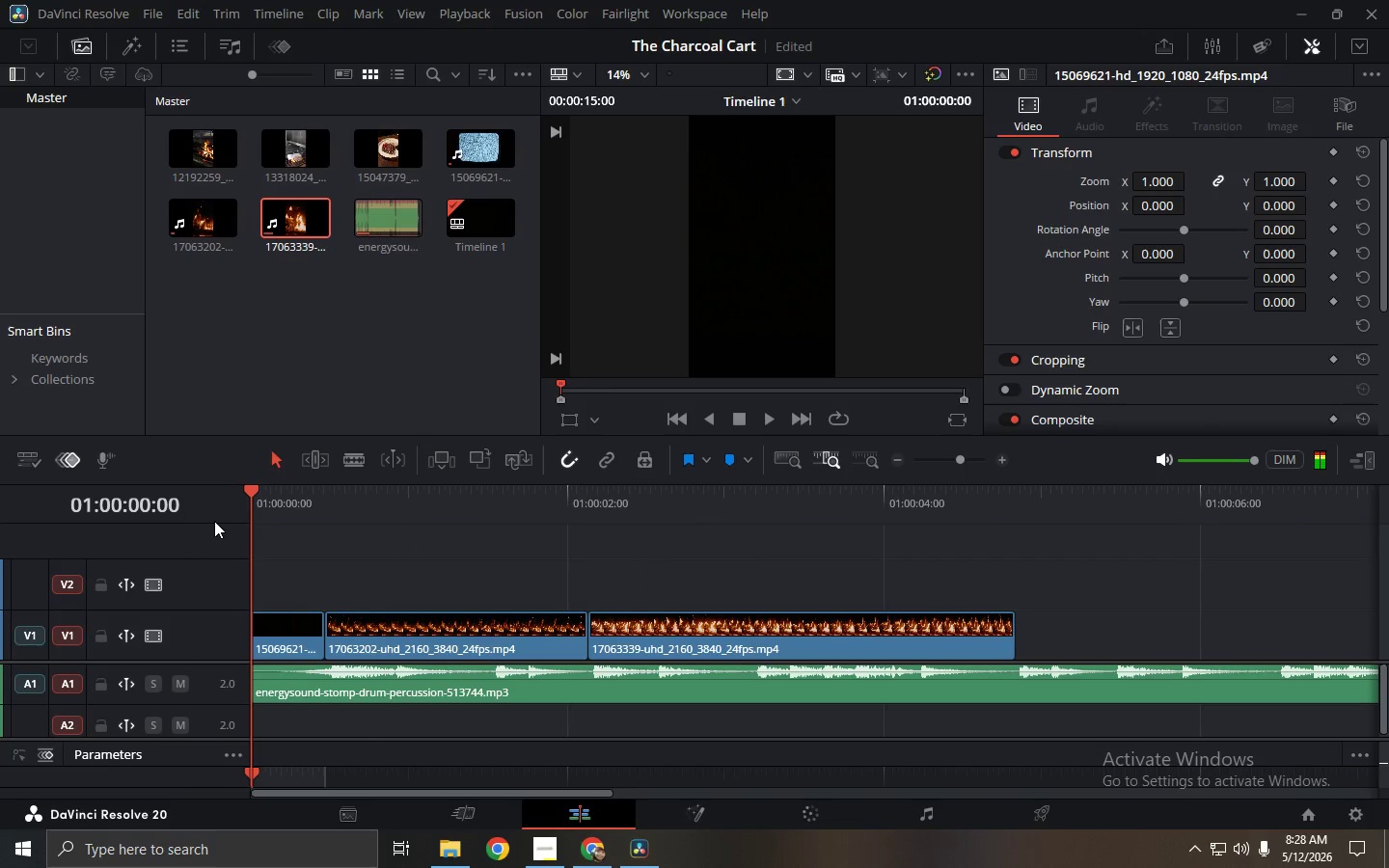 
key(Space)
 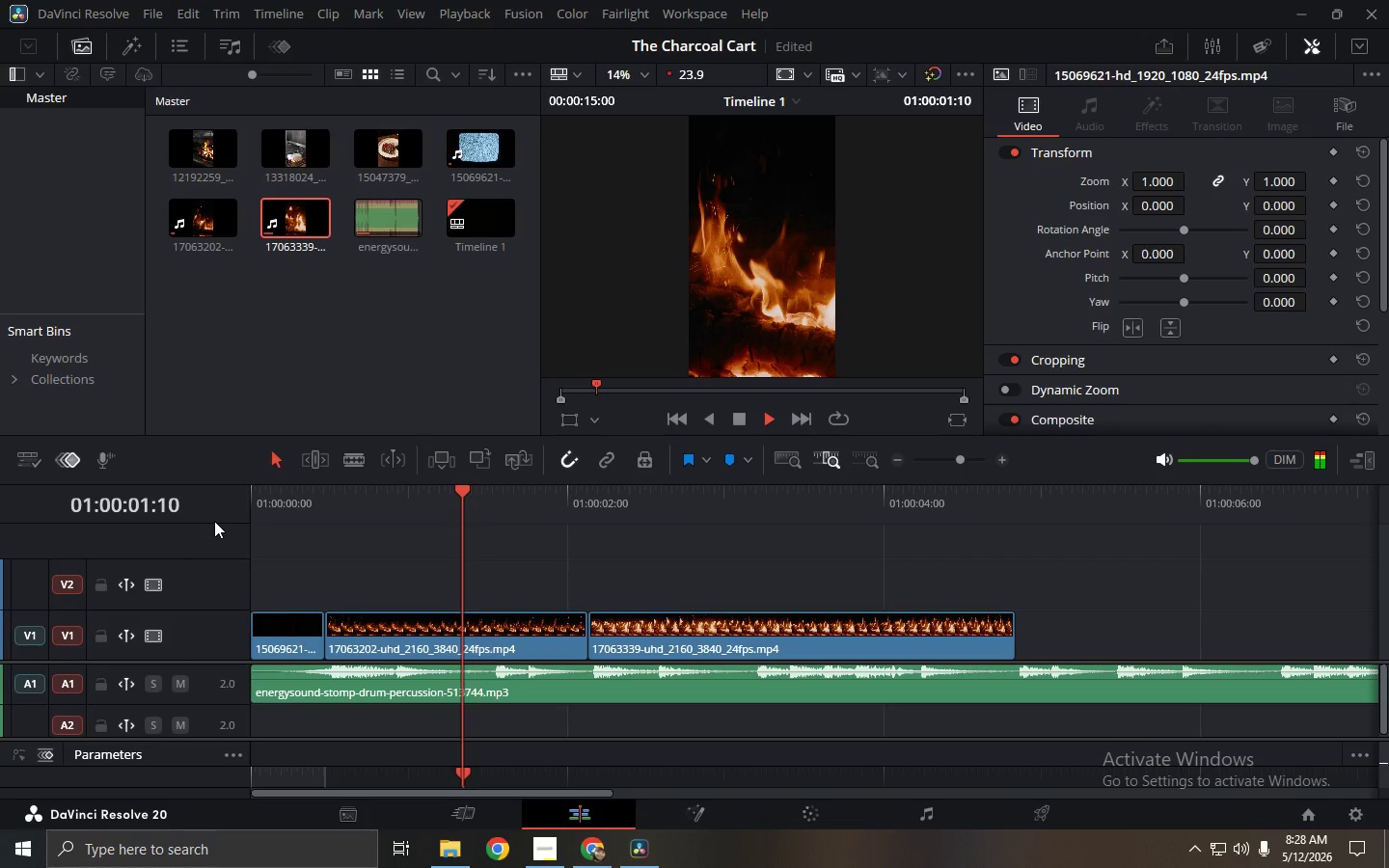 
key(Space)
 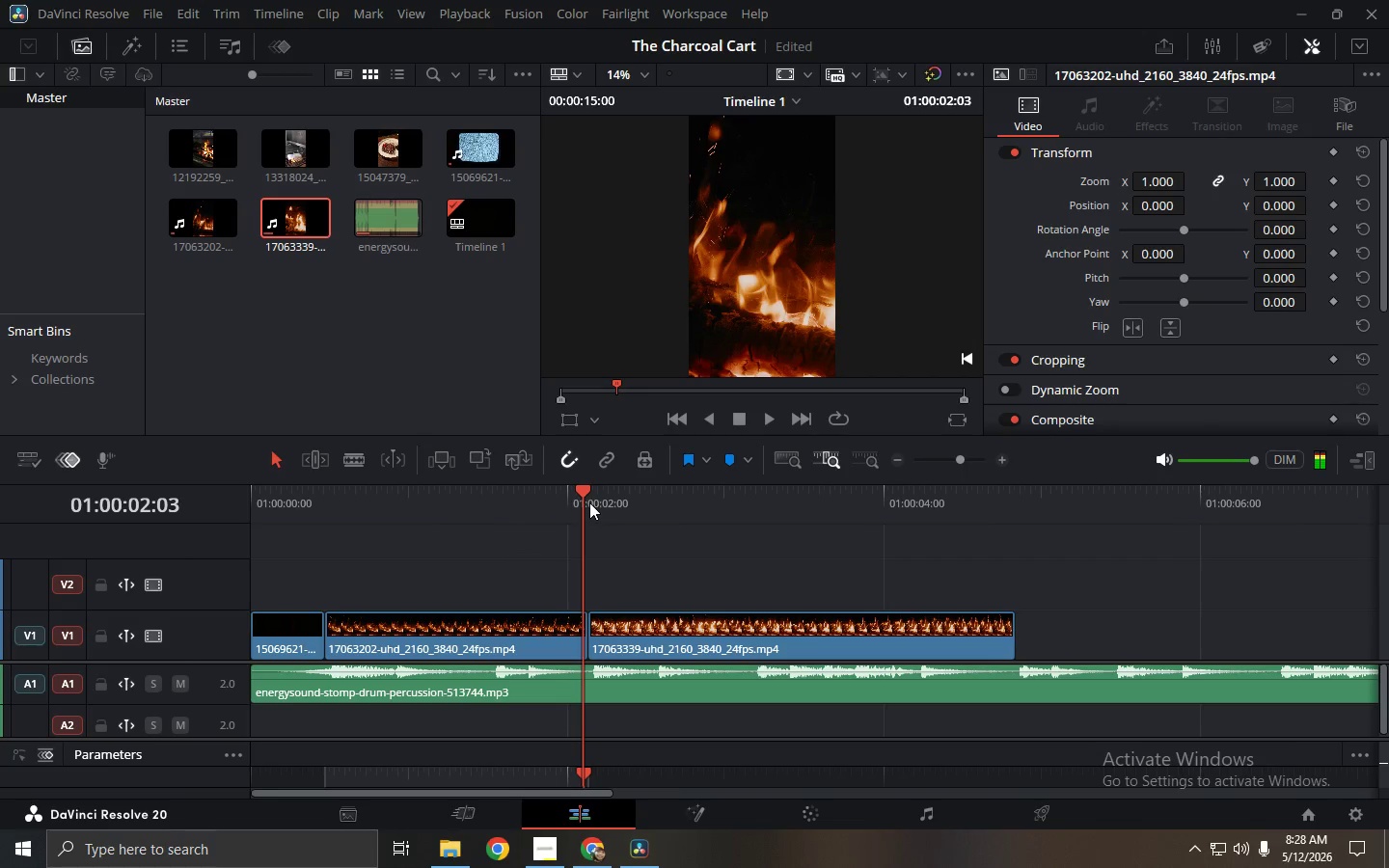 
left_click_drag(start_coordinate=[588, 502], to_coordinate=[237, 522])
 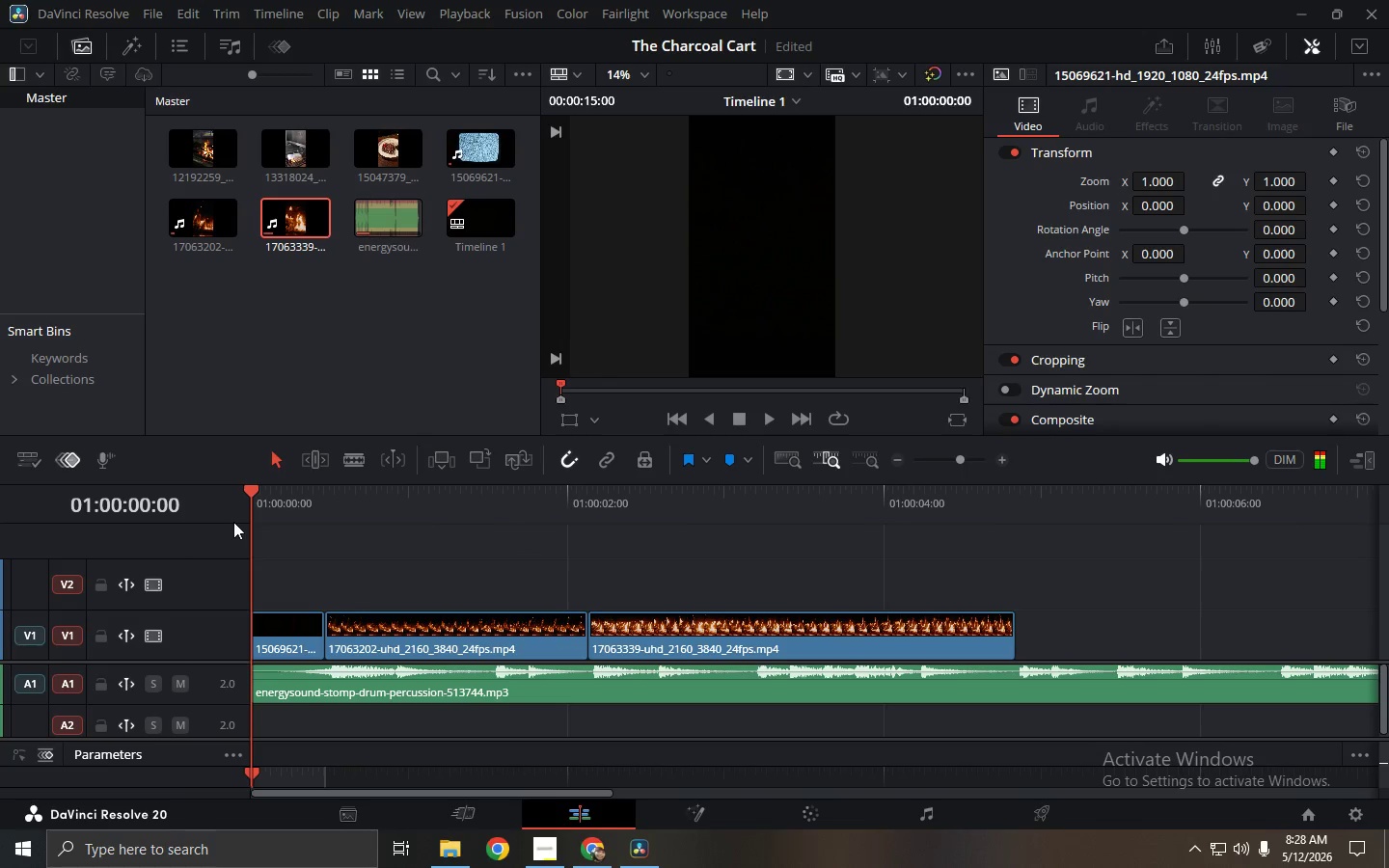 
key(Space)
 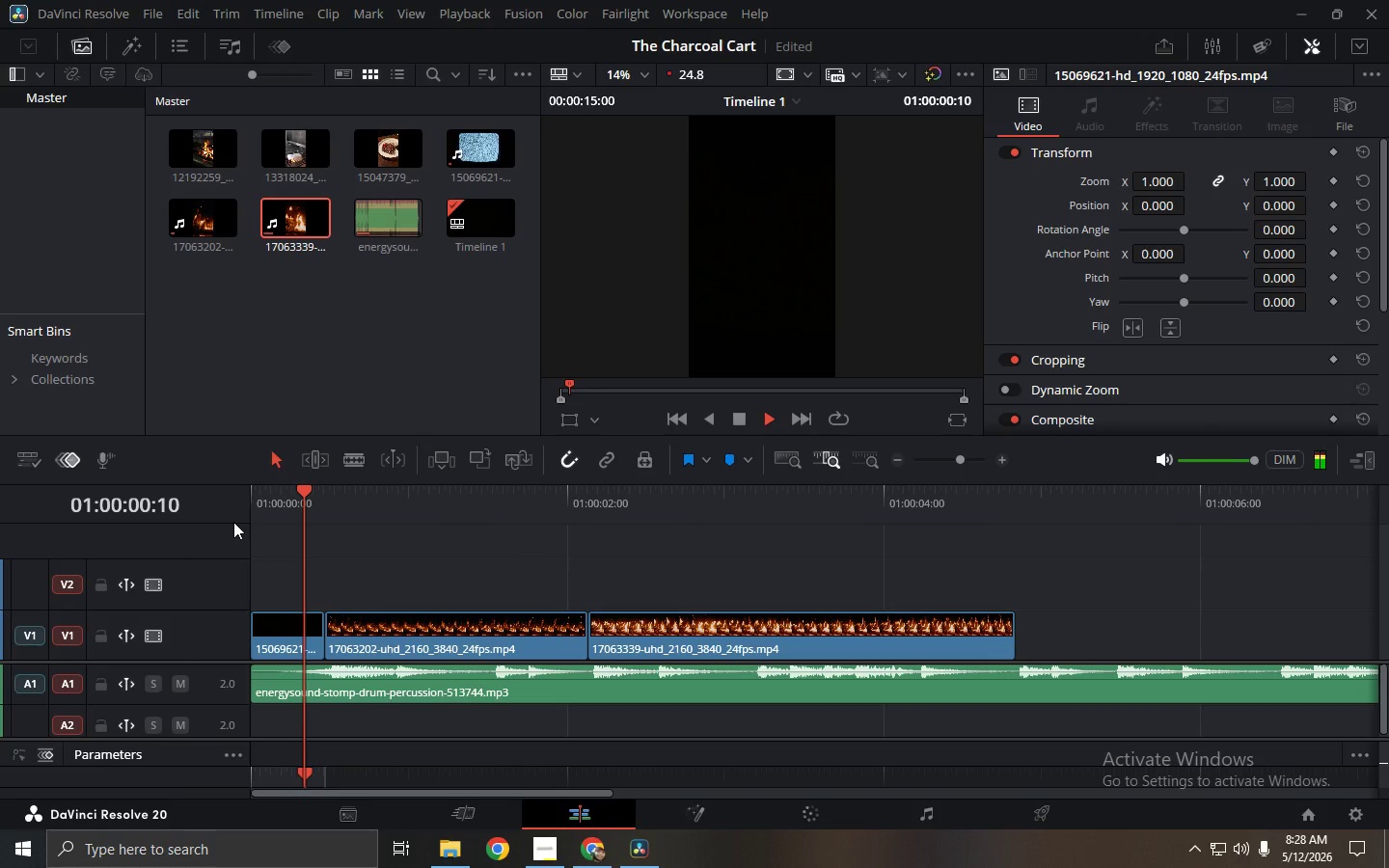 
key(Space)
 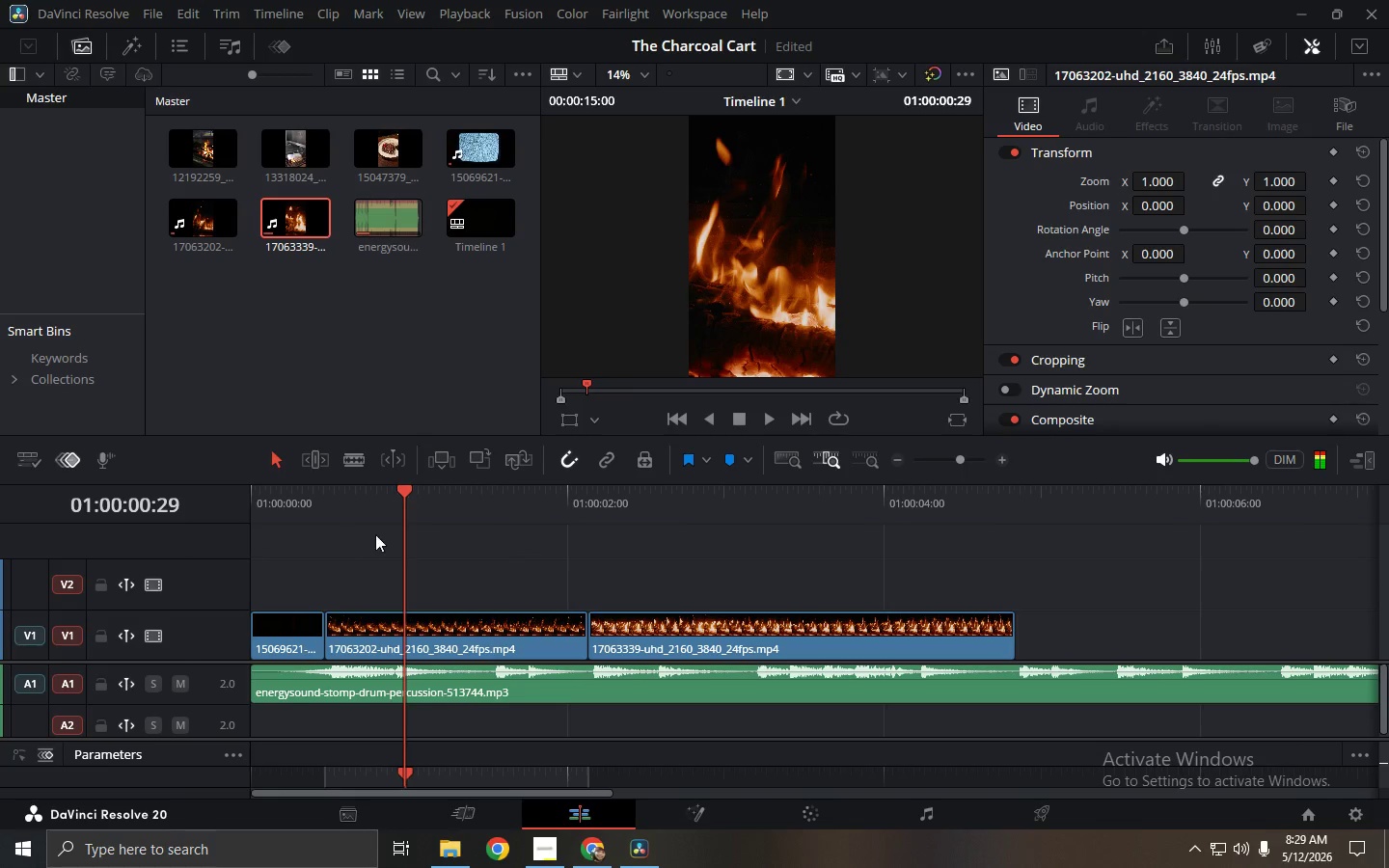 
key(Space)
 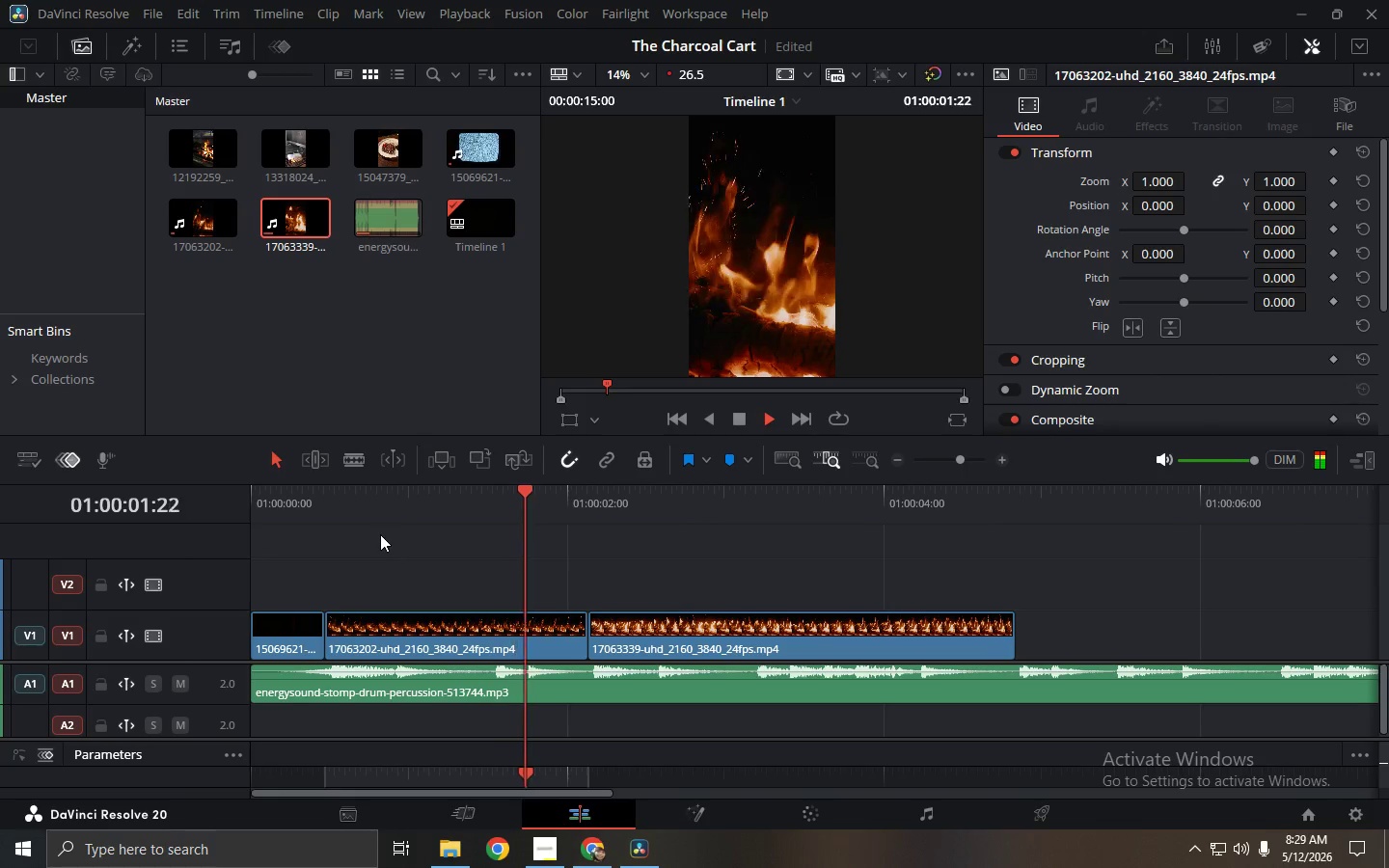 
key(Space)
 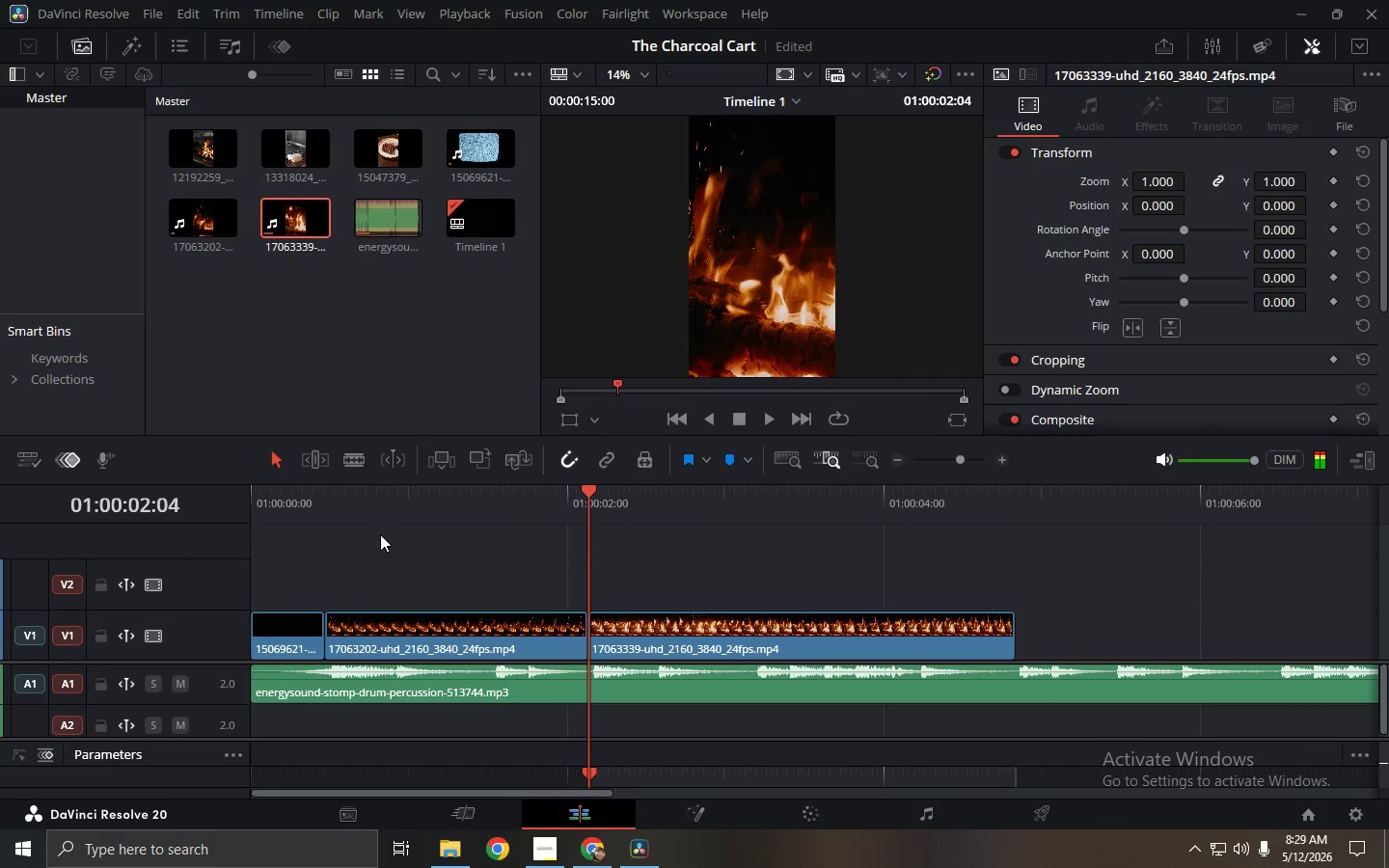 
key(Space)
 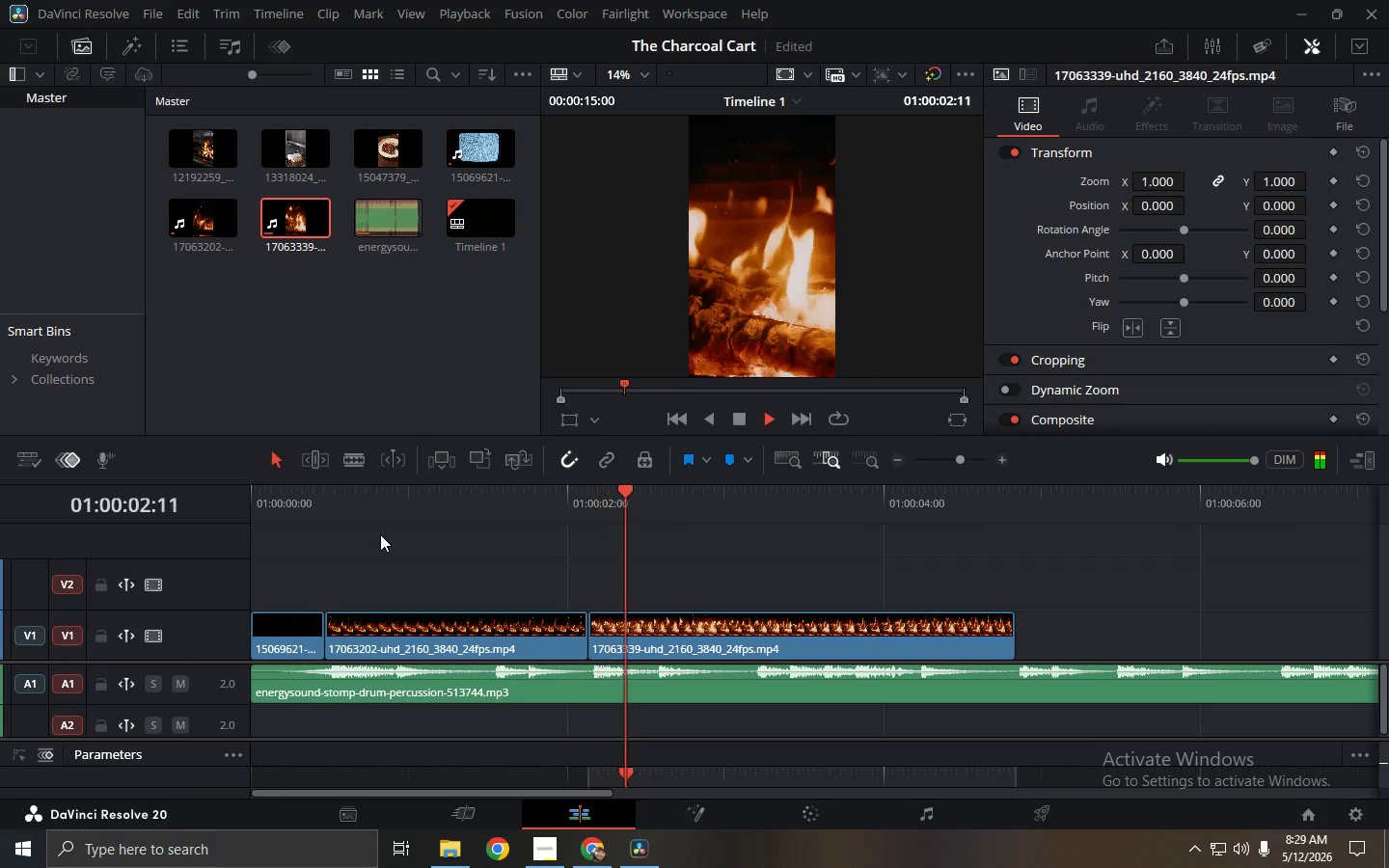 
key(Space)
 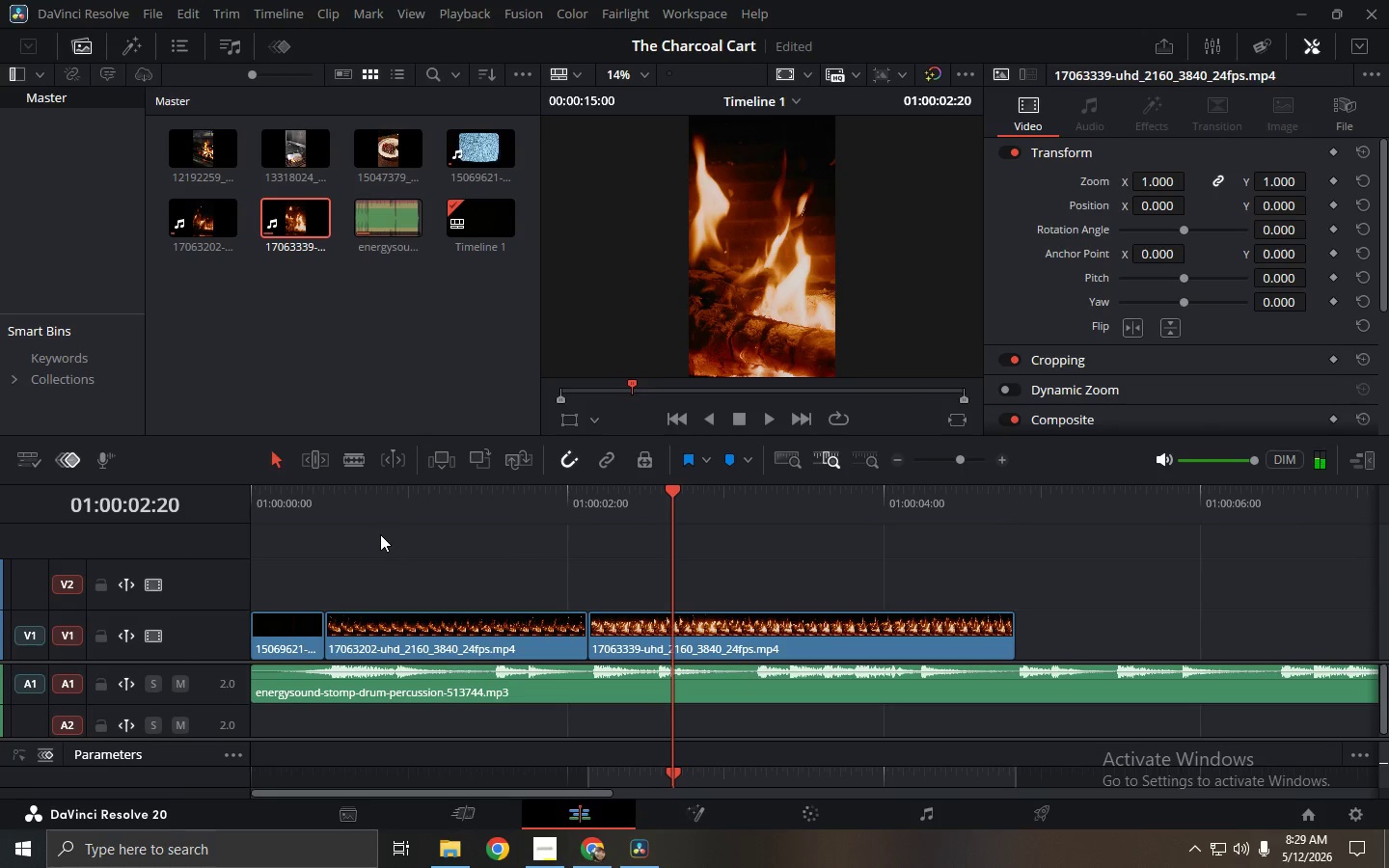 
key(Alt+AltLeft)
 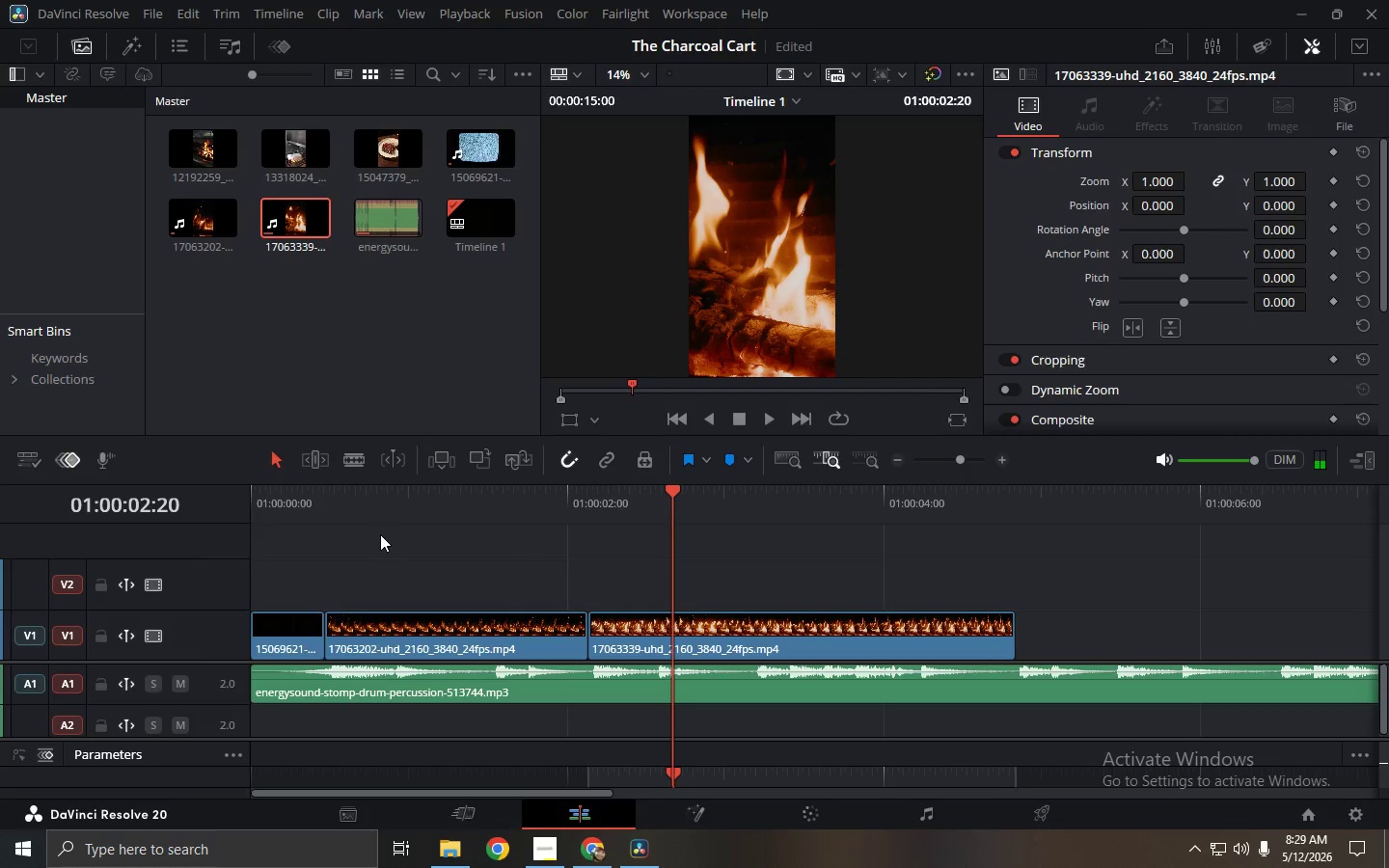 
key(Alt+Tab)
 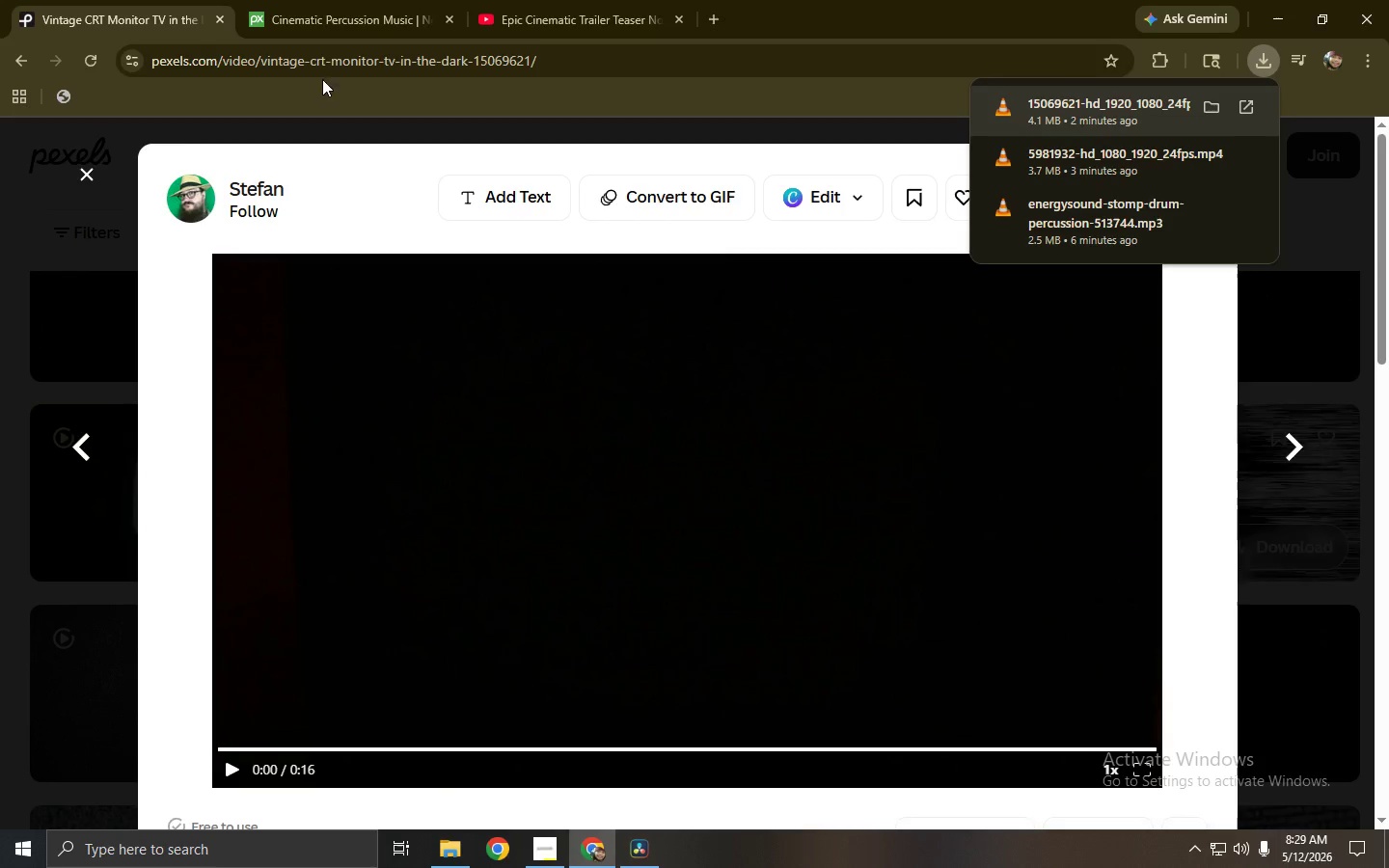 
left_click([0, 260])
 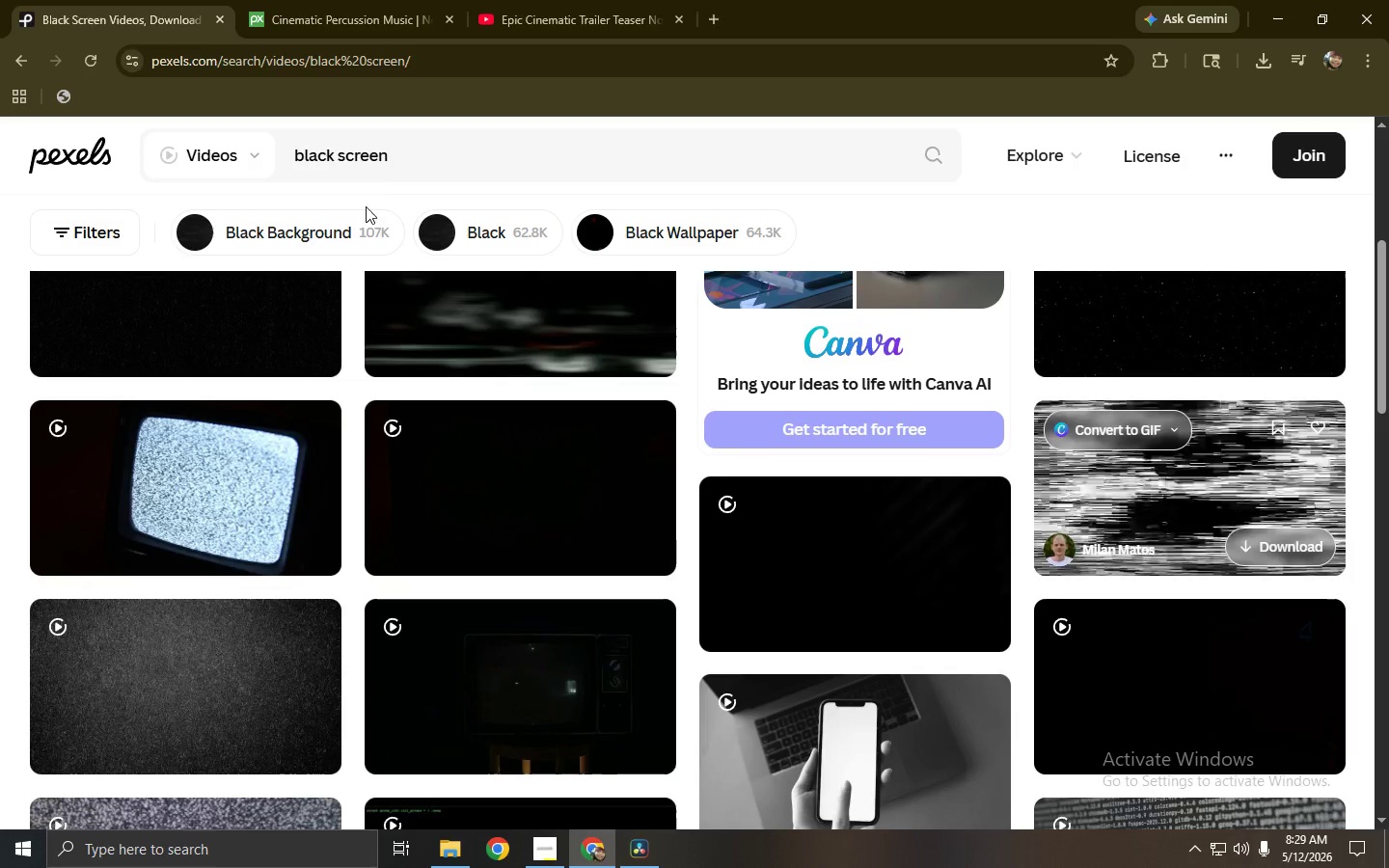 
left_click_drag(start_coordinate=[441, 169], to_coordinate=[146, 169])
 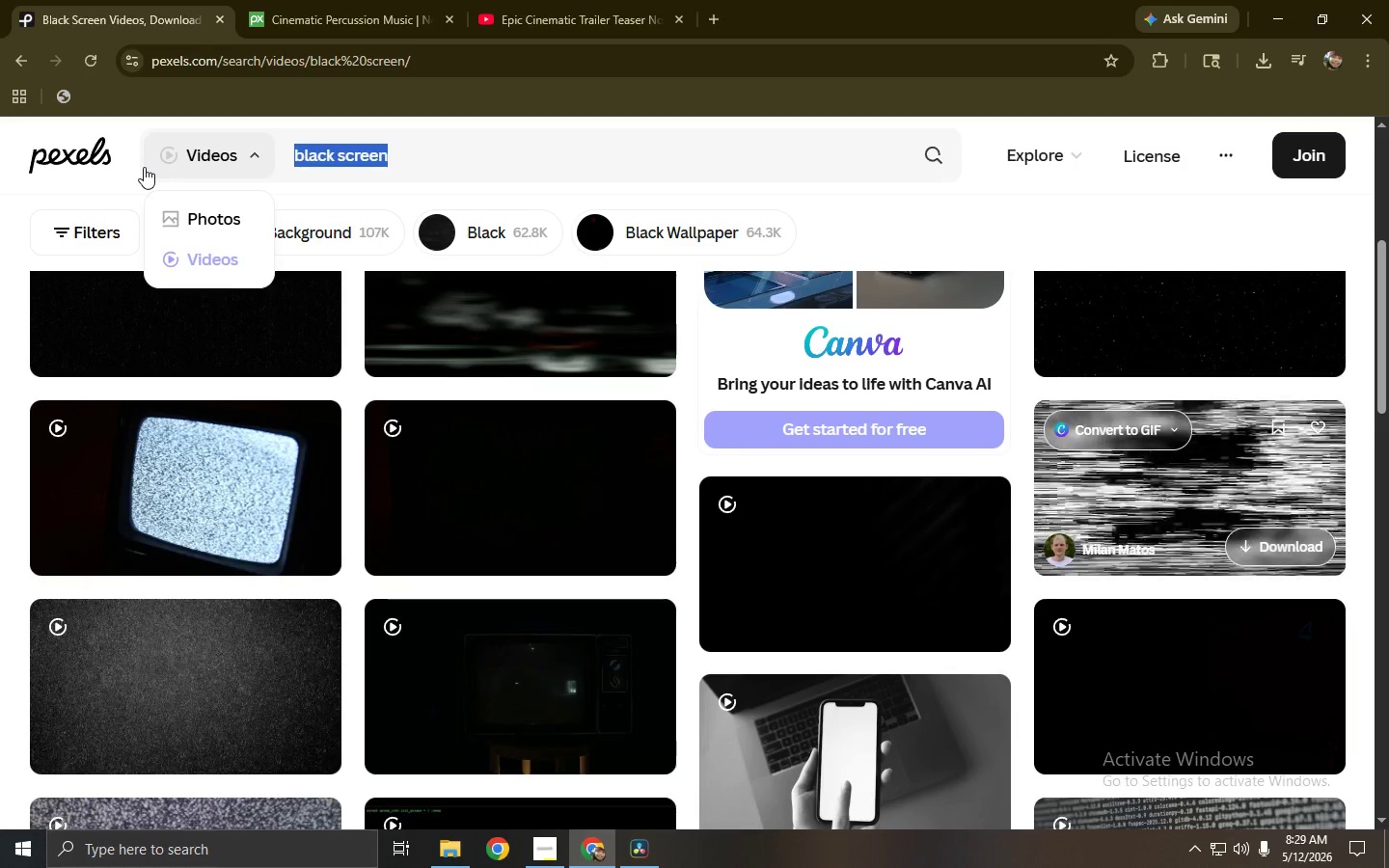 
type(cjha)
key(Backspace)
key(Backspace)
key(Backspace)
type(harcoal fo)
key(Backspace)
key(Backspace)
type(fire)
 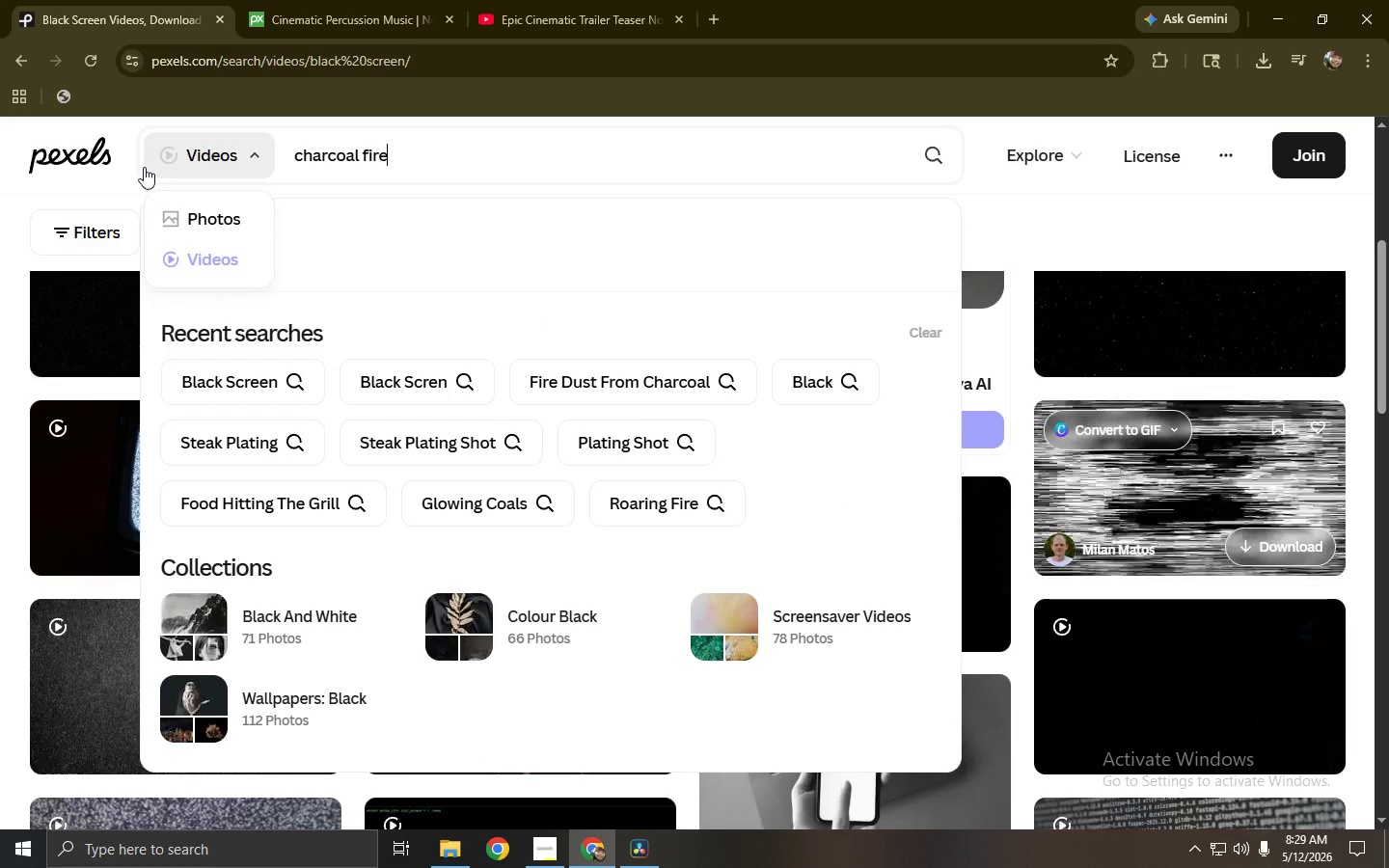 
key(Enter)
 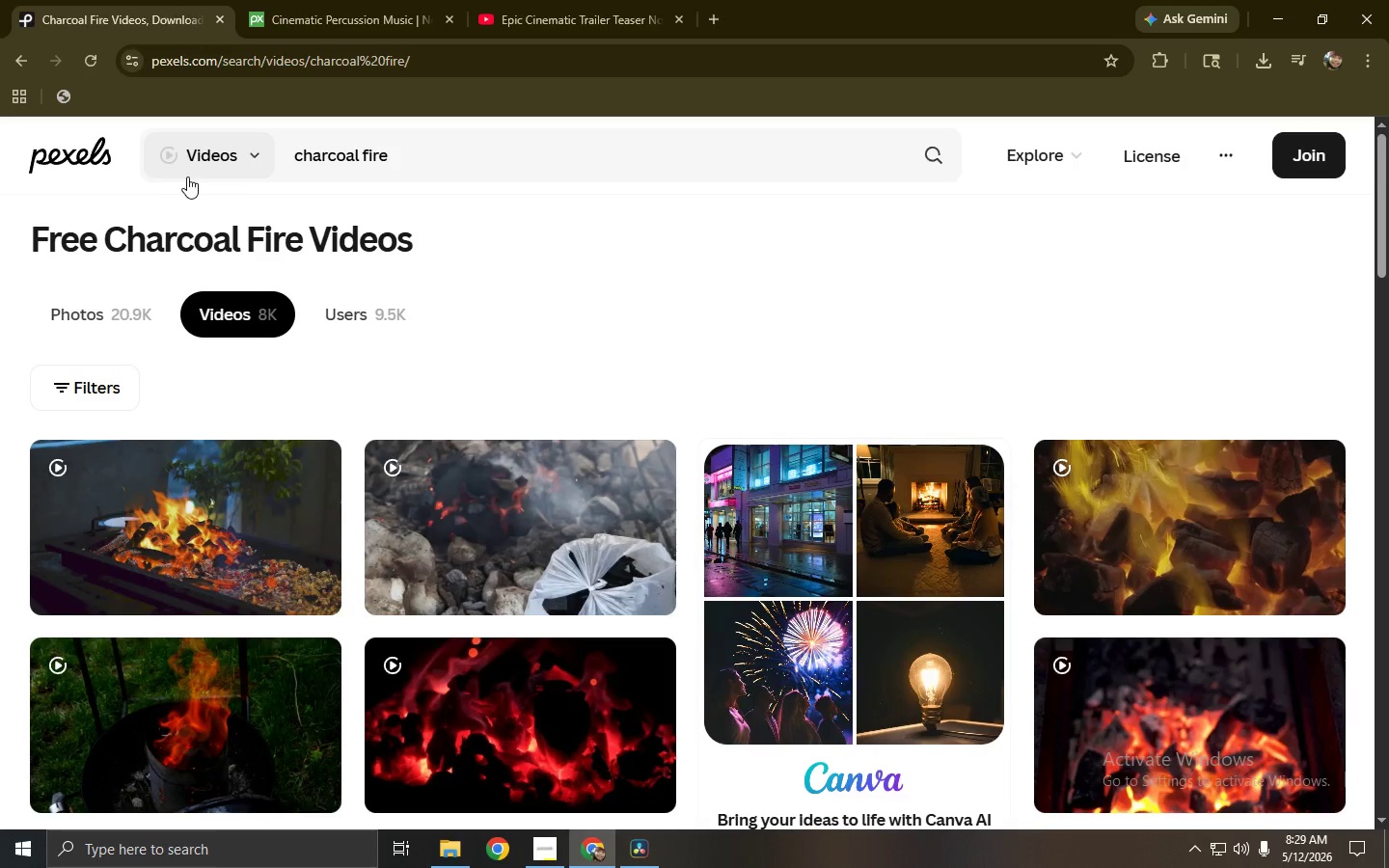 
type( dust)
 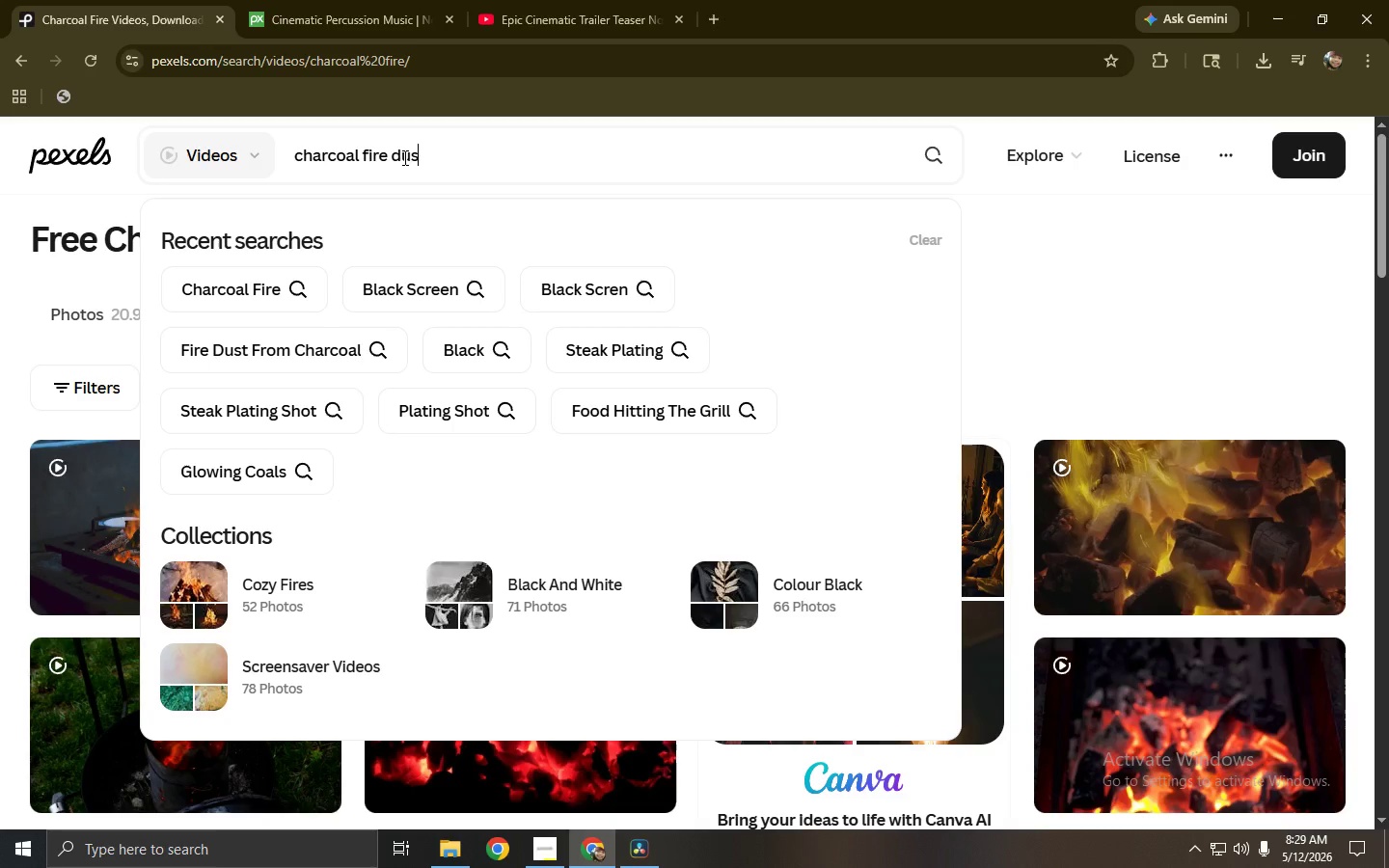 
key(Enter)
 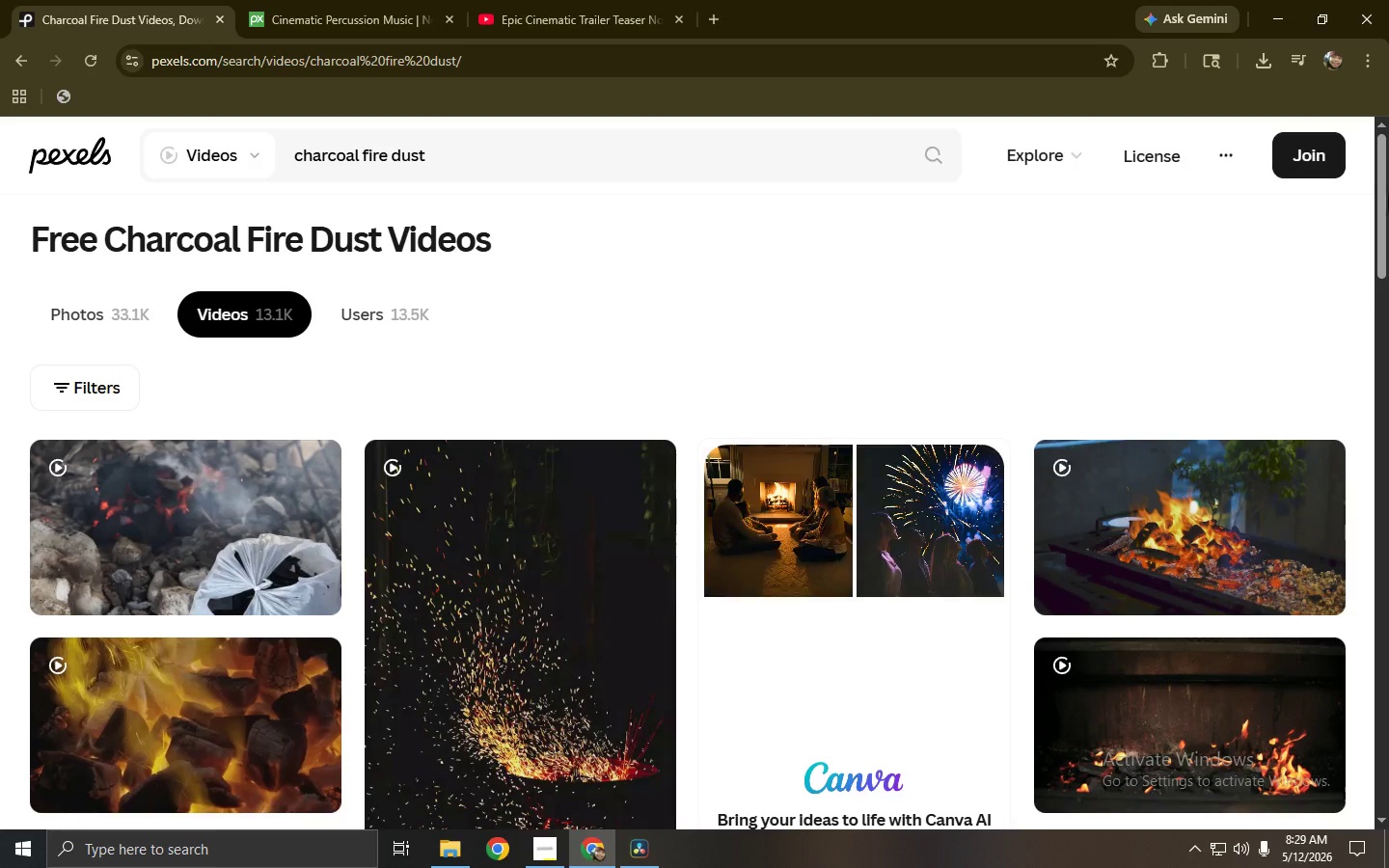 
left_click_drag(start_coordinate=[1388, 208], to_coordinate=[1388, 253])
 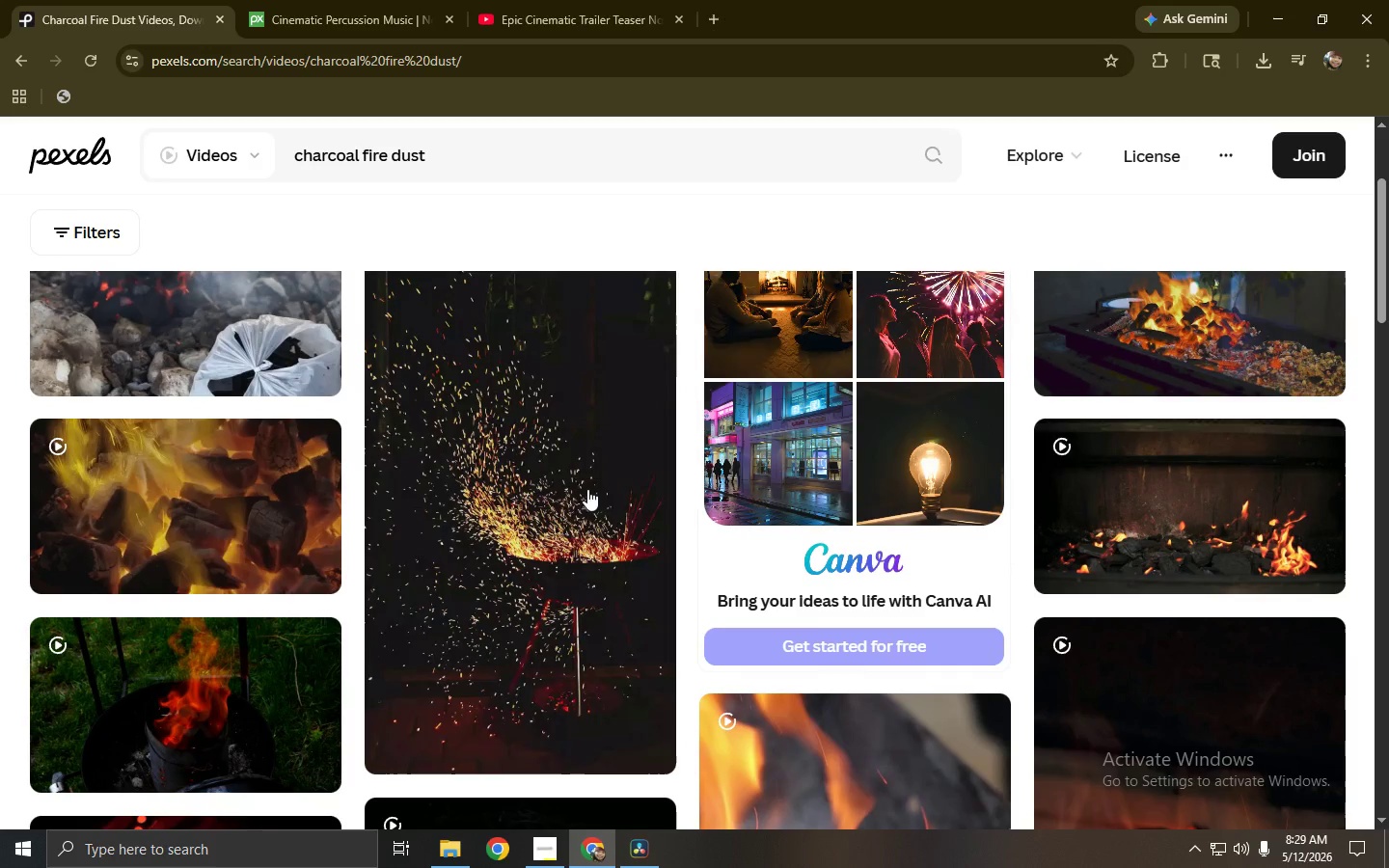 
left_click([582, 489])
 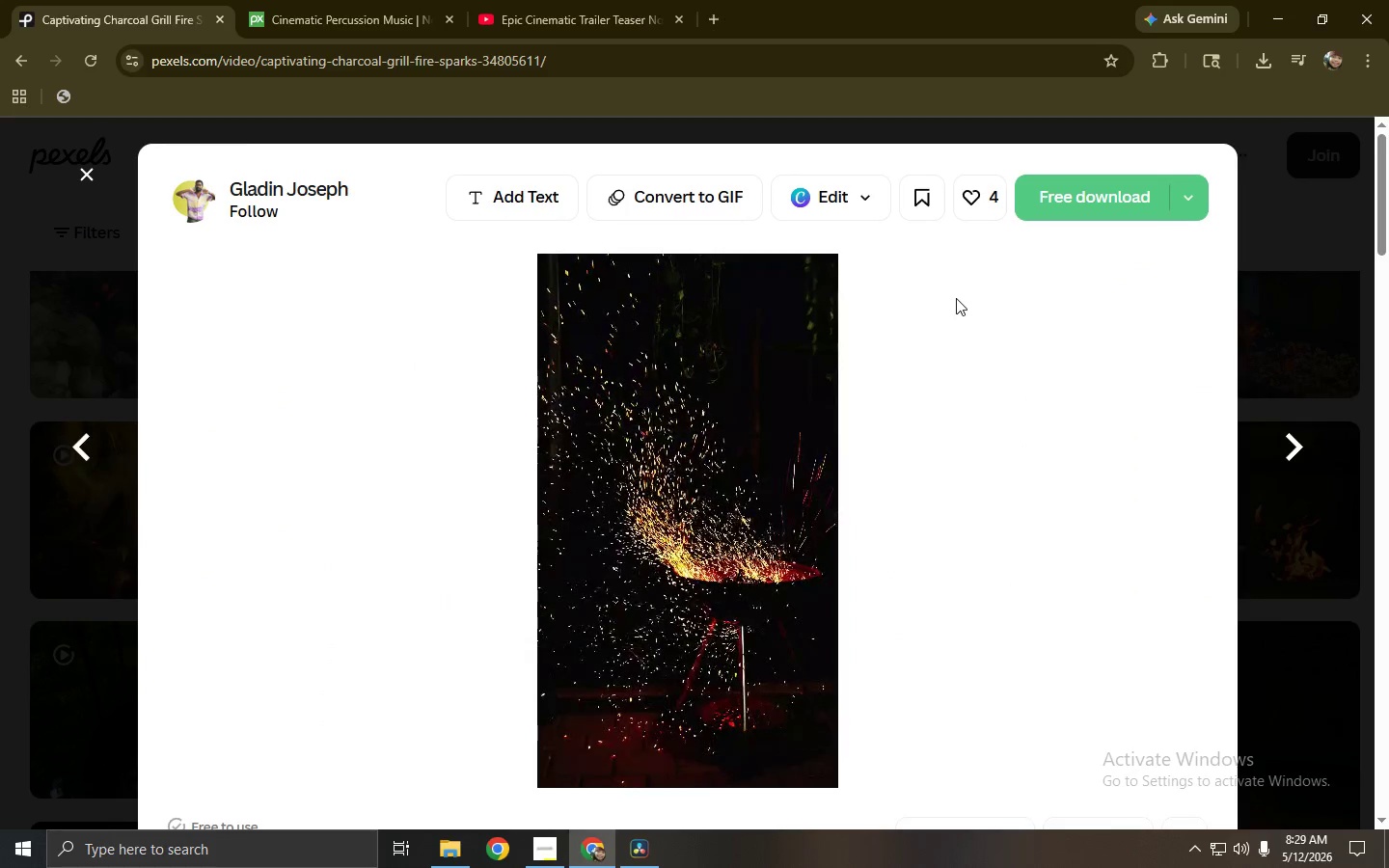 
wait(8.09)
 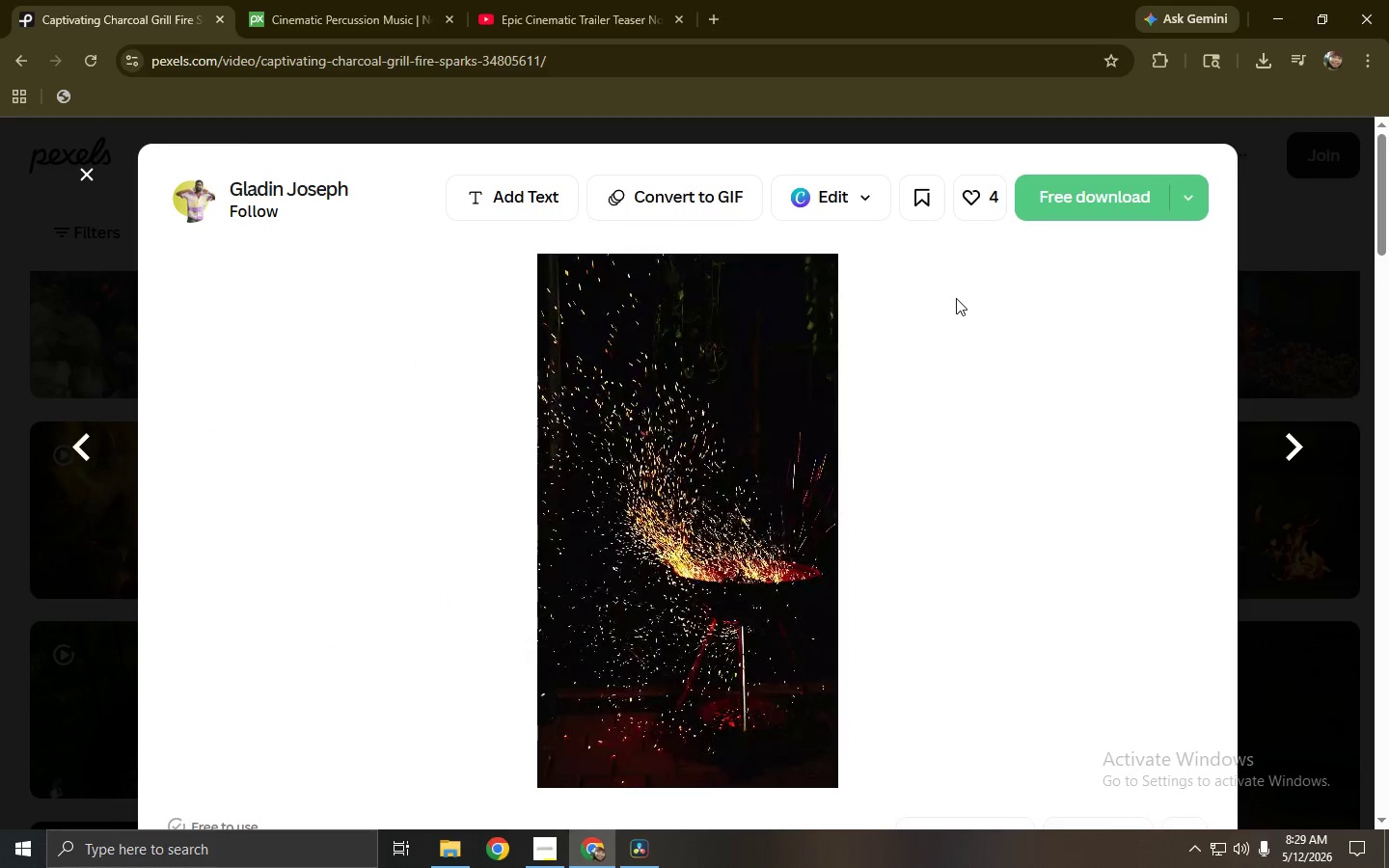 
left_click([1053, 199])
 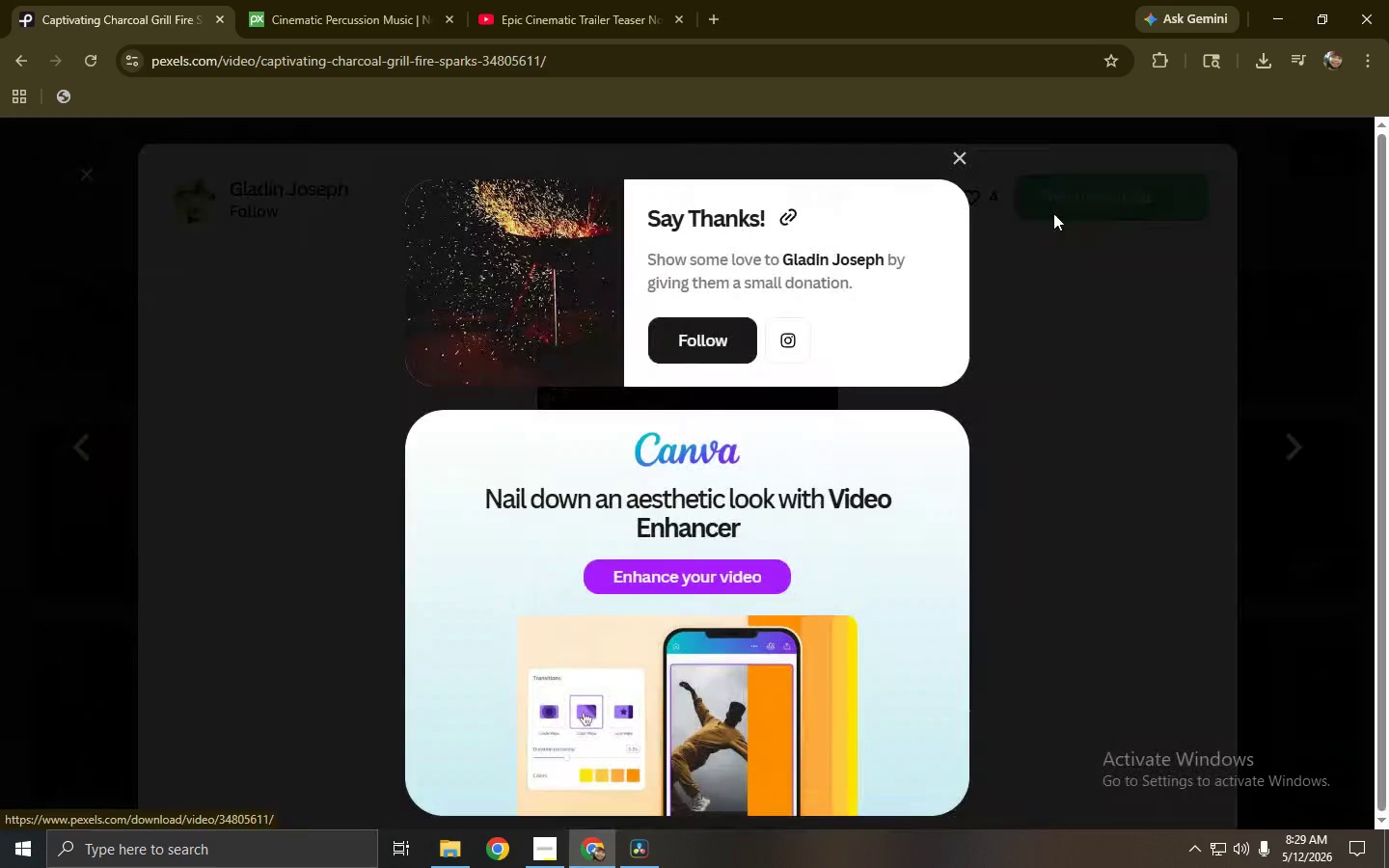 
left_click([1053, 381])
 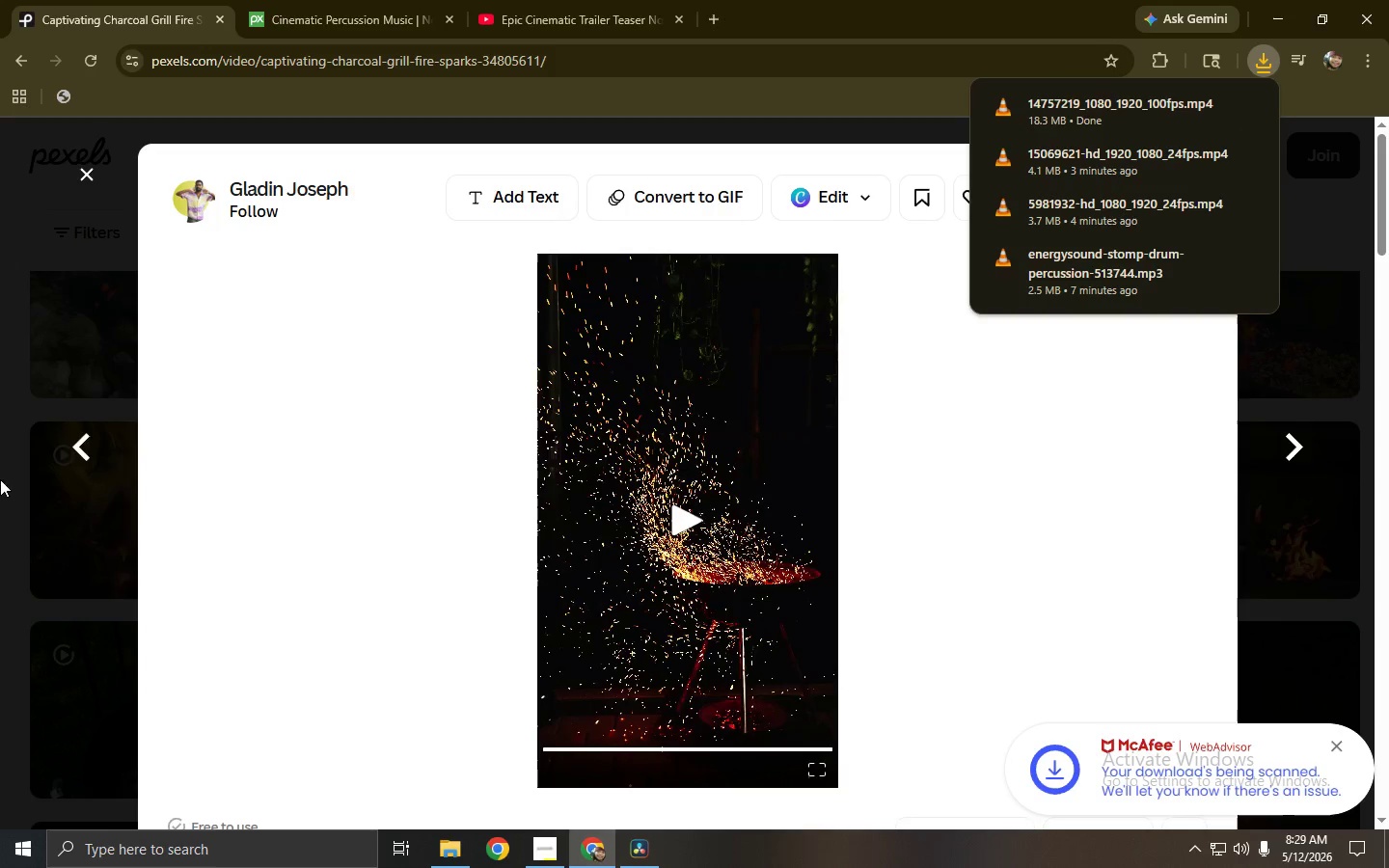 
left_click_drag(start_coordinate=[1129, 99], to_coordinate=[422, 286])
 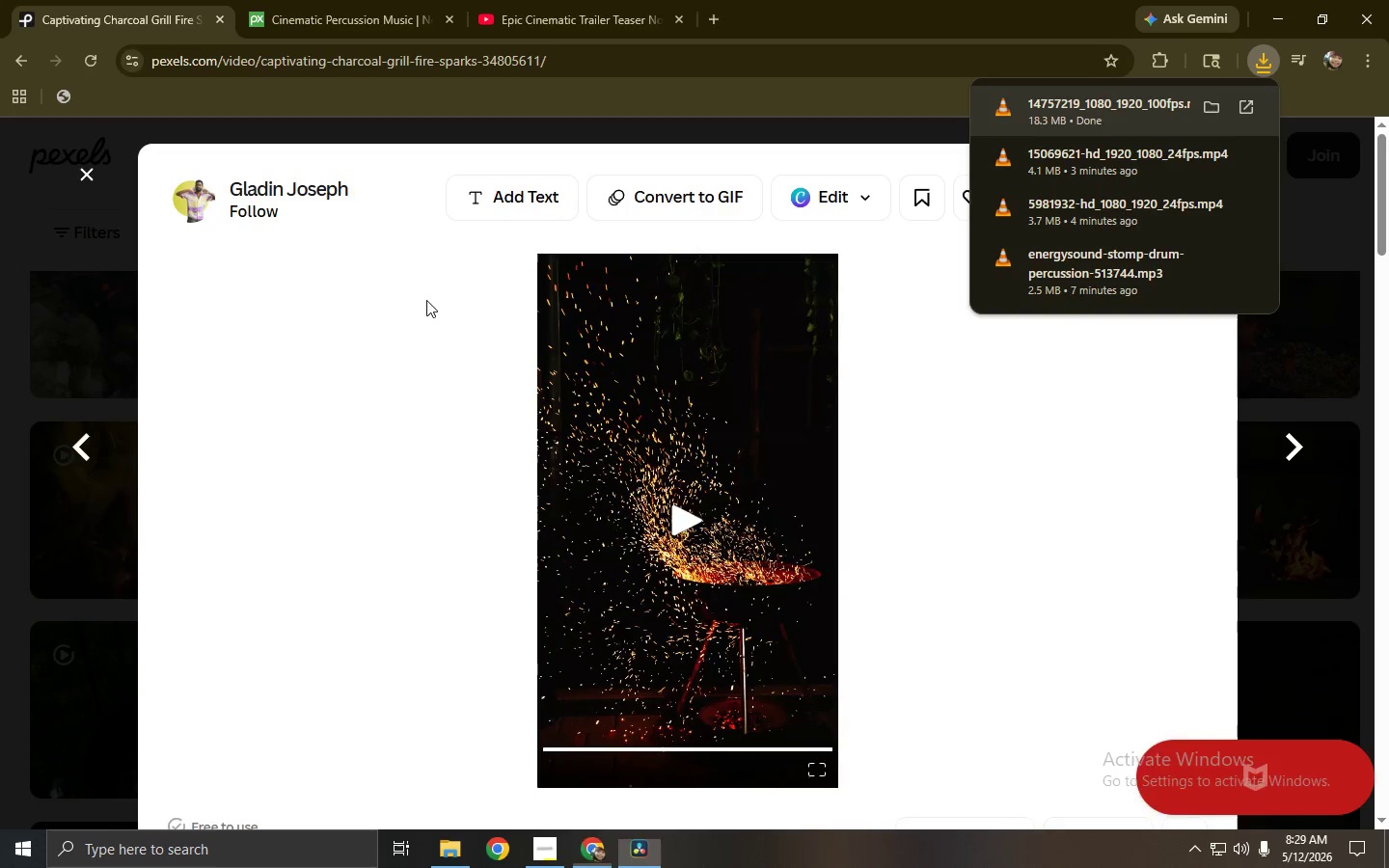 
key(Alt+Tab)
 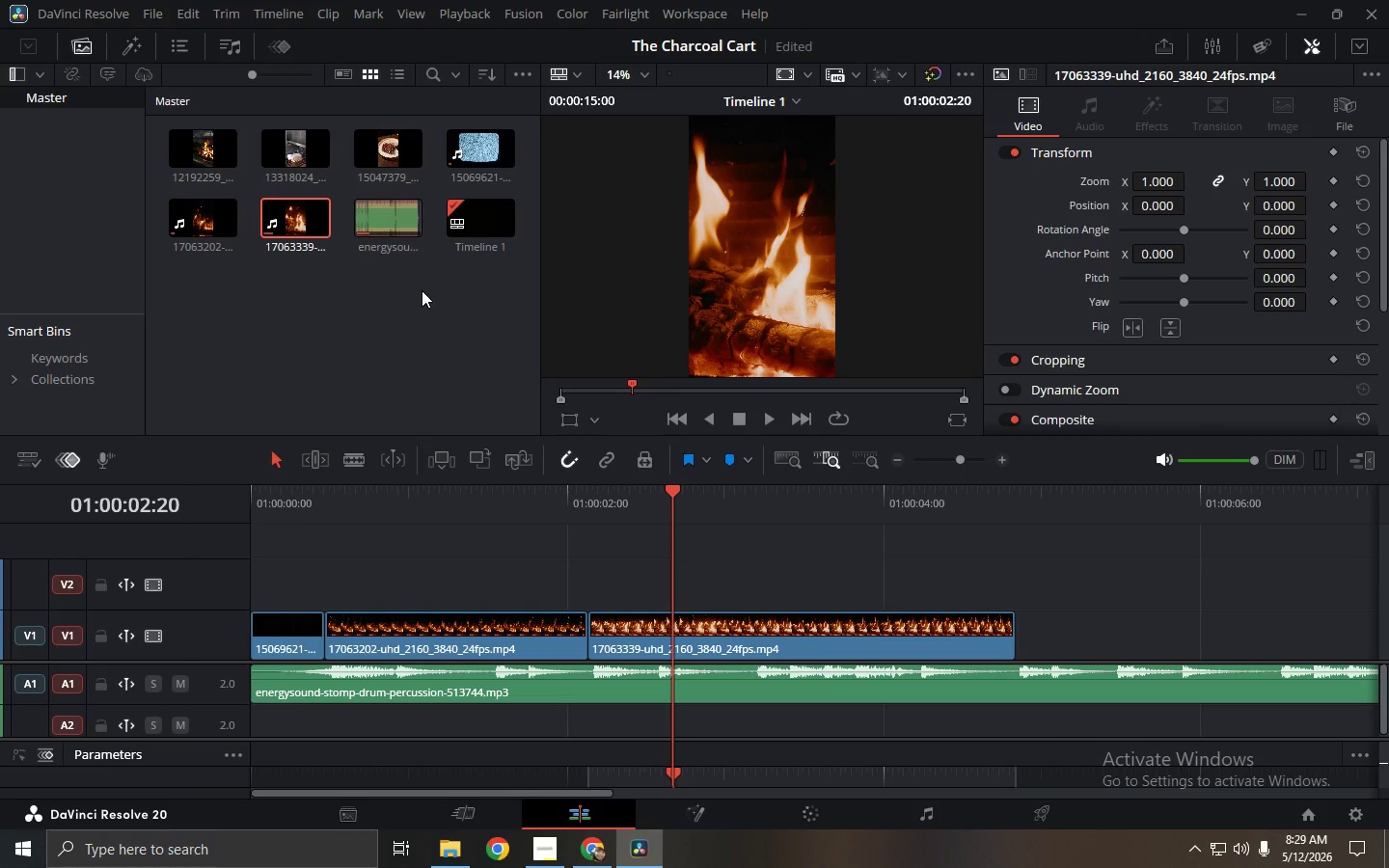 
key(Alt+AltLeft)
 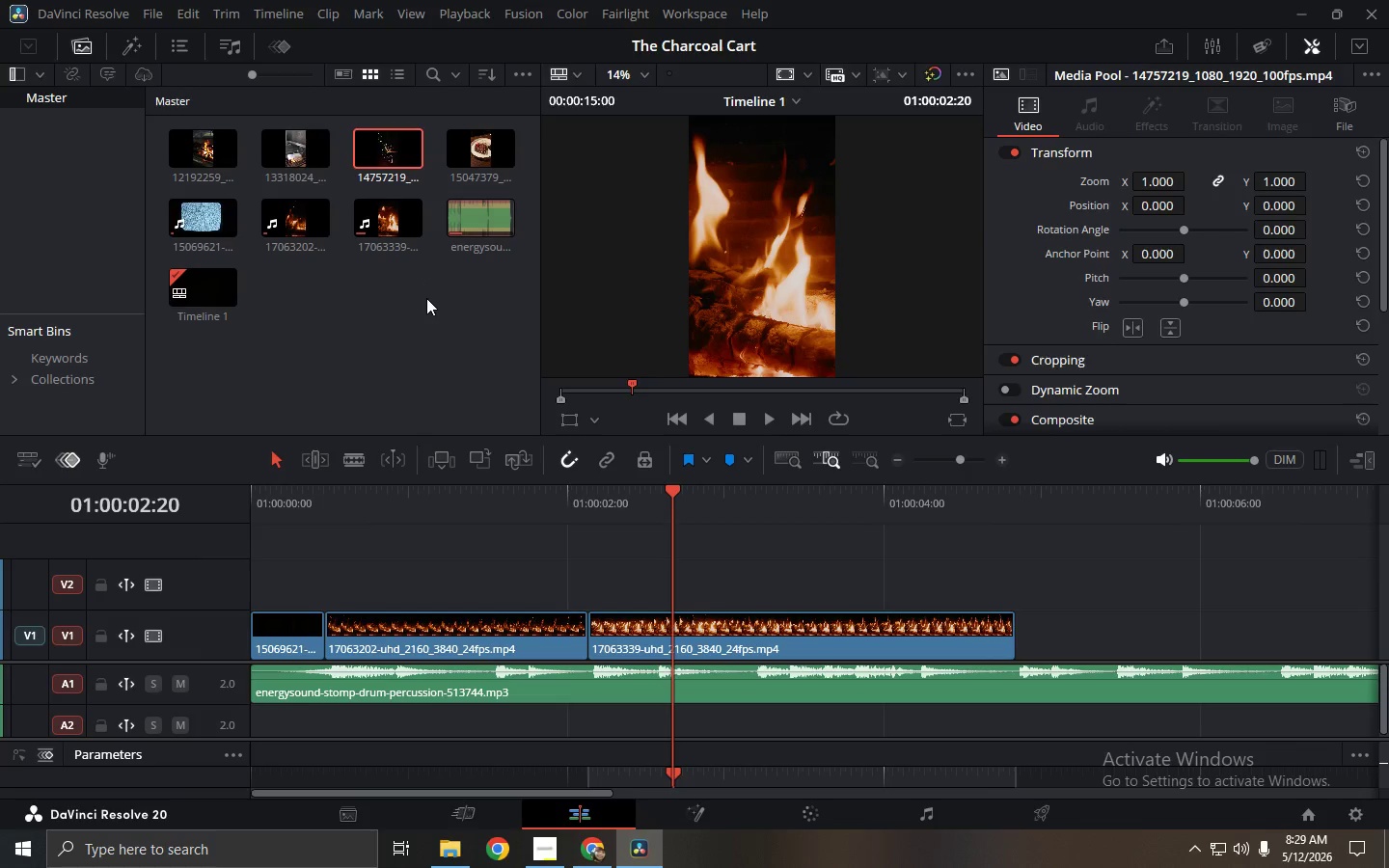 
key(Alt+Tab)
 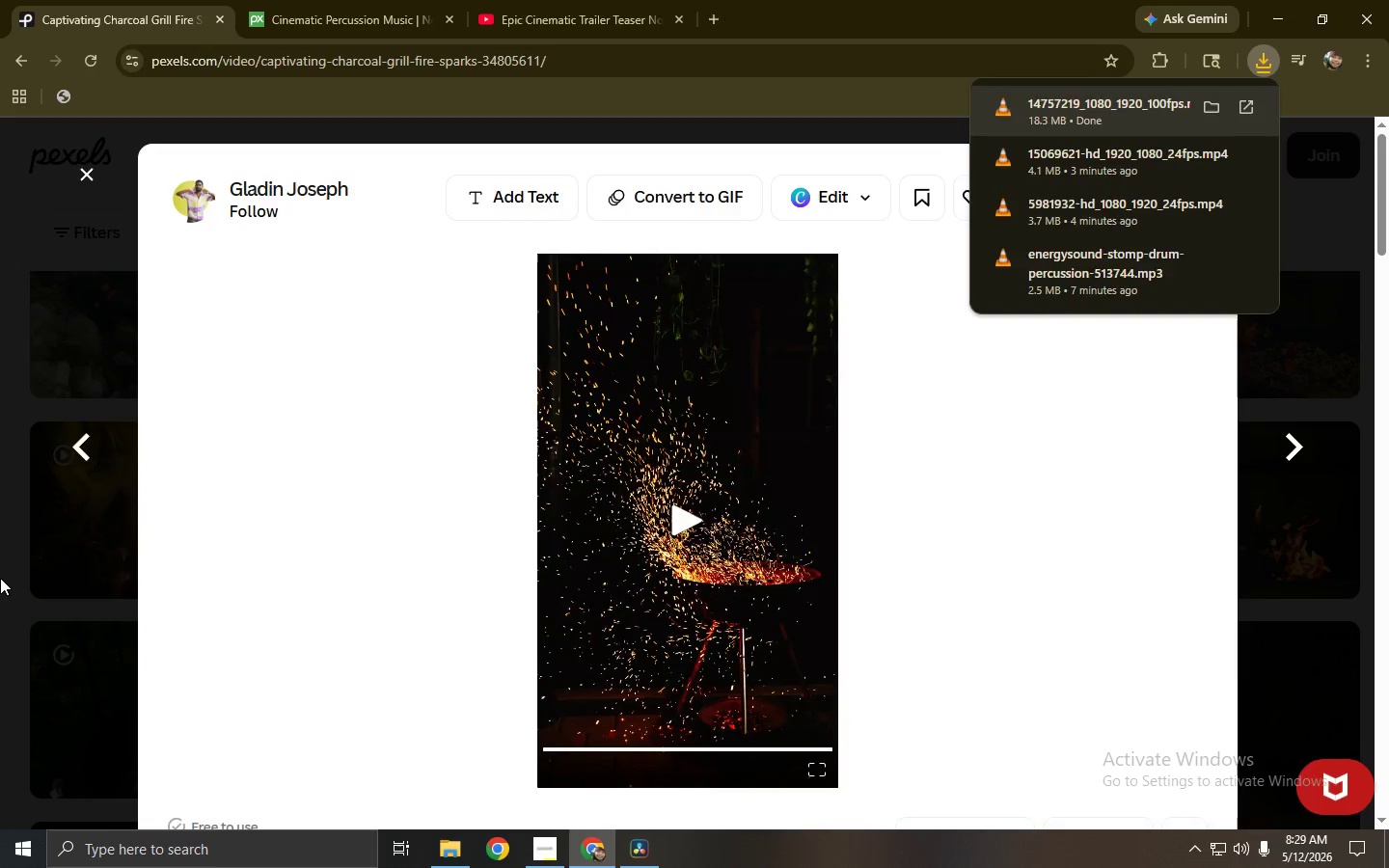 
double_click([0, 580])
 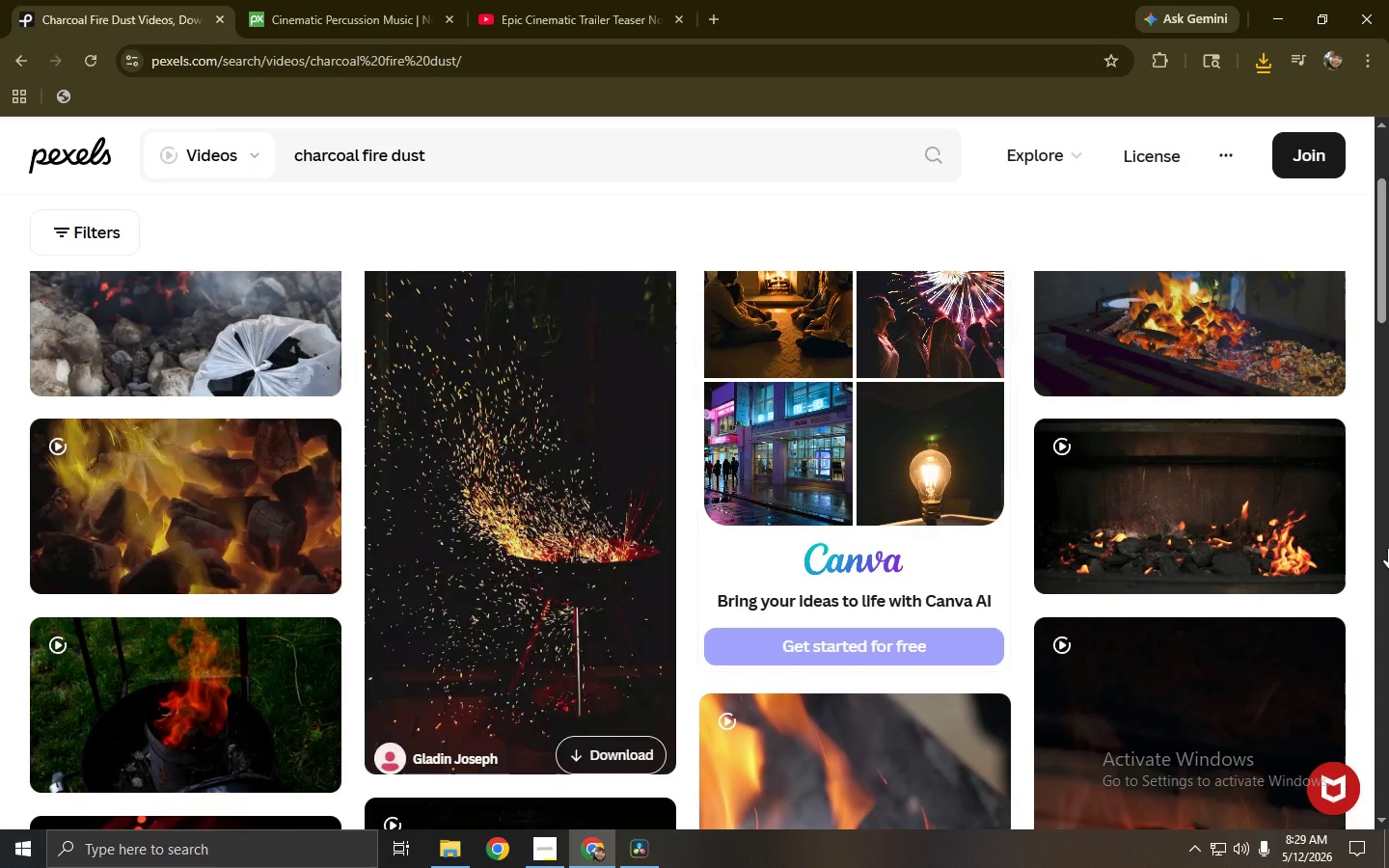 
left_click([415, 532])
 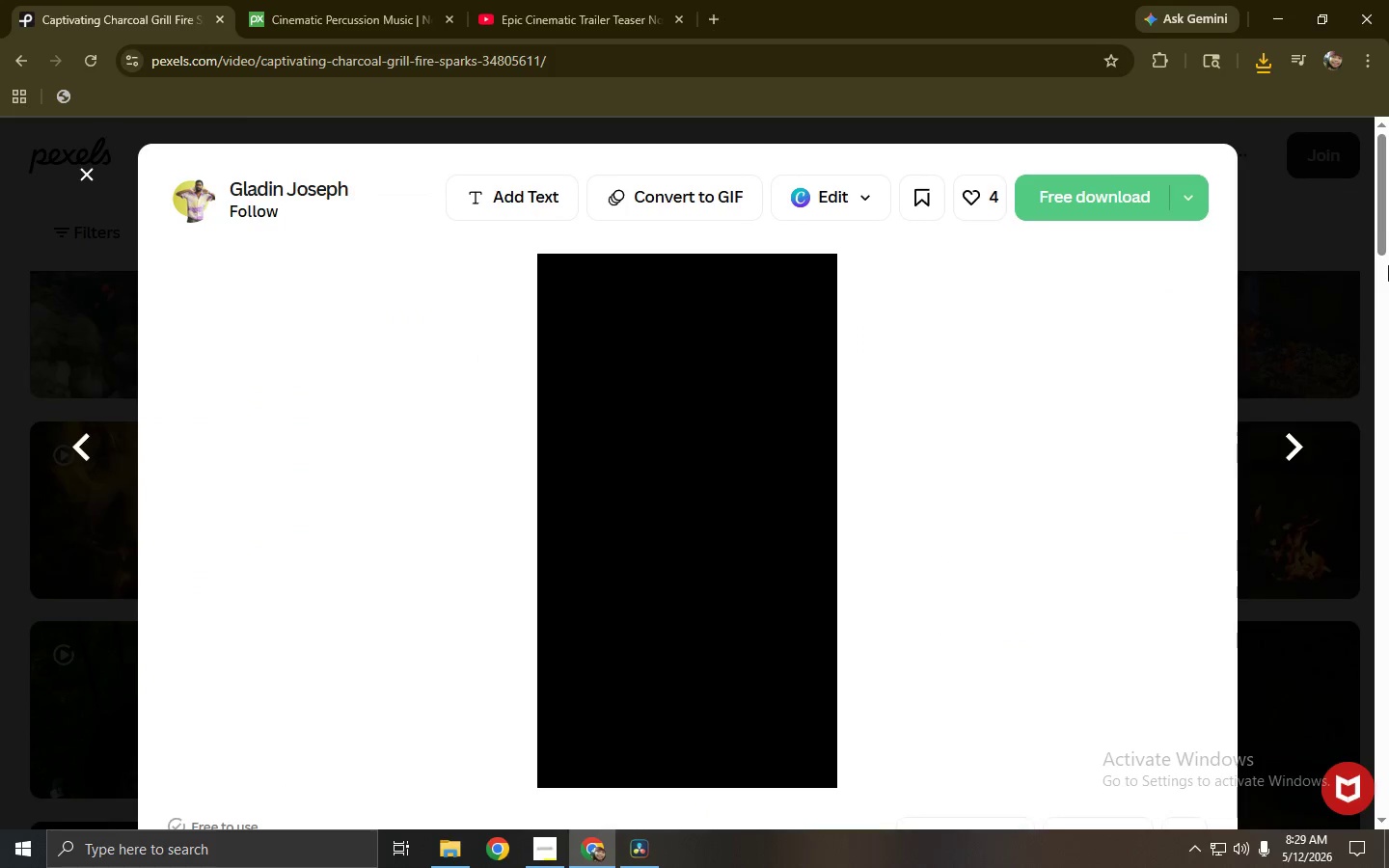 
left_click_drag(start_coordinate=[1387, 203], to_coordinate=[1386, 338])
 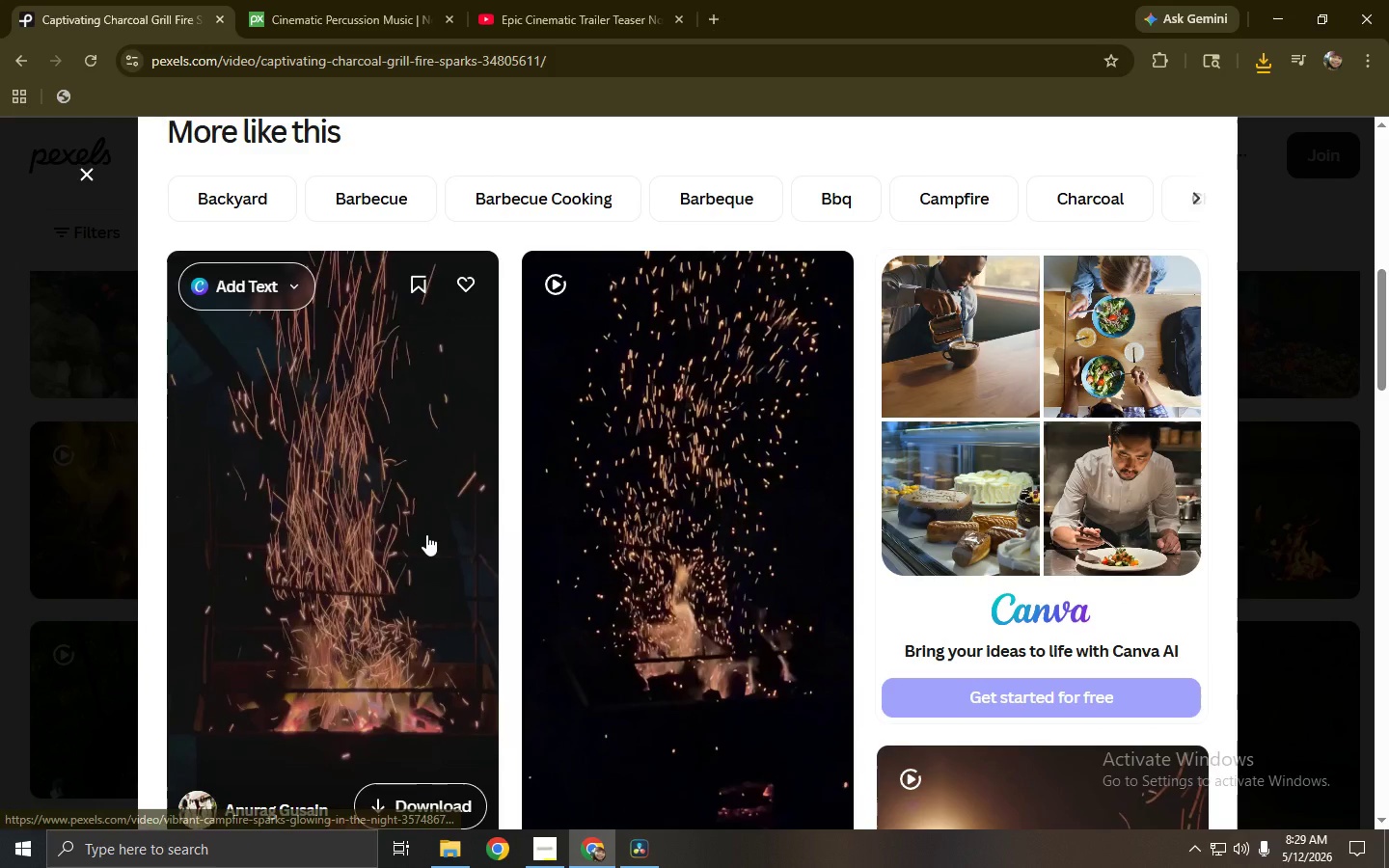 
left_click([441, 534])
 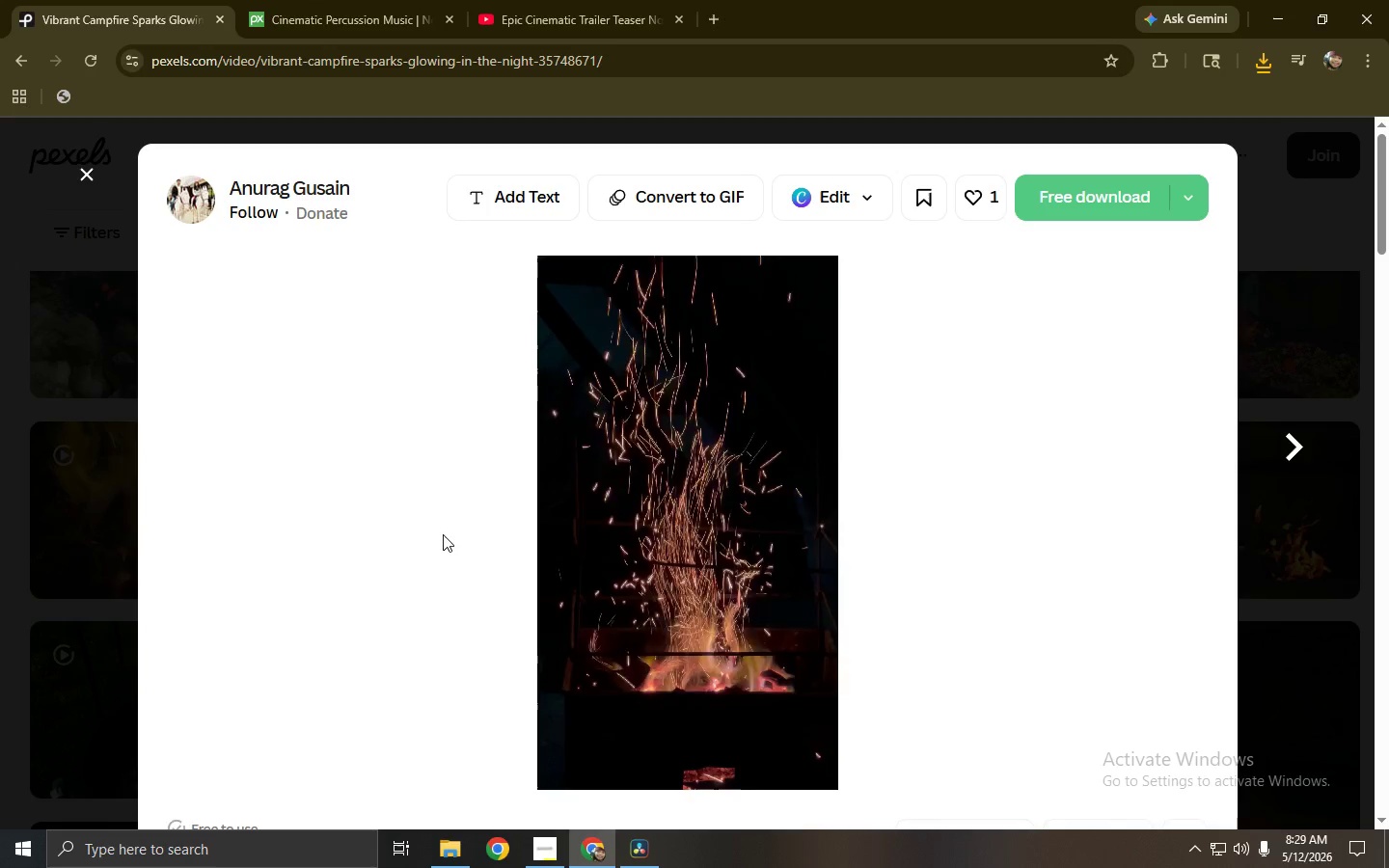 
left_click([1093, 210])
 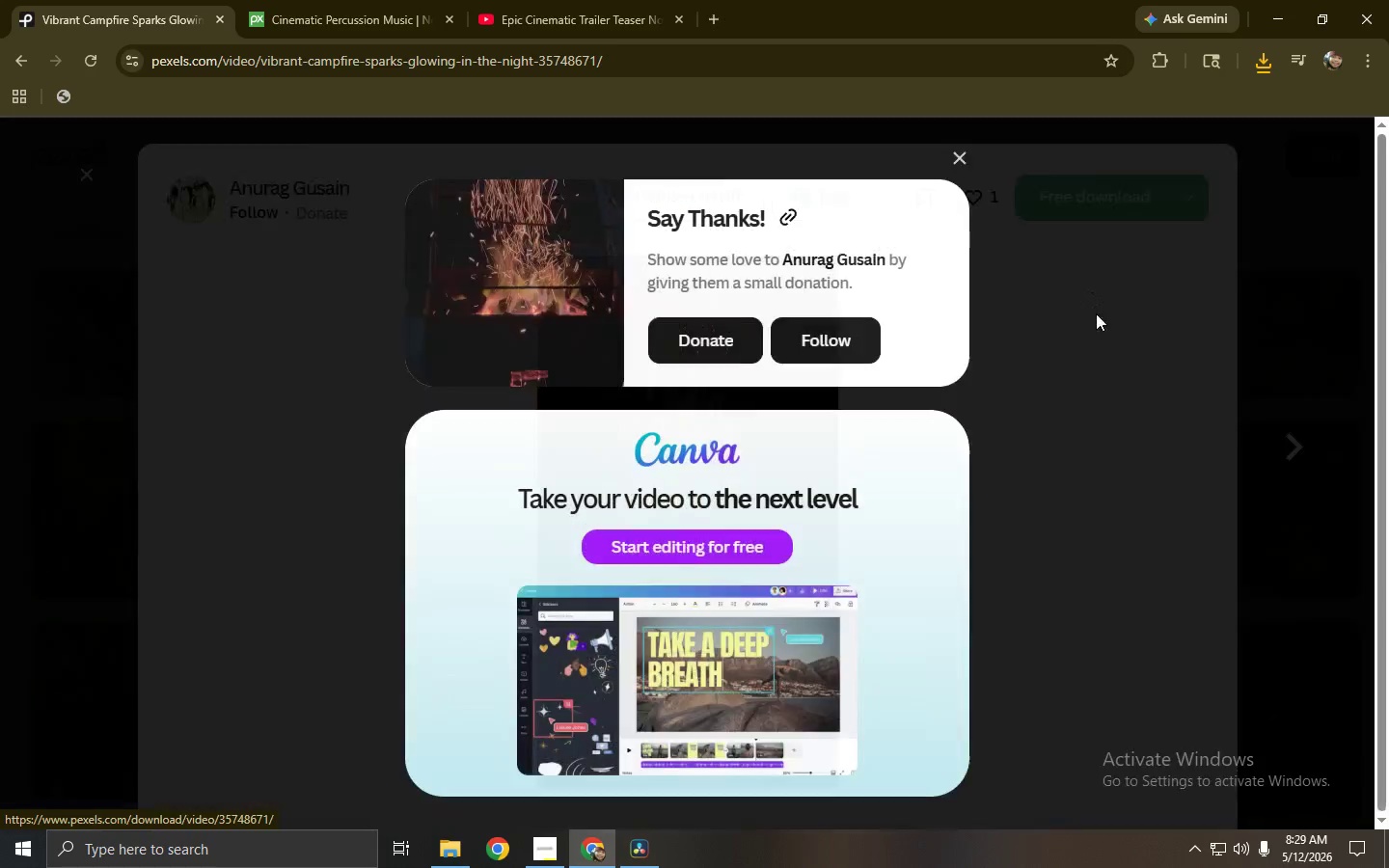 
left_click([1111, 345])
 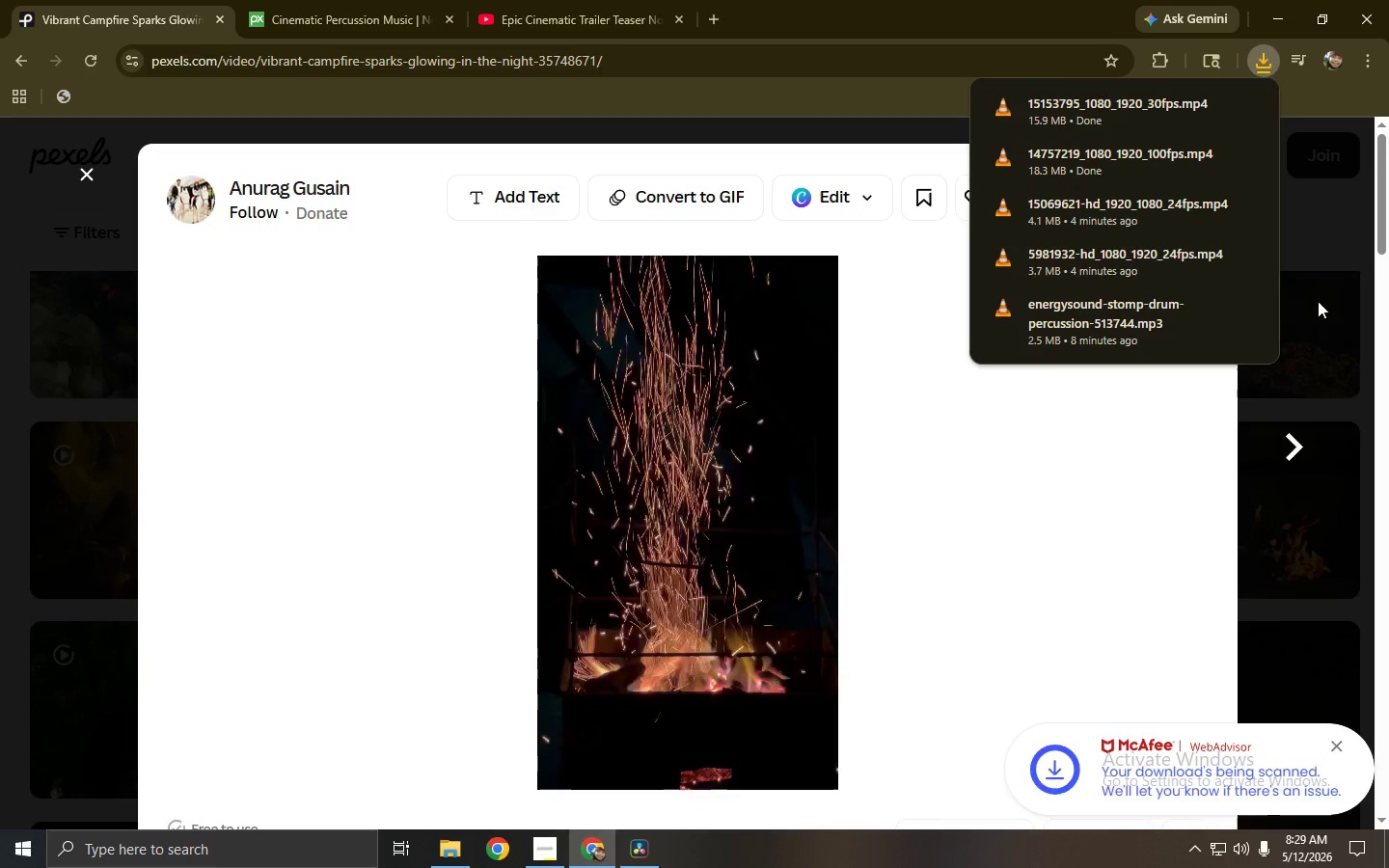 
left_click_drag(start_coordinate=[1376, 214], to_coordinate=[1388, 348])
 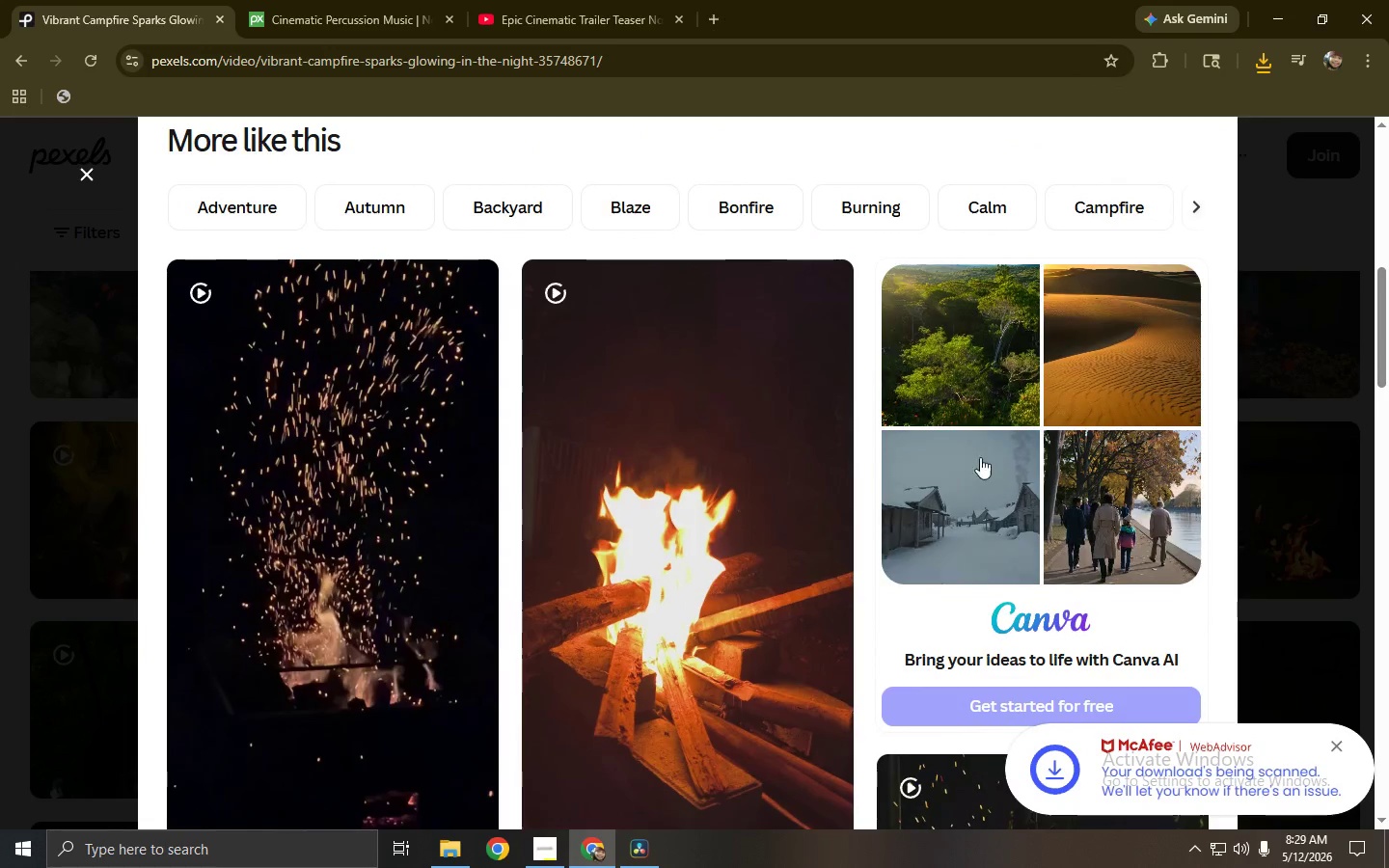 
left_click([0, 485])
 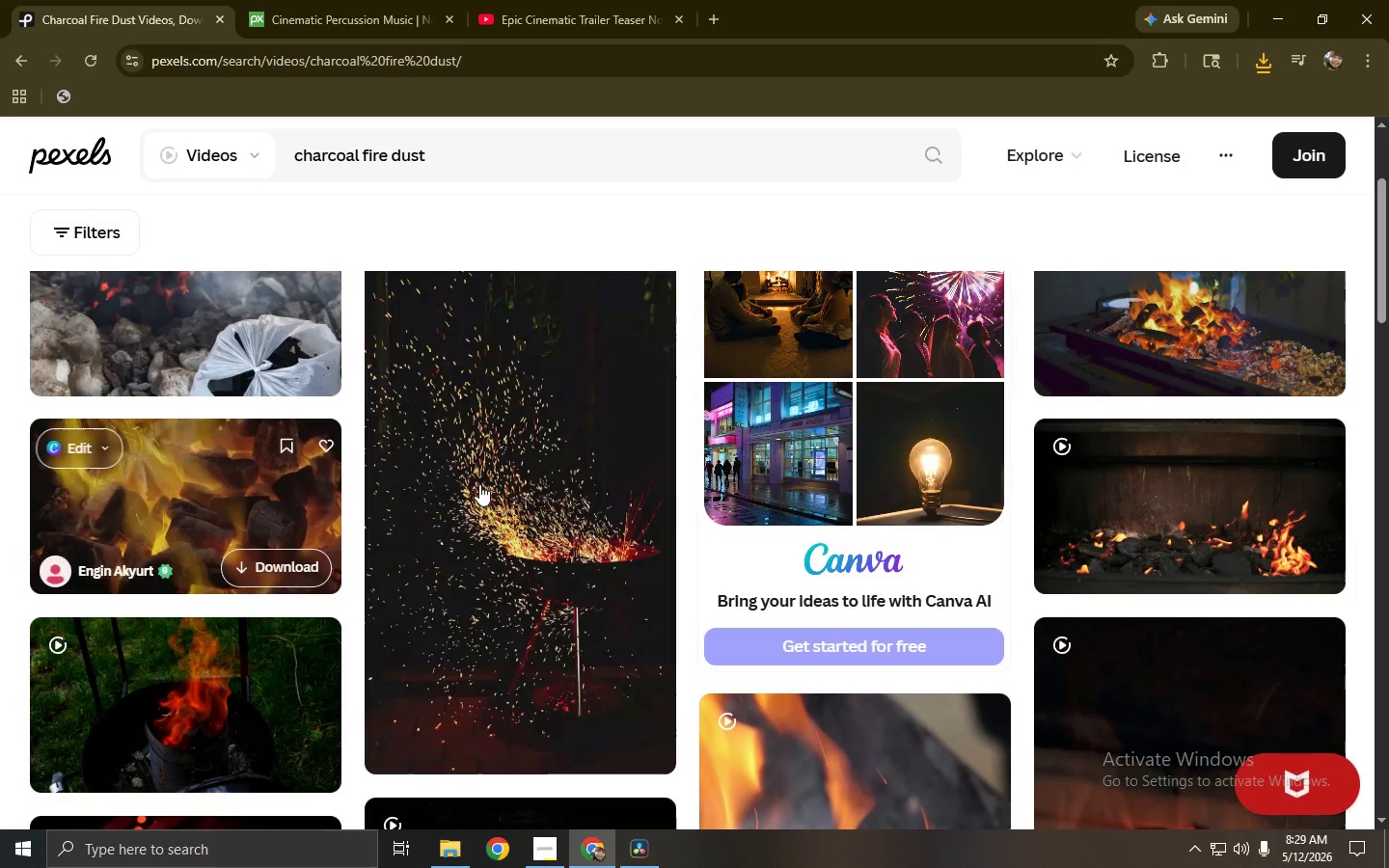 
left_click([562, 484])
 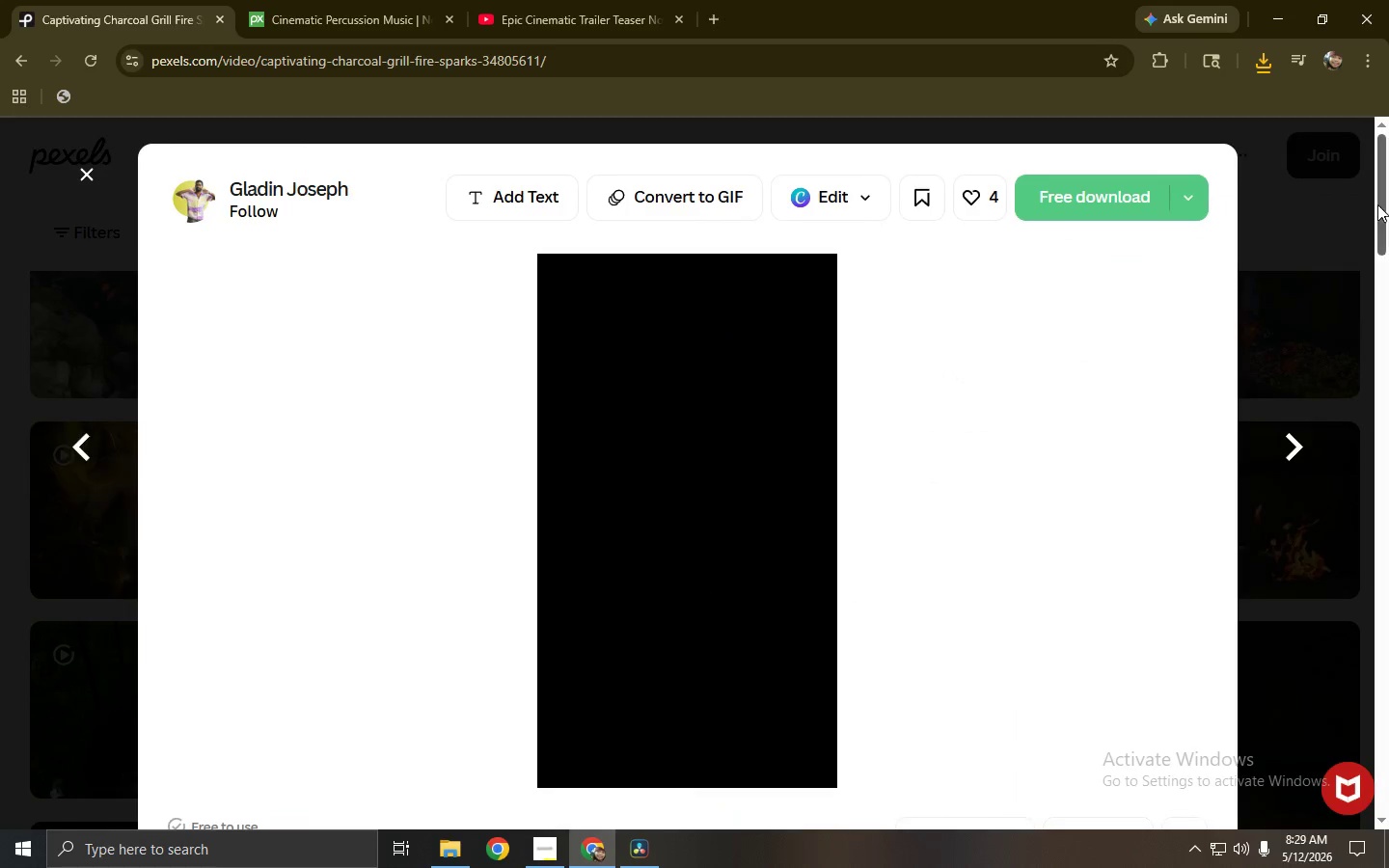 
left_click_drag(start_coordinate=[1384, 183], to_coordinate=[1388, 365])
 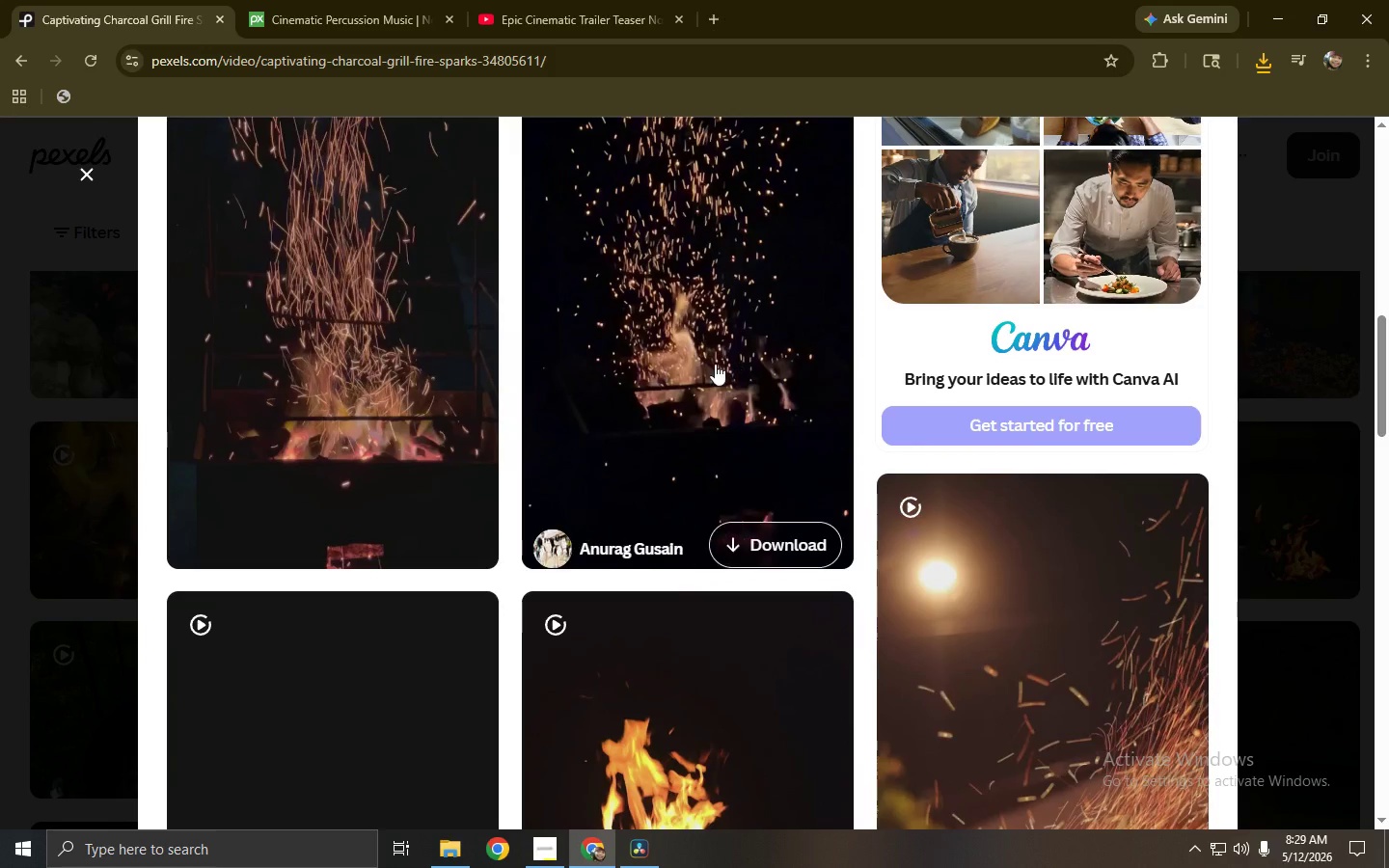 
left_click([659, 364])
 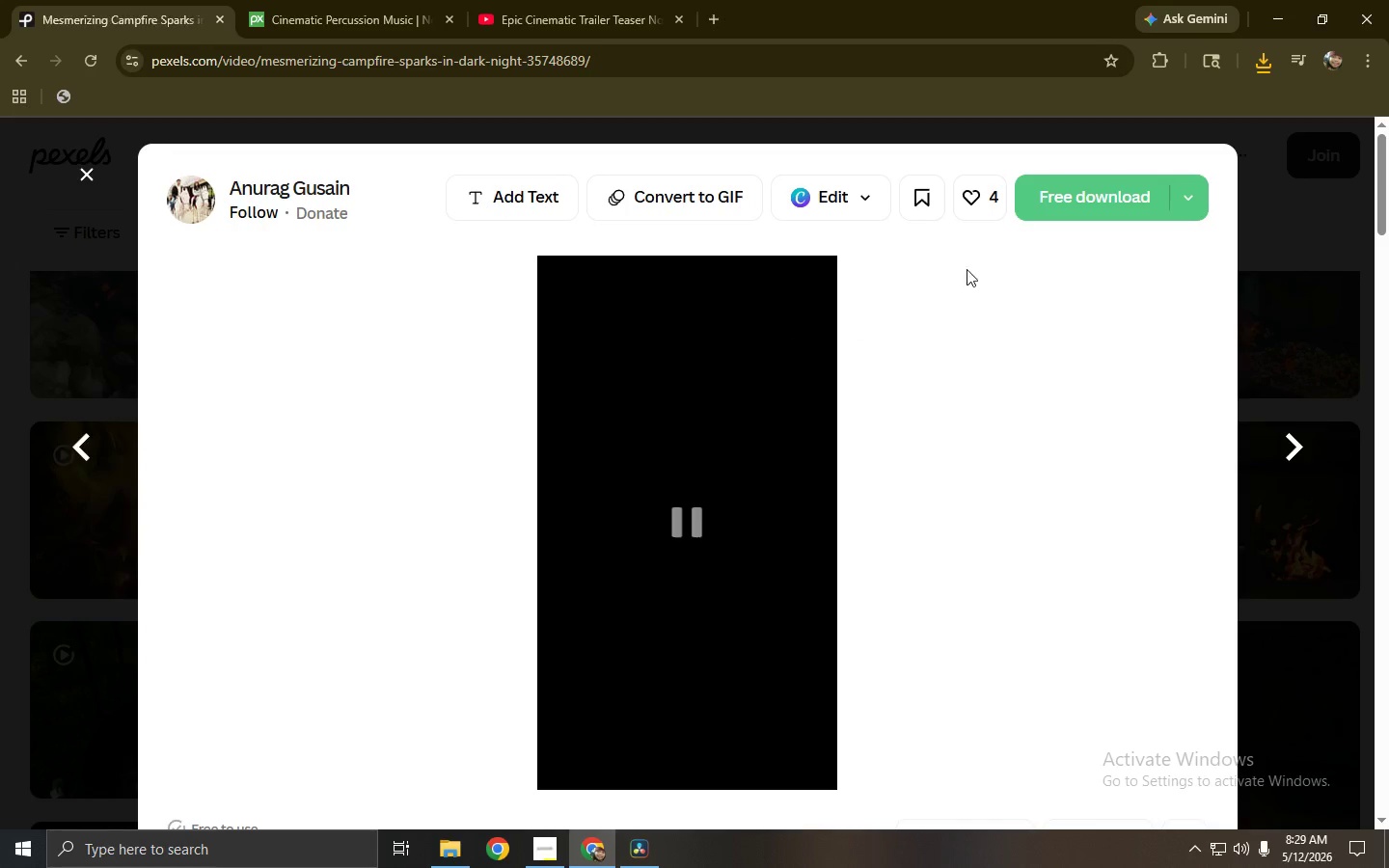 
left_click([1049, 201])
 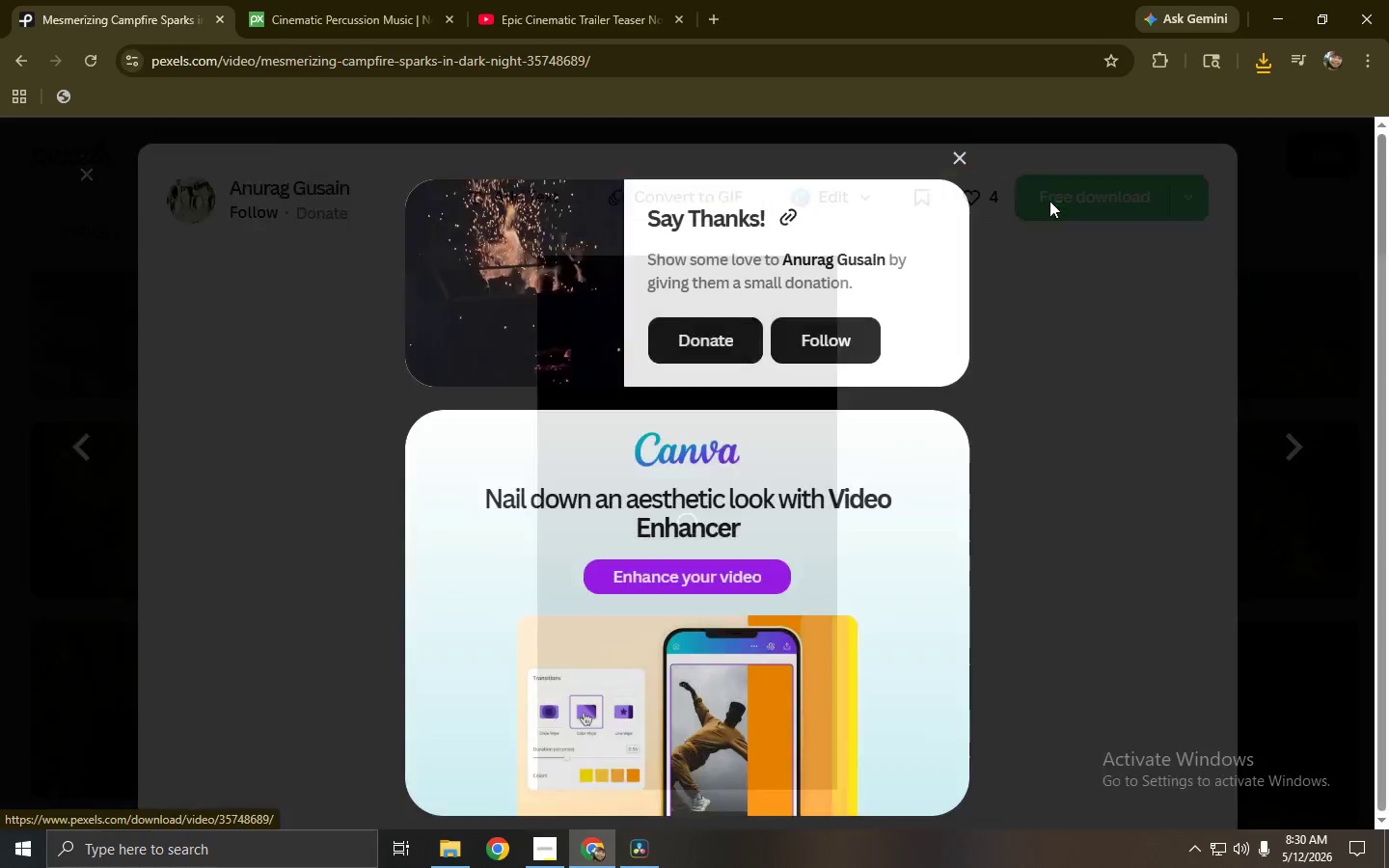 
left_click([1058, 335])
 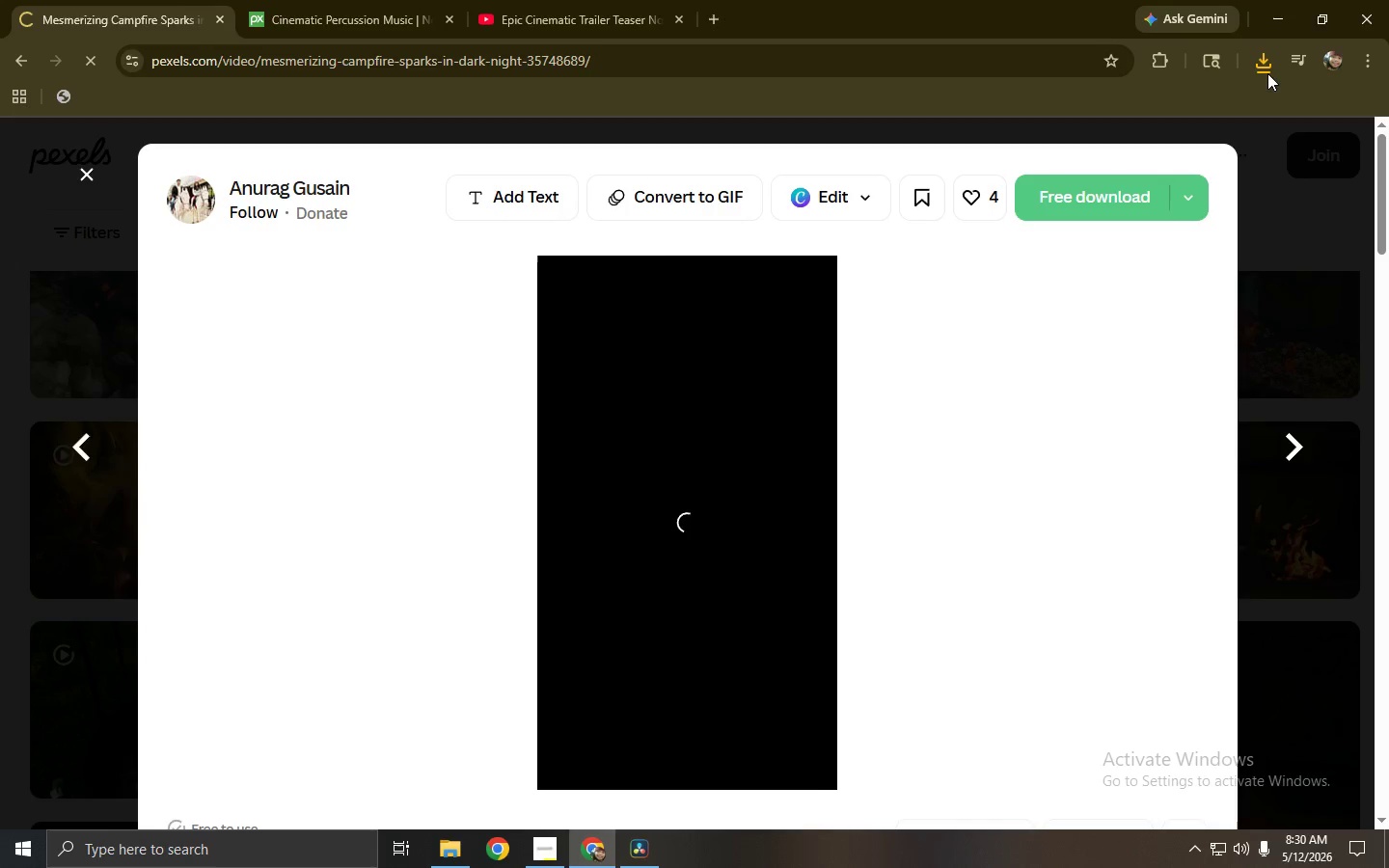 
left_click([1265, 66])
 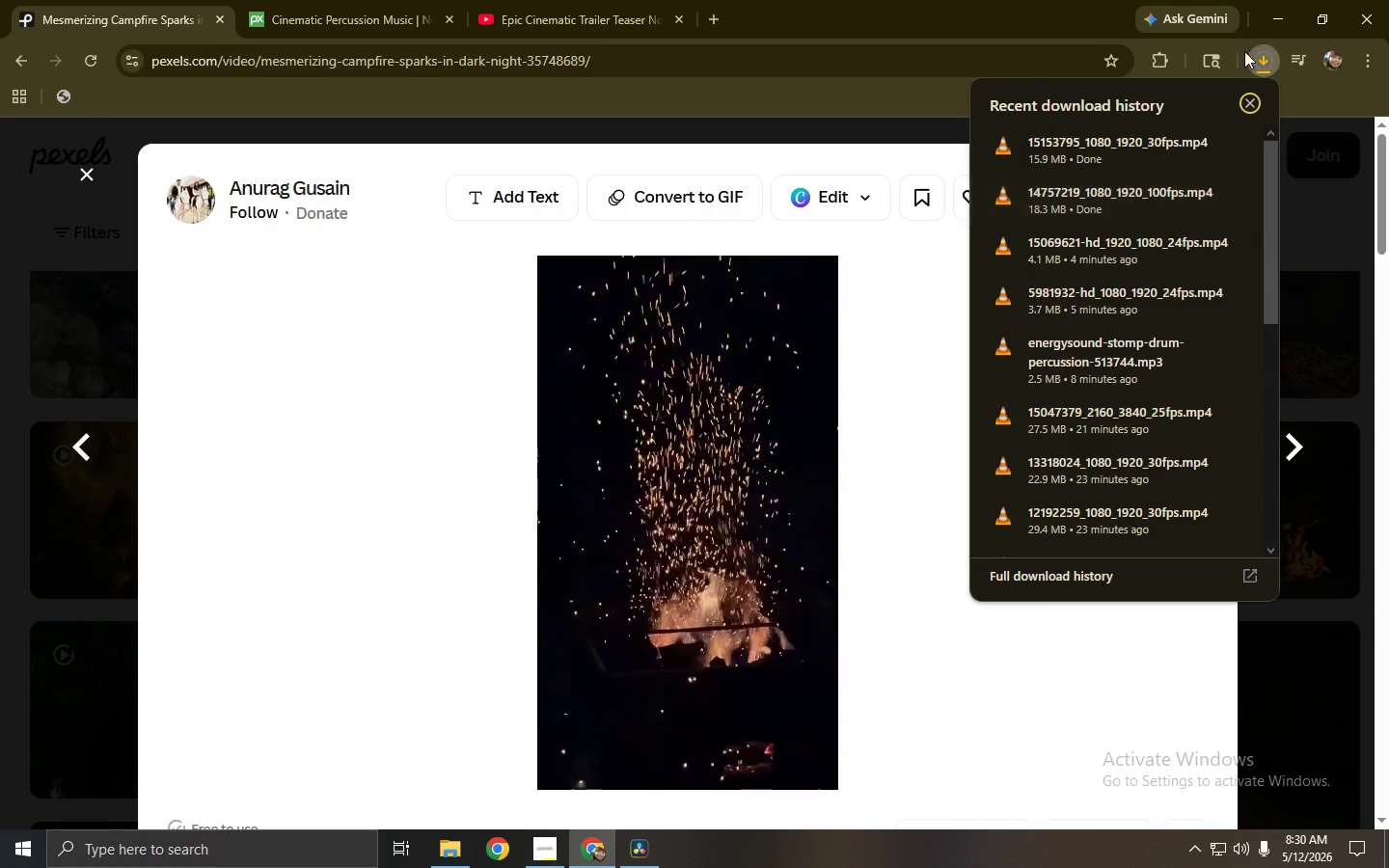 
double_click([1263, 53])
 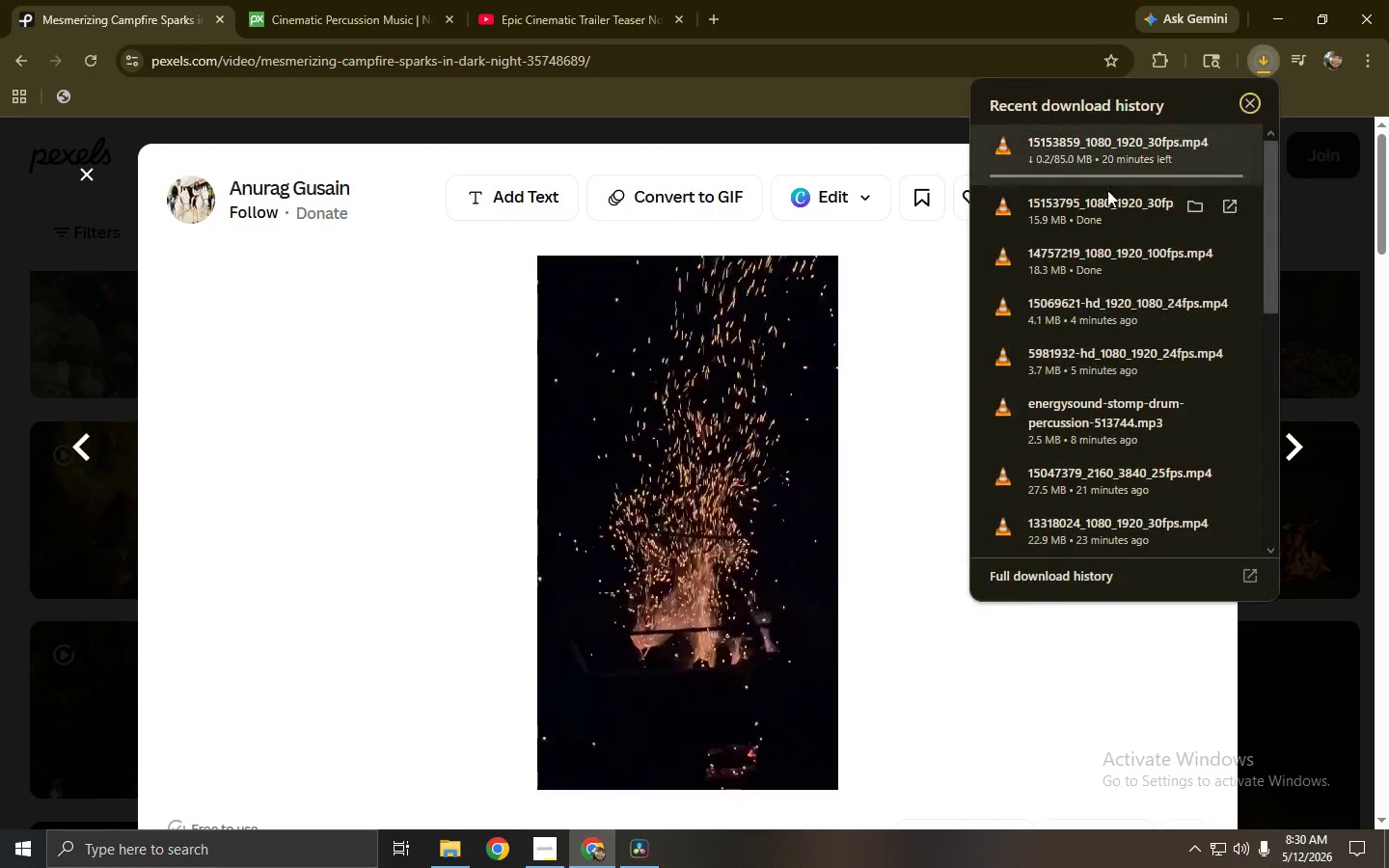 
left_click_drag(start_coordinate=[1103, 207], to_coordinate=[461, 326])
 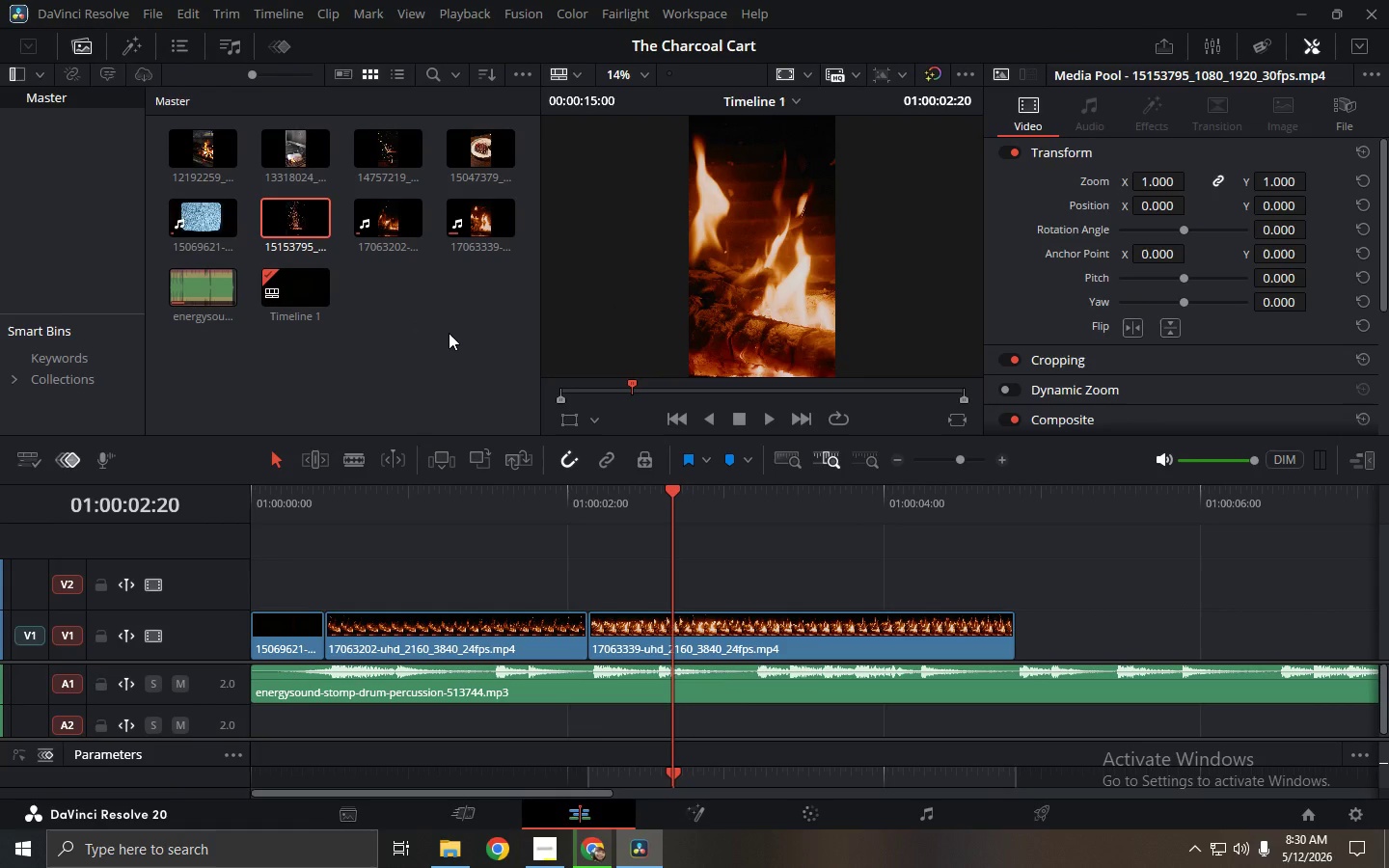 
hold_key(key=AltLeft, duration=0.78)
 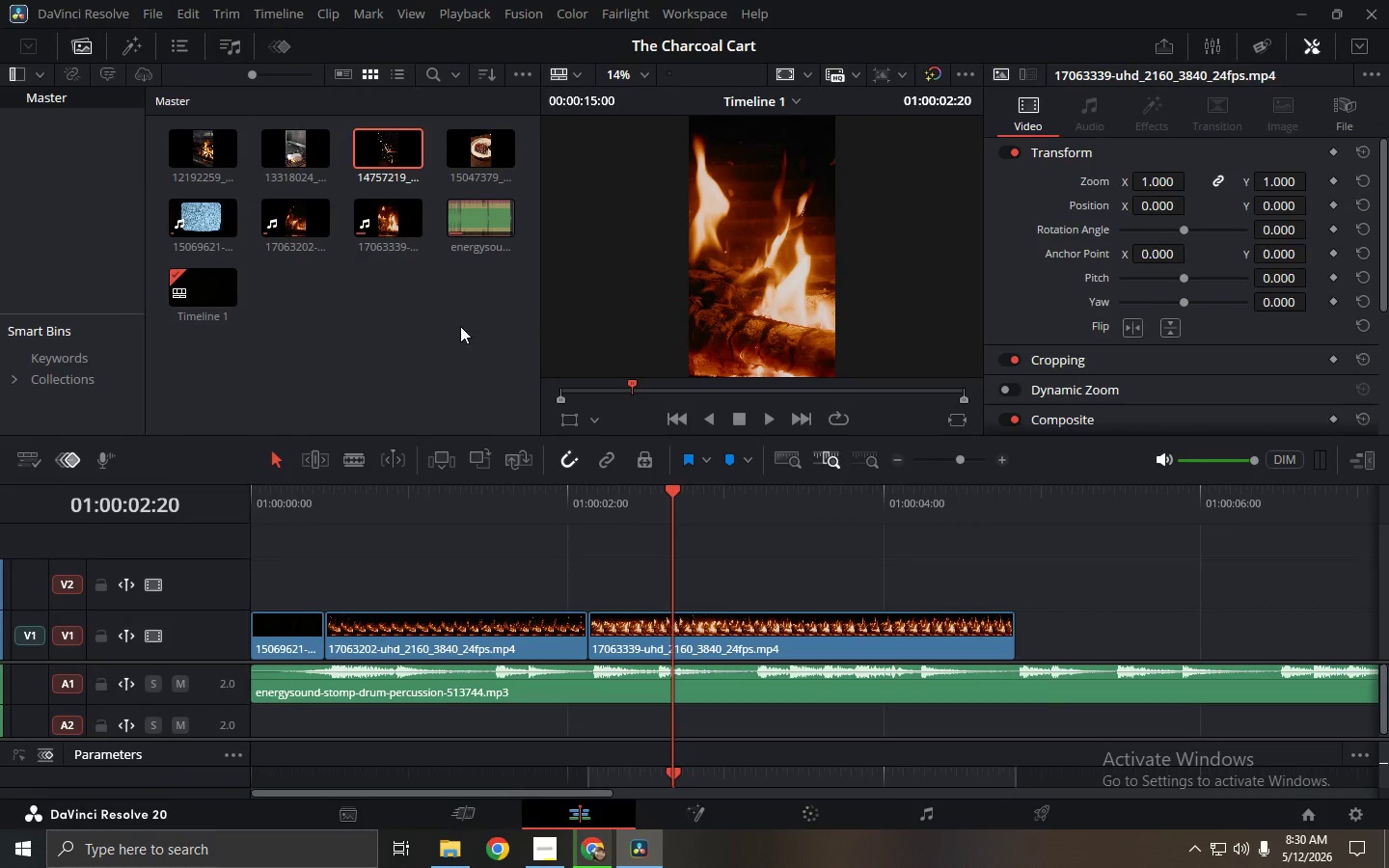 
key(Tab)
 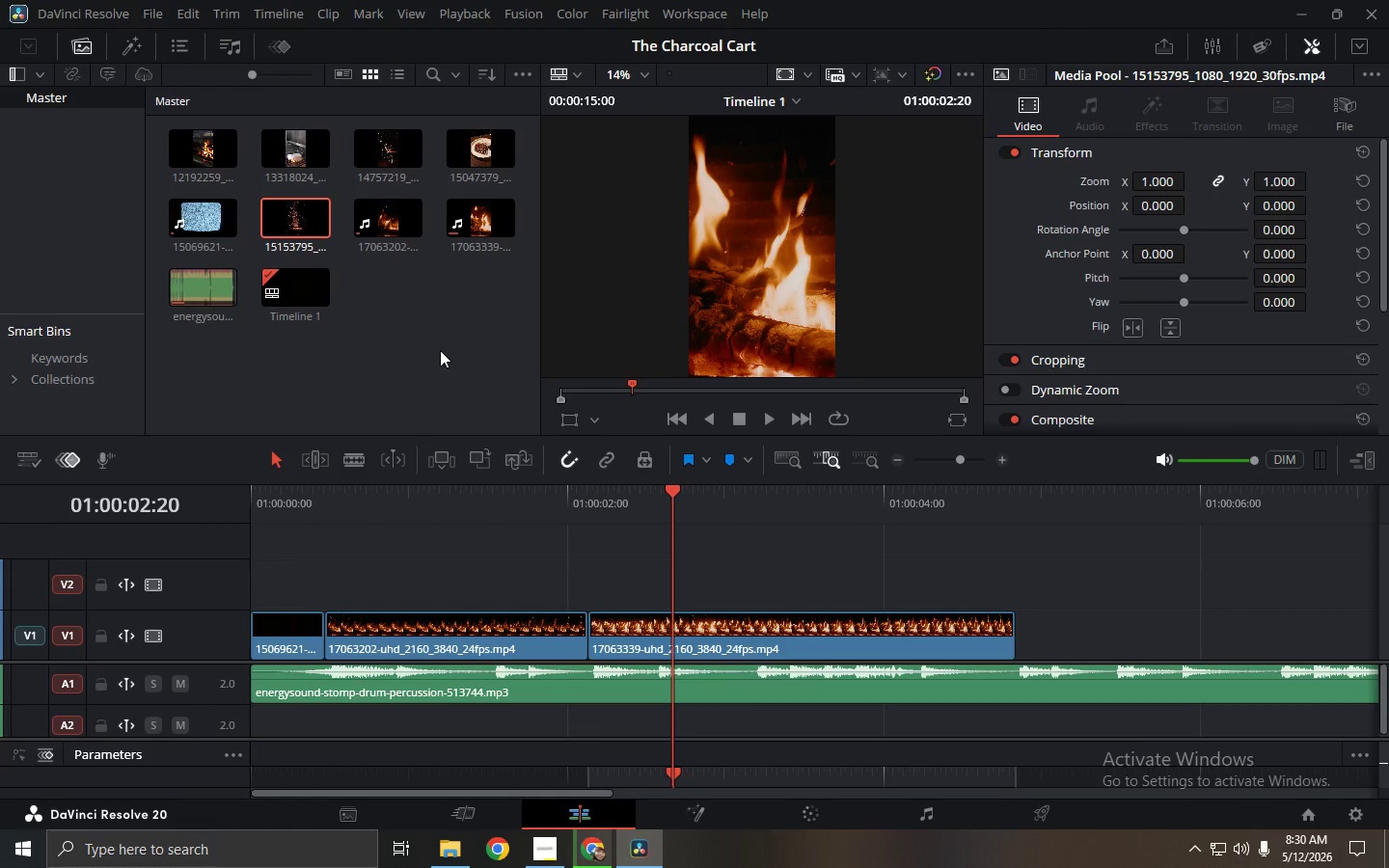 
left_click_drag(start_coordinate=[290, 501], to_coordinate=[203, 502])
 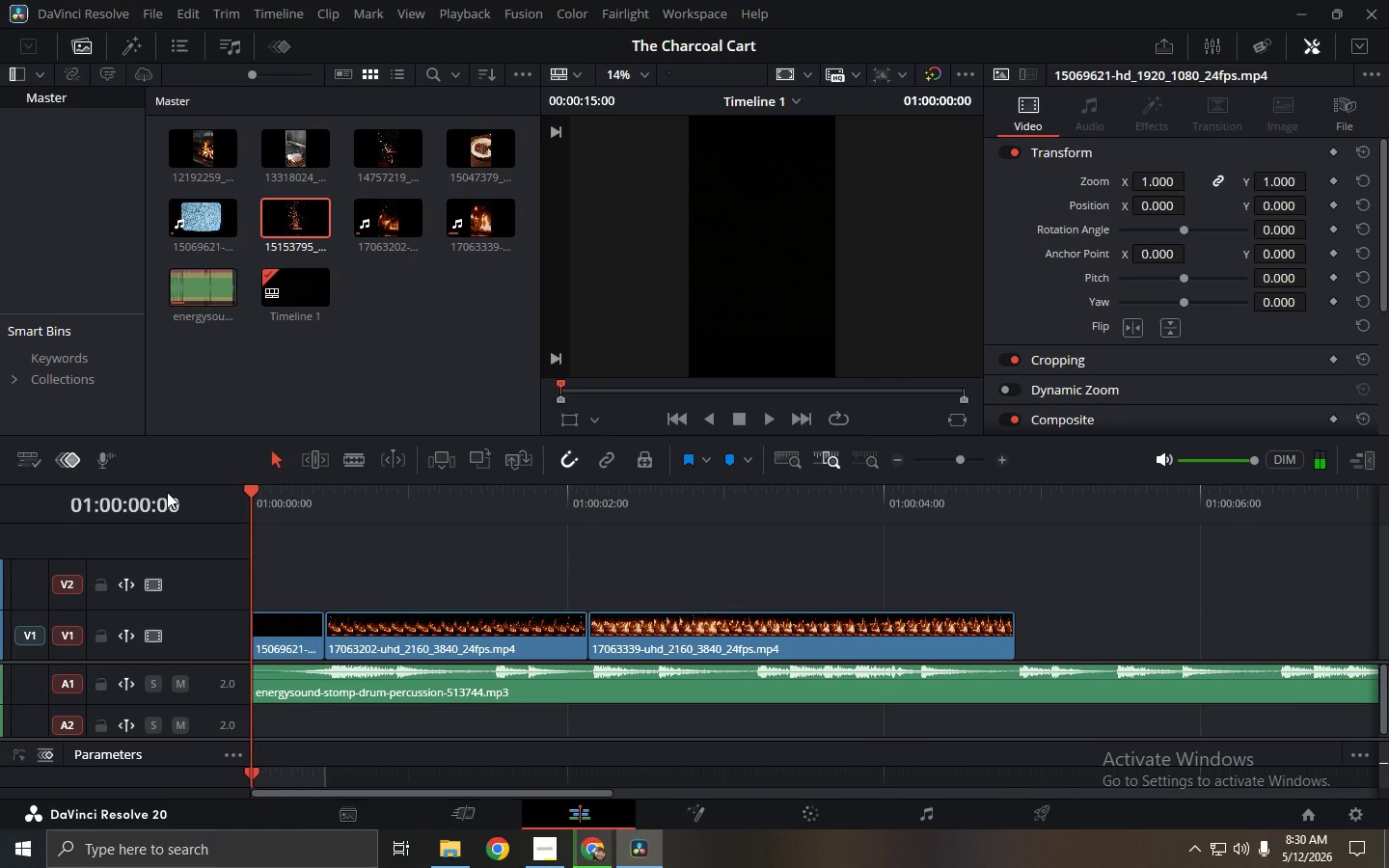 
key(Space)
 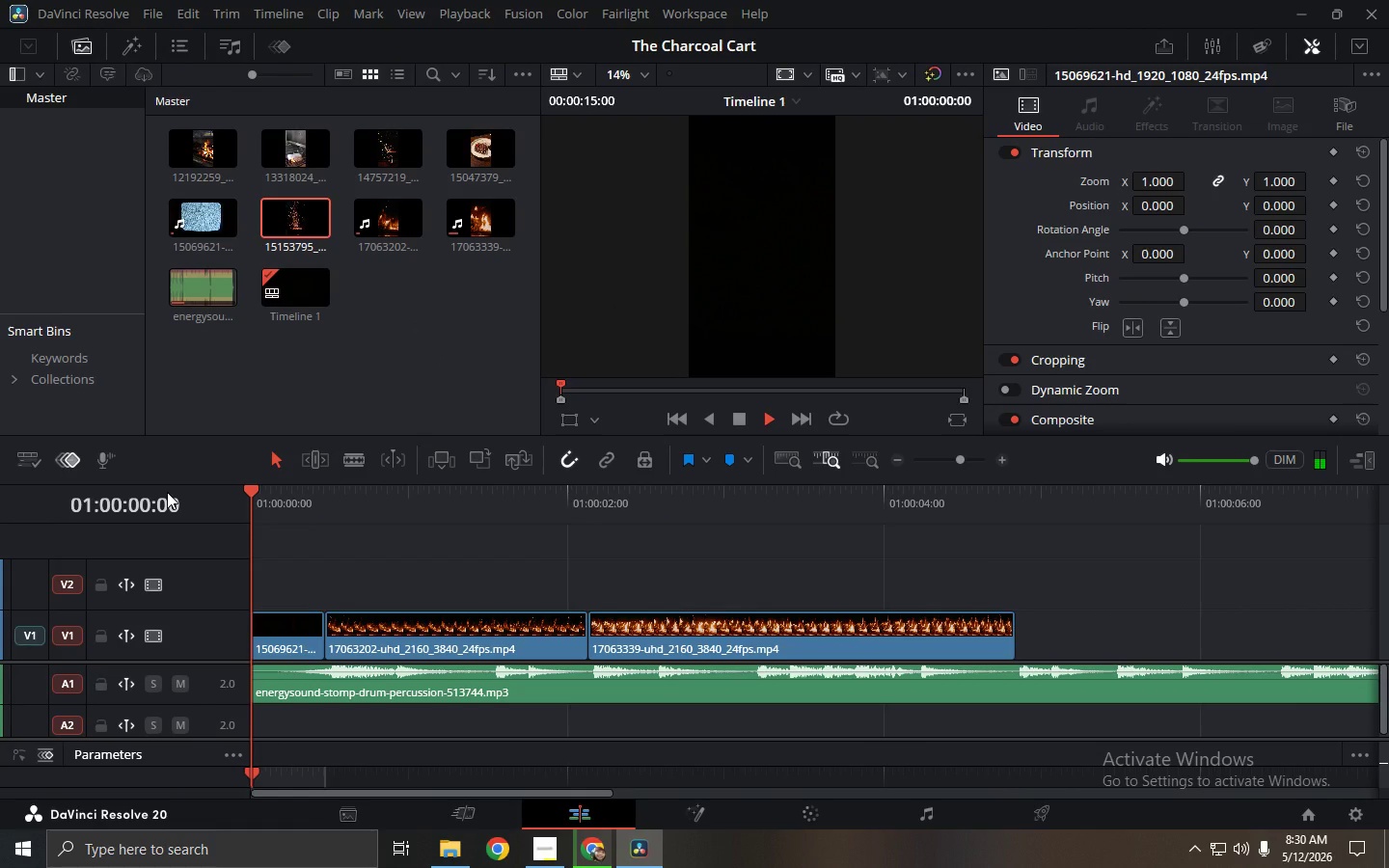 
key(Space)
 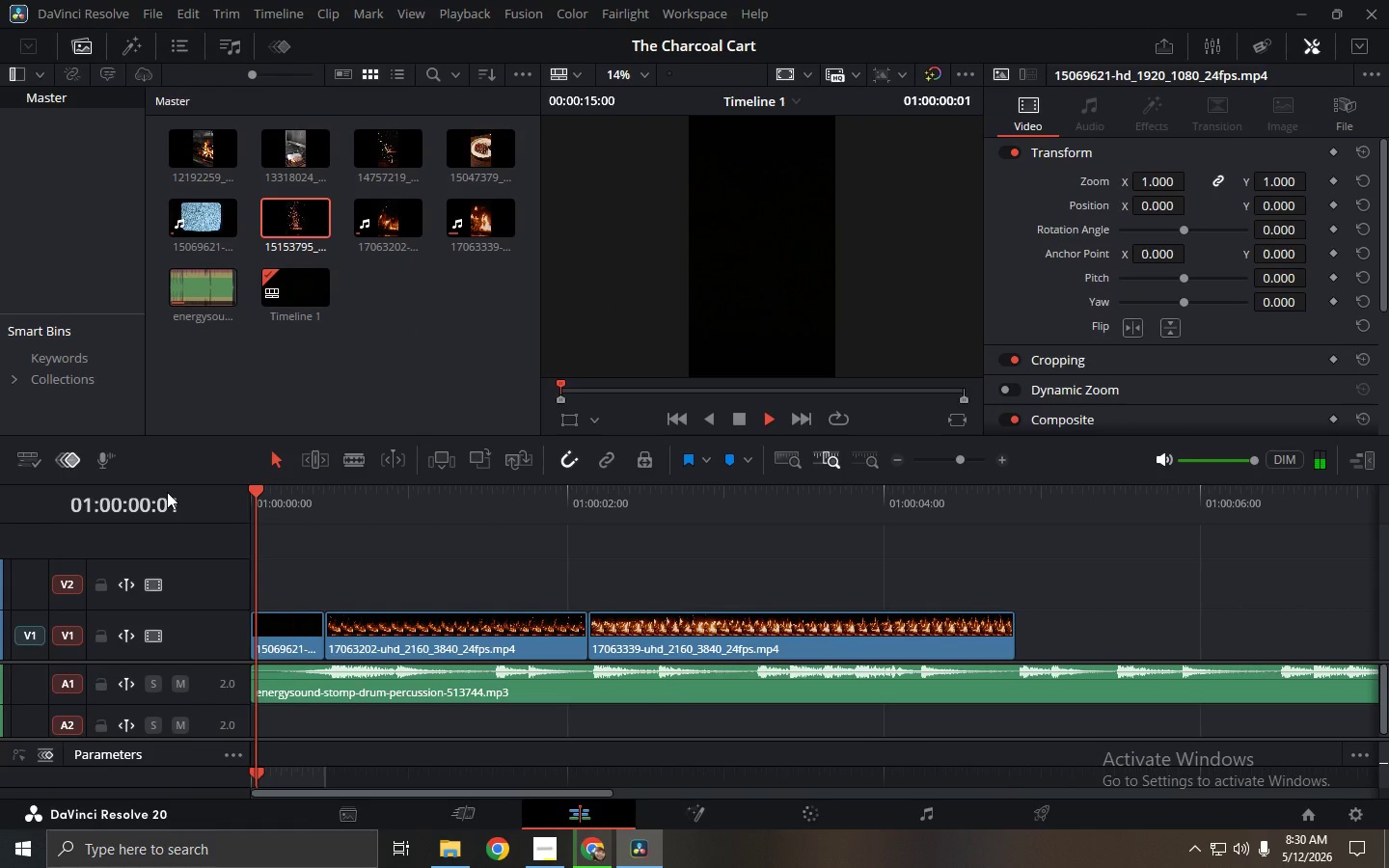 
key(Space)
 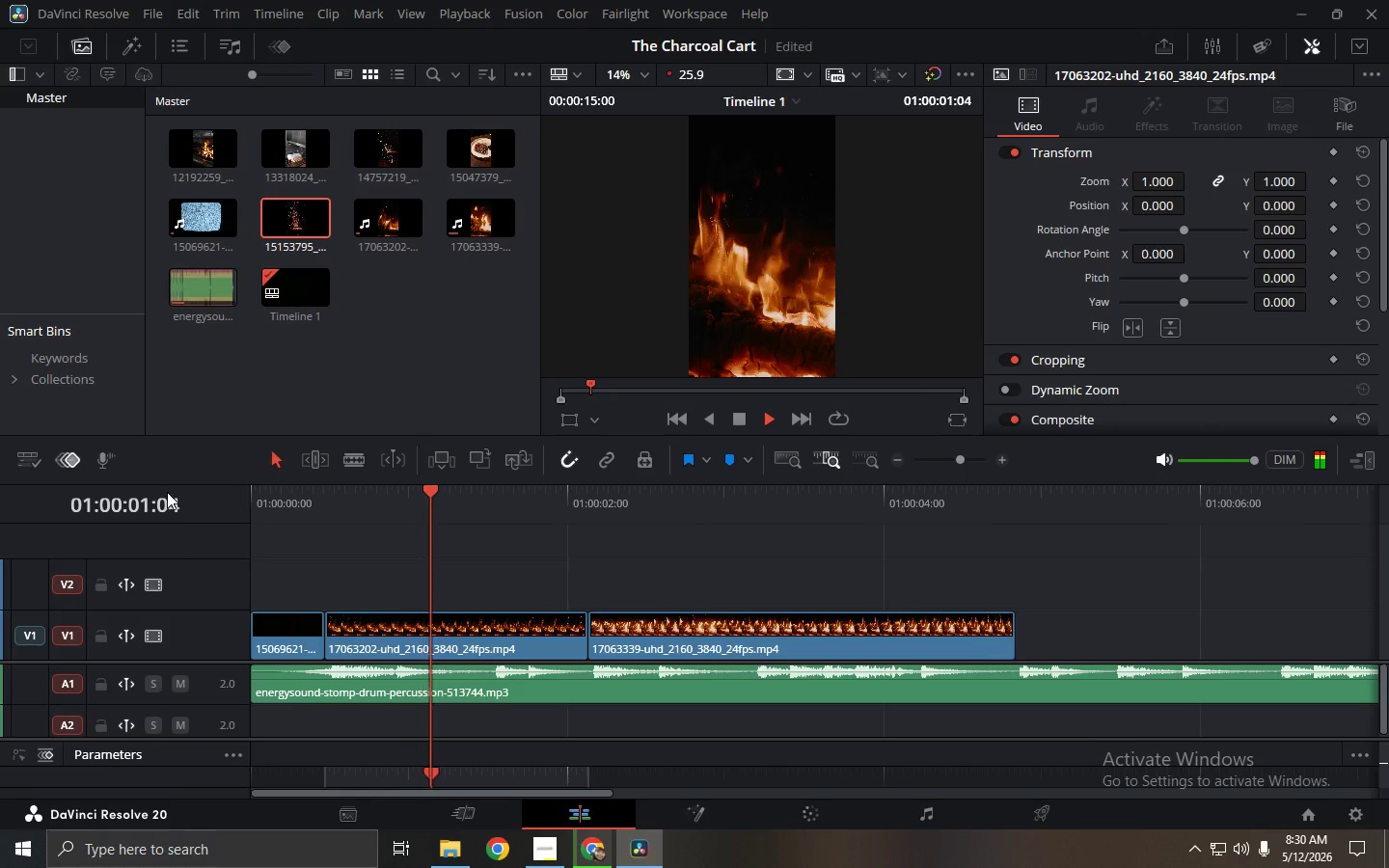 
key(Space)
 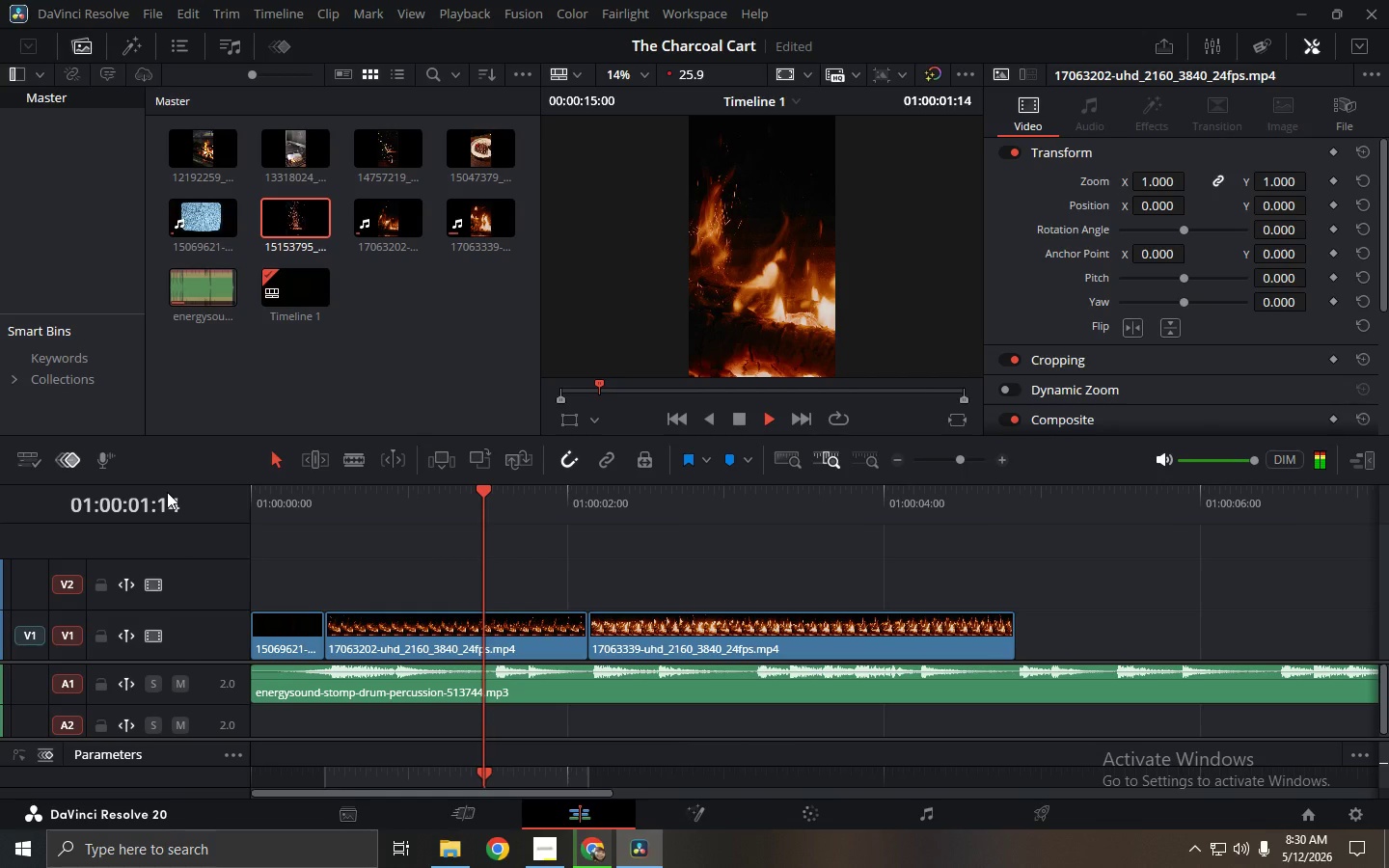 
key(Space)
 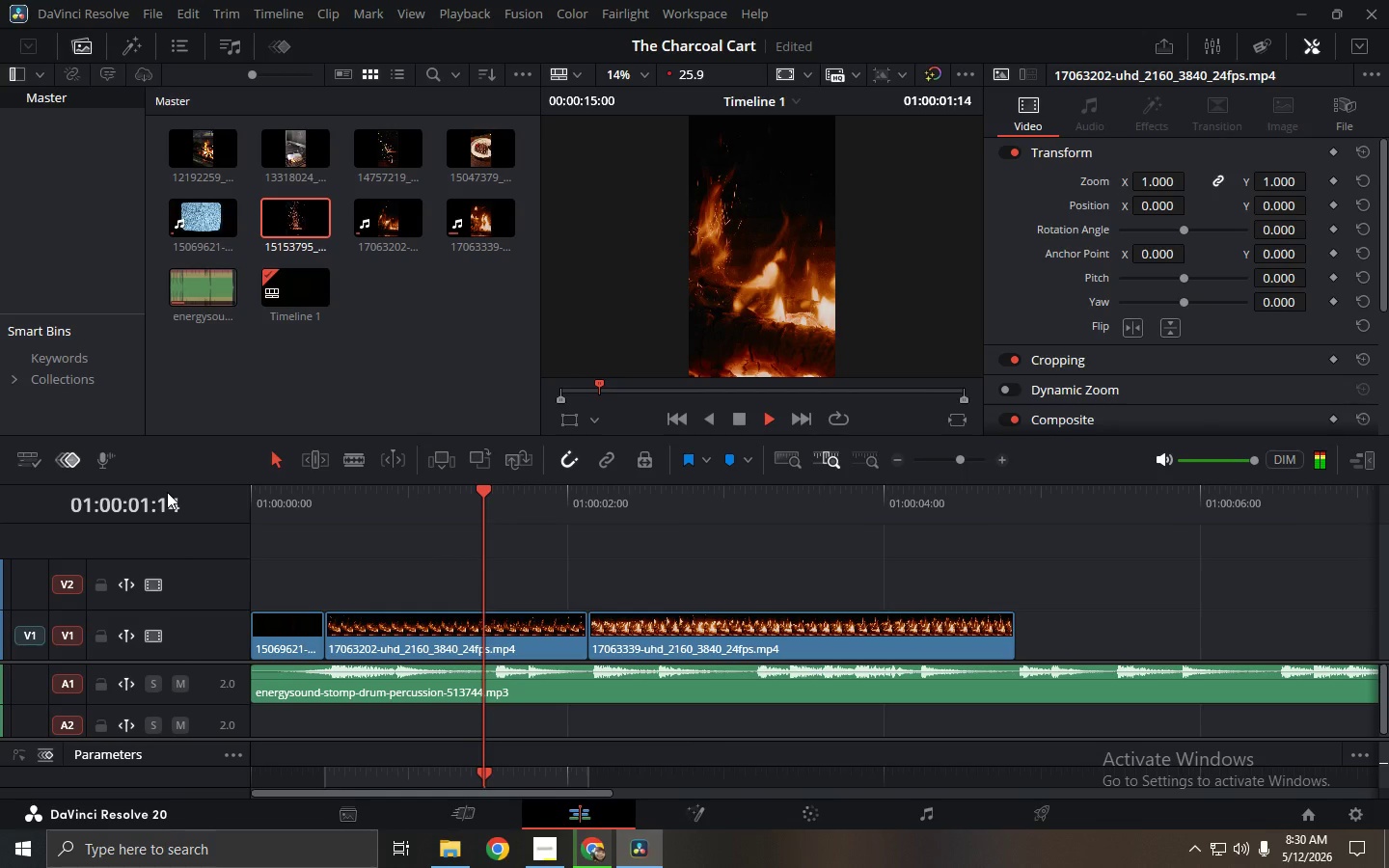 
key(Space)
 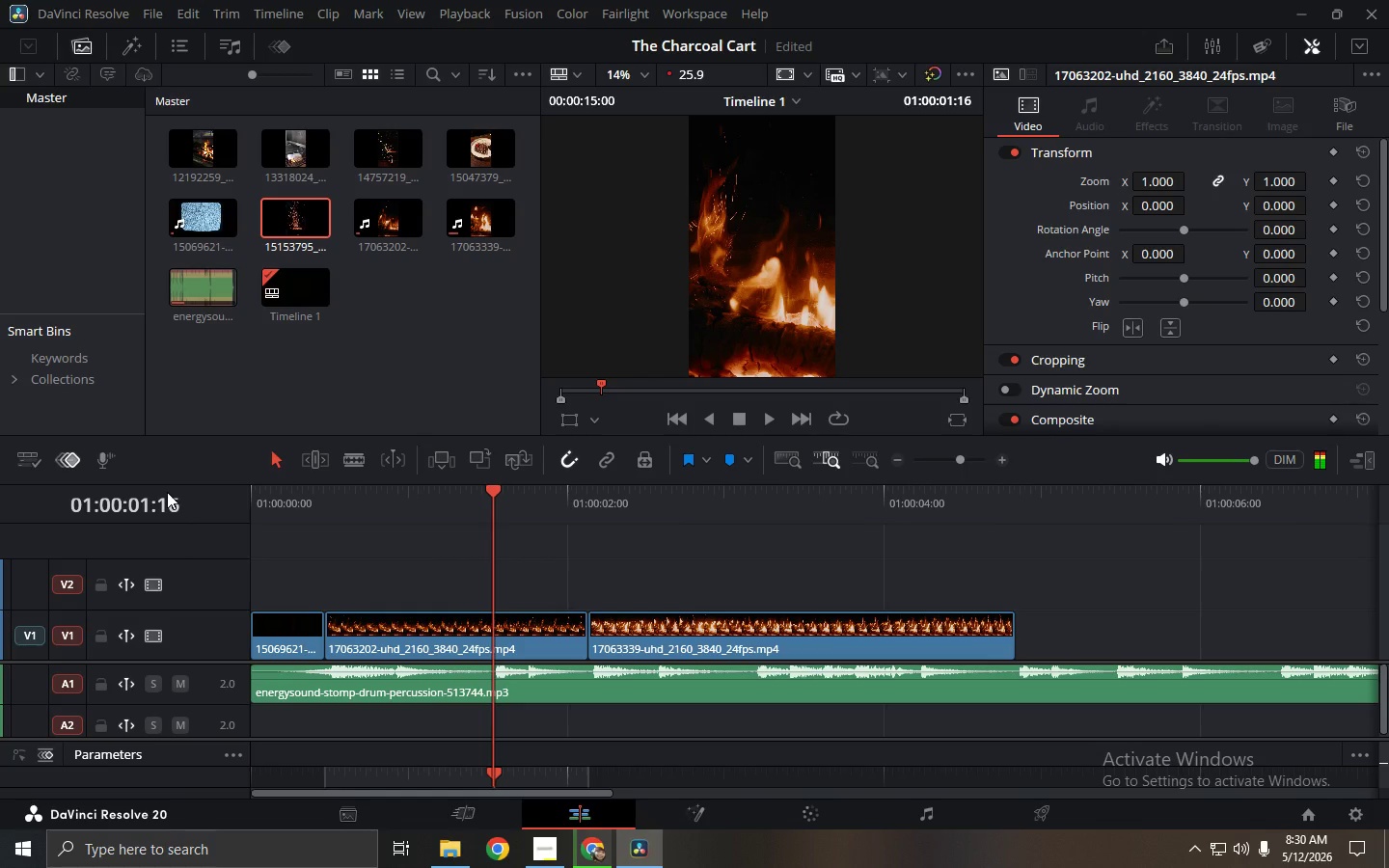 
key(Space)
 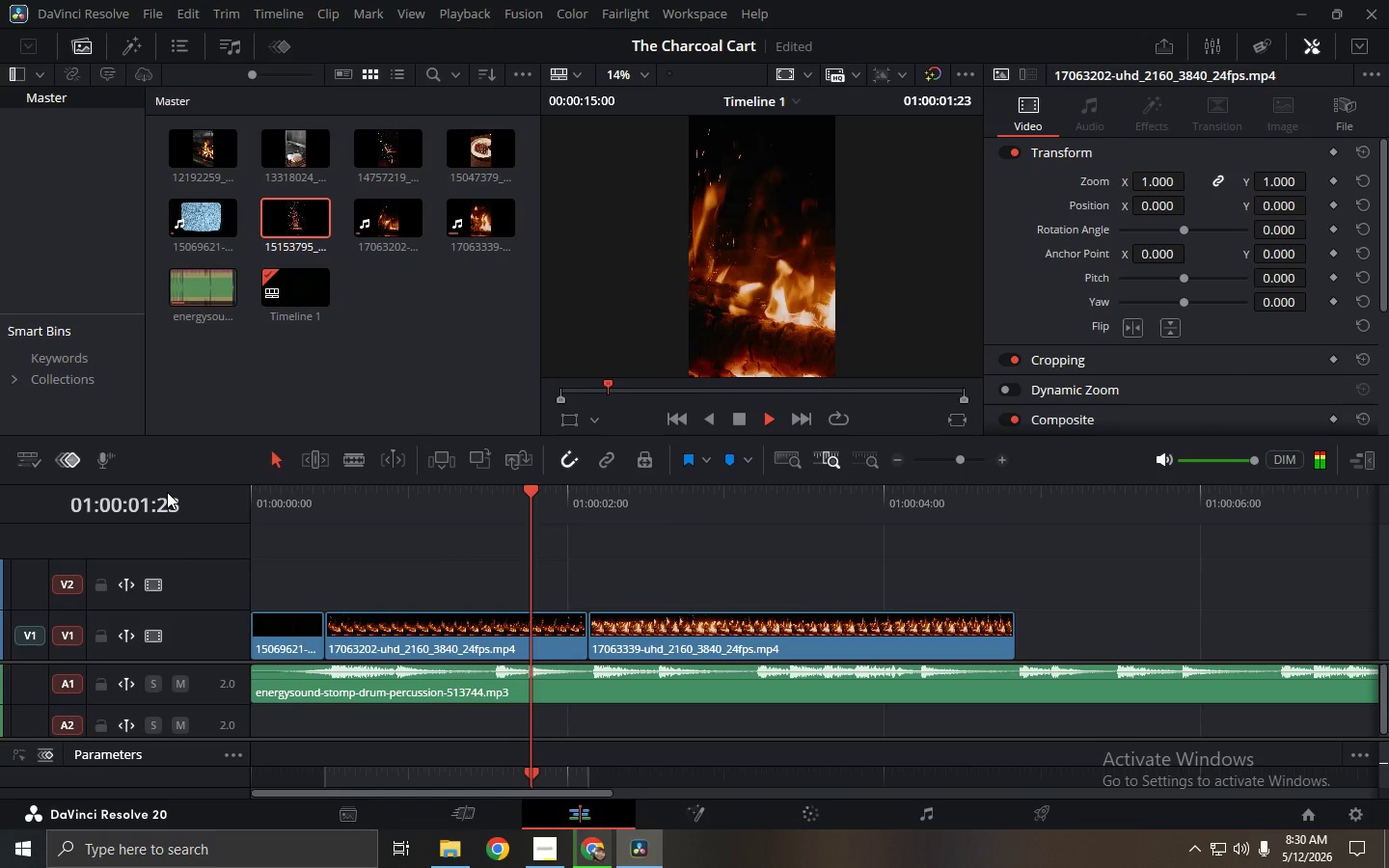 
key(Space)
 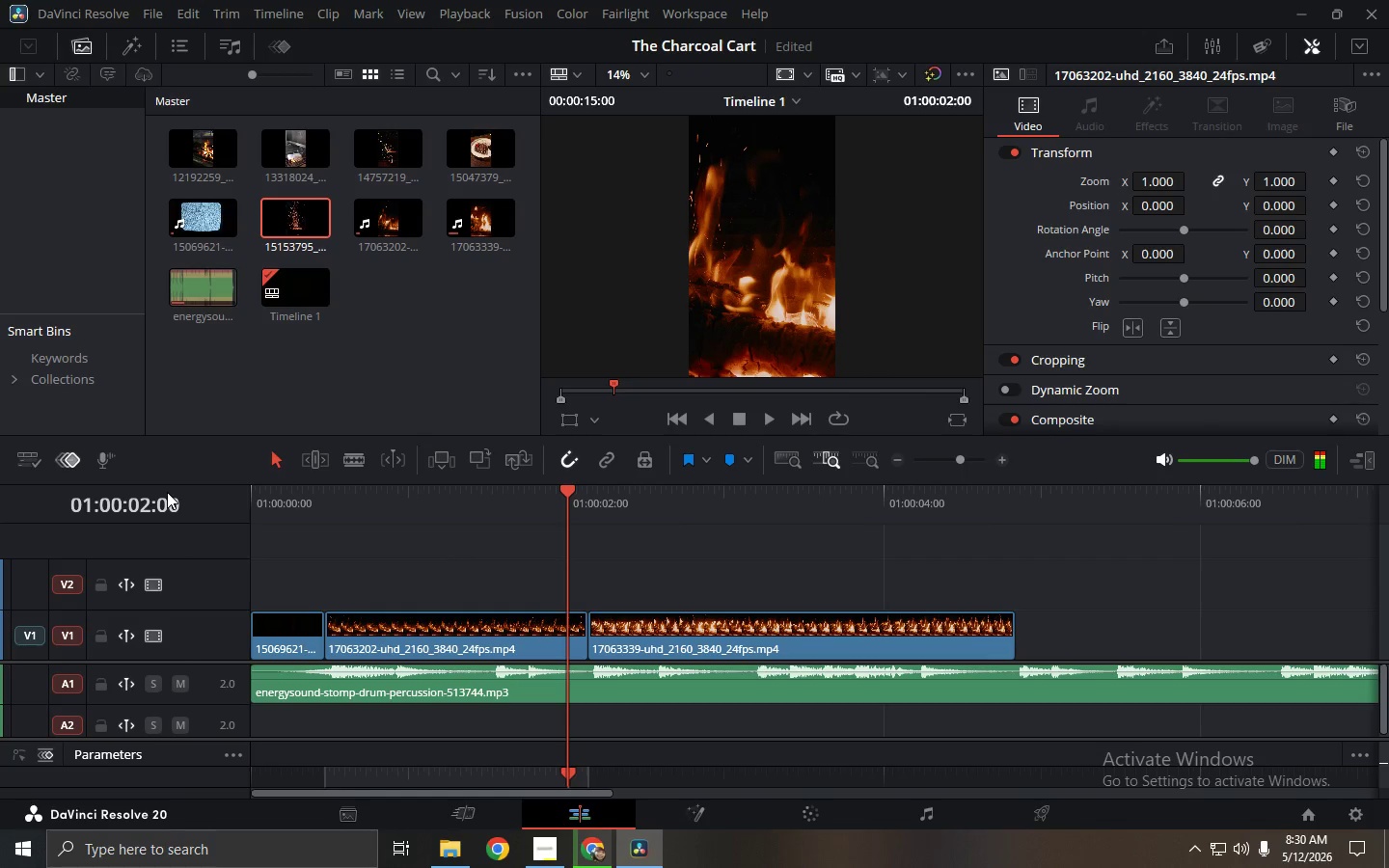 
key(Space)
 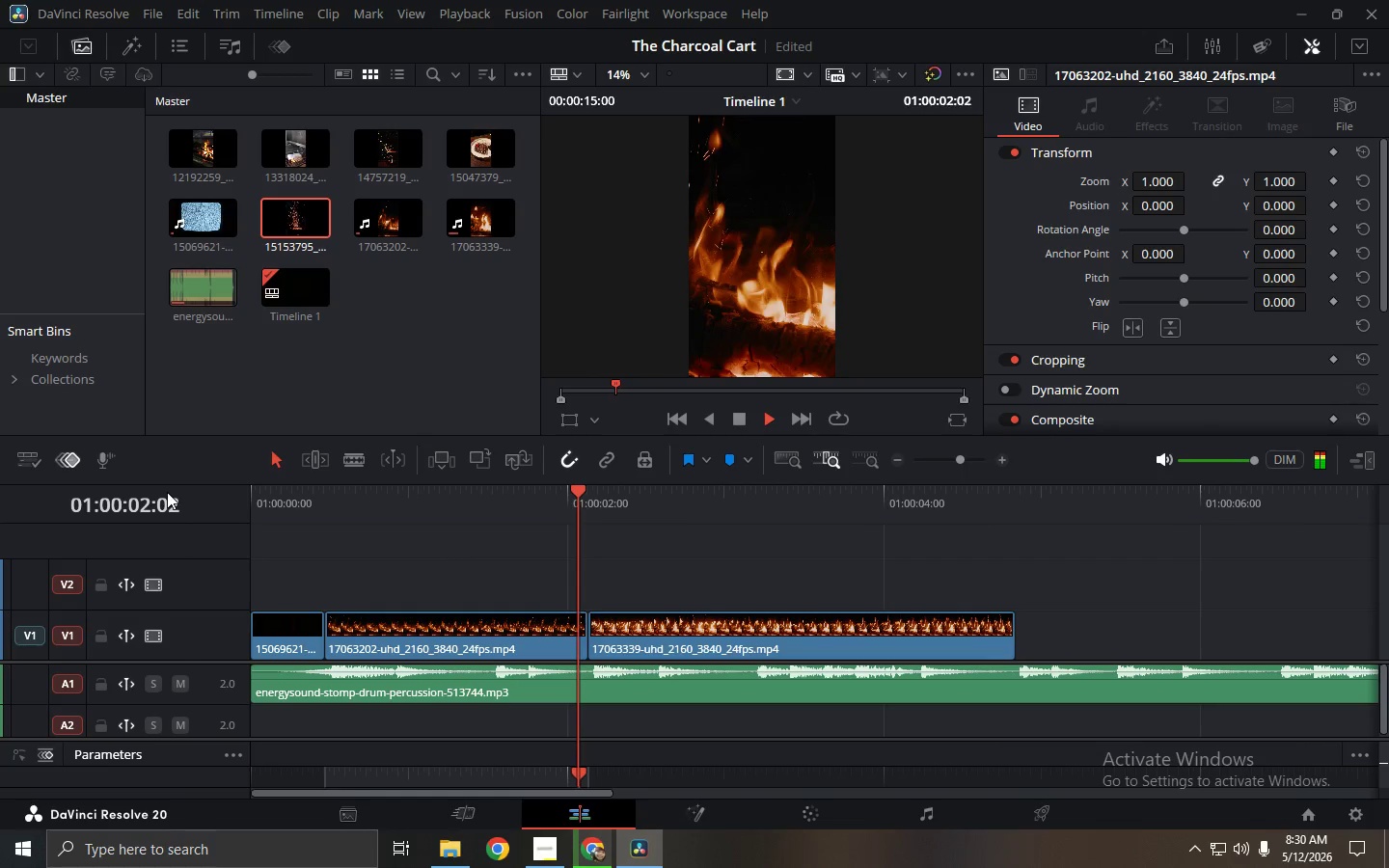 
key(Space)
 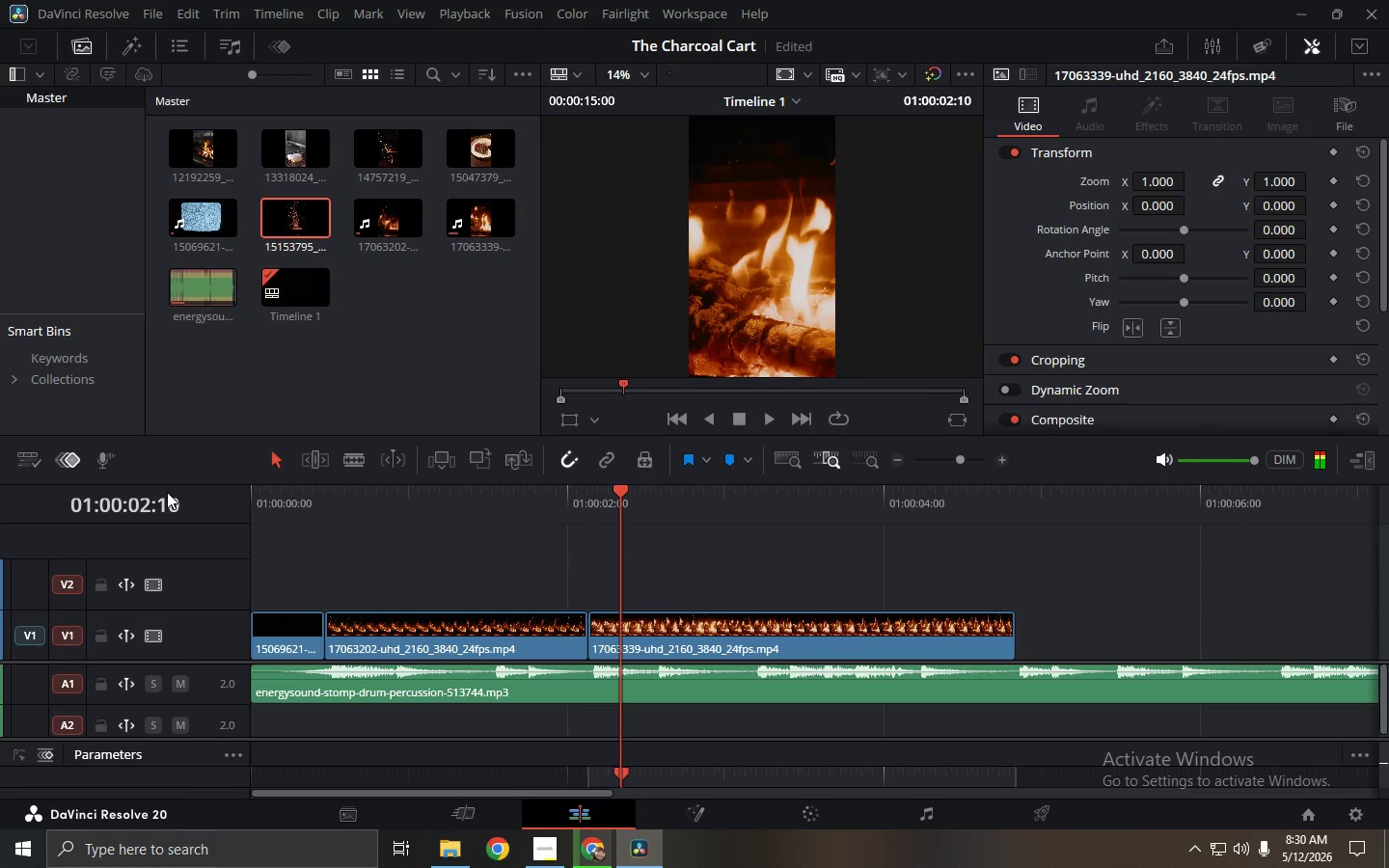 
key(Space)
 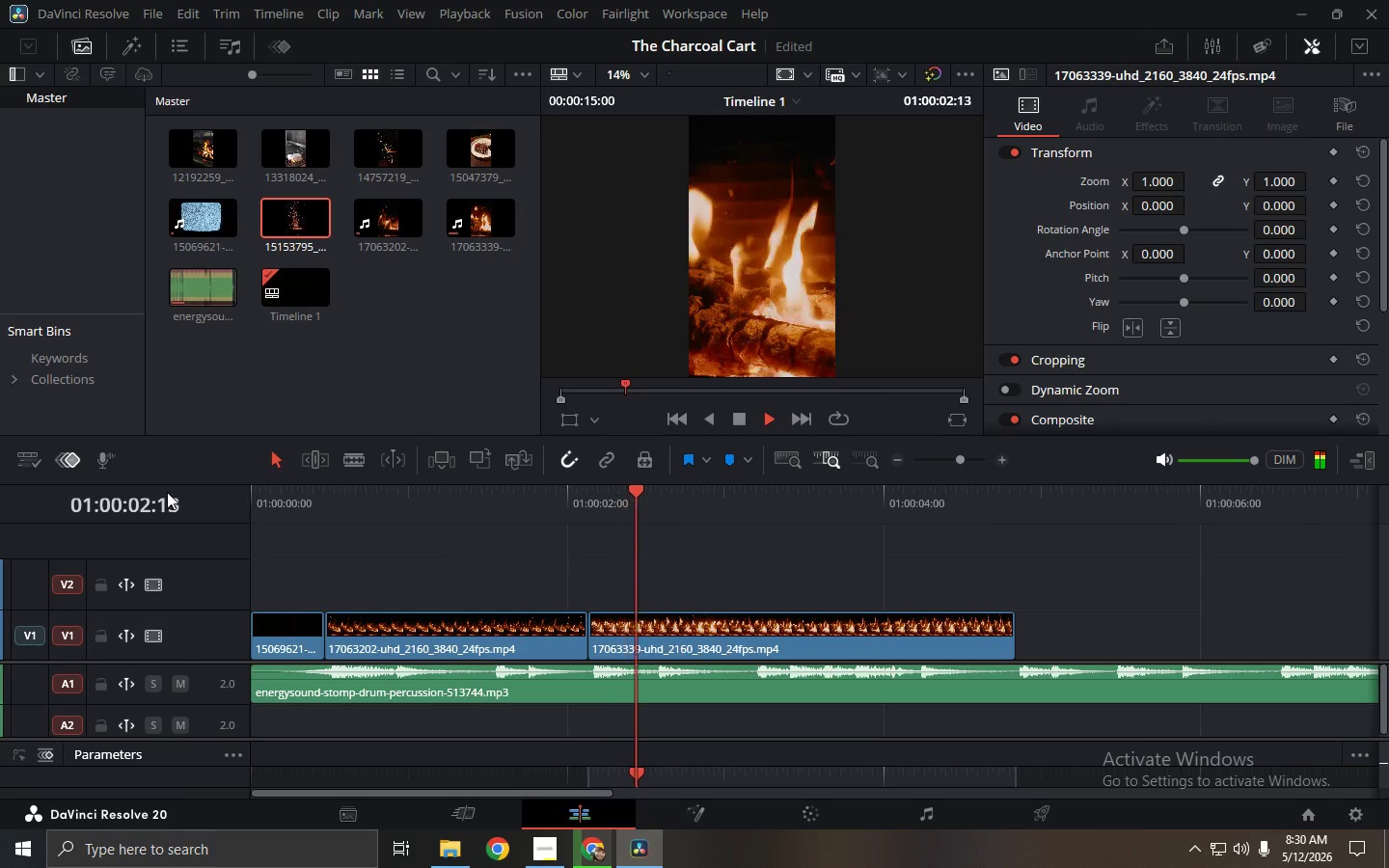 
key(Space)
 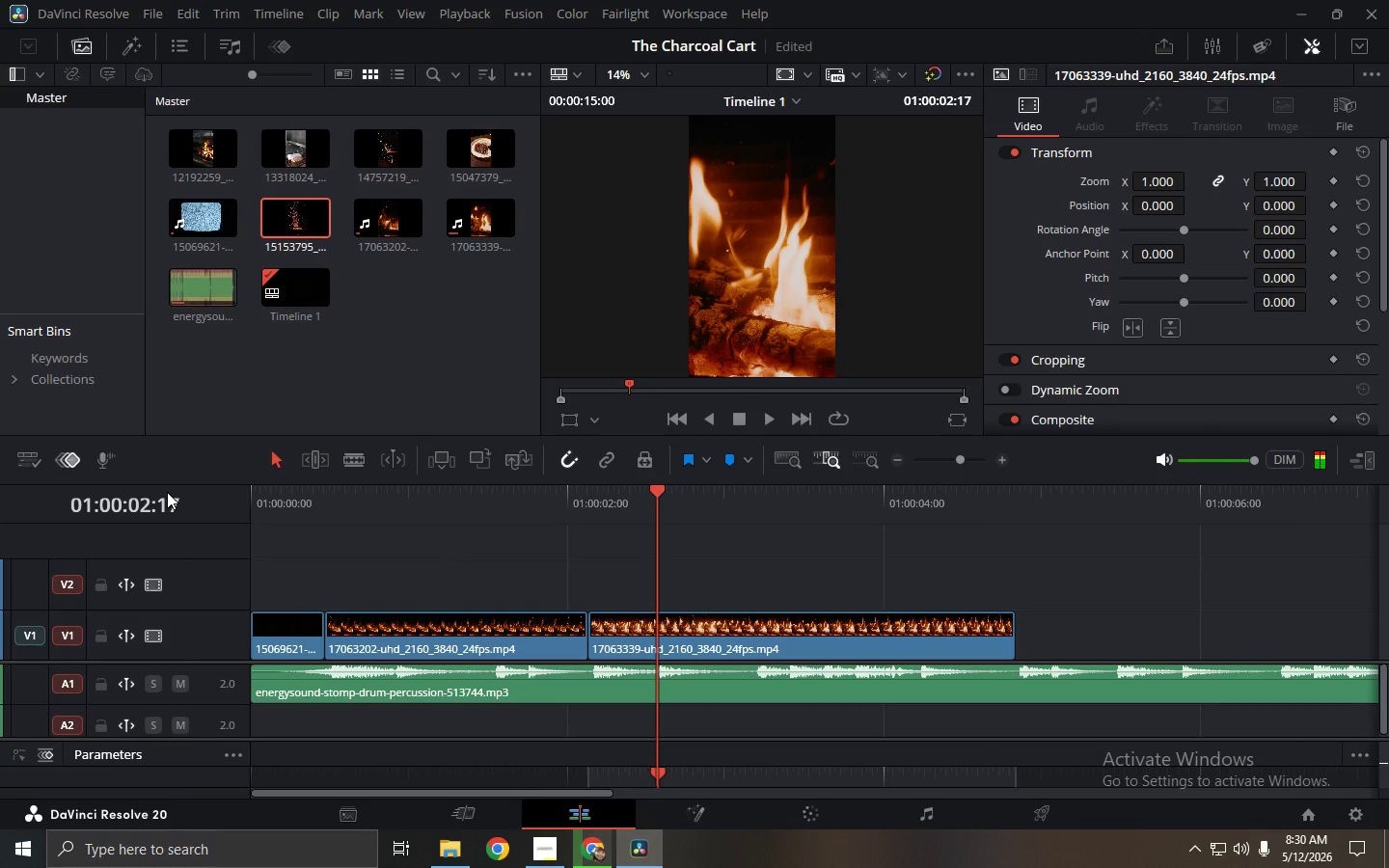 
key(Space)
 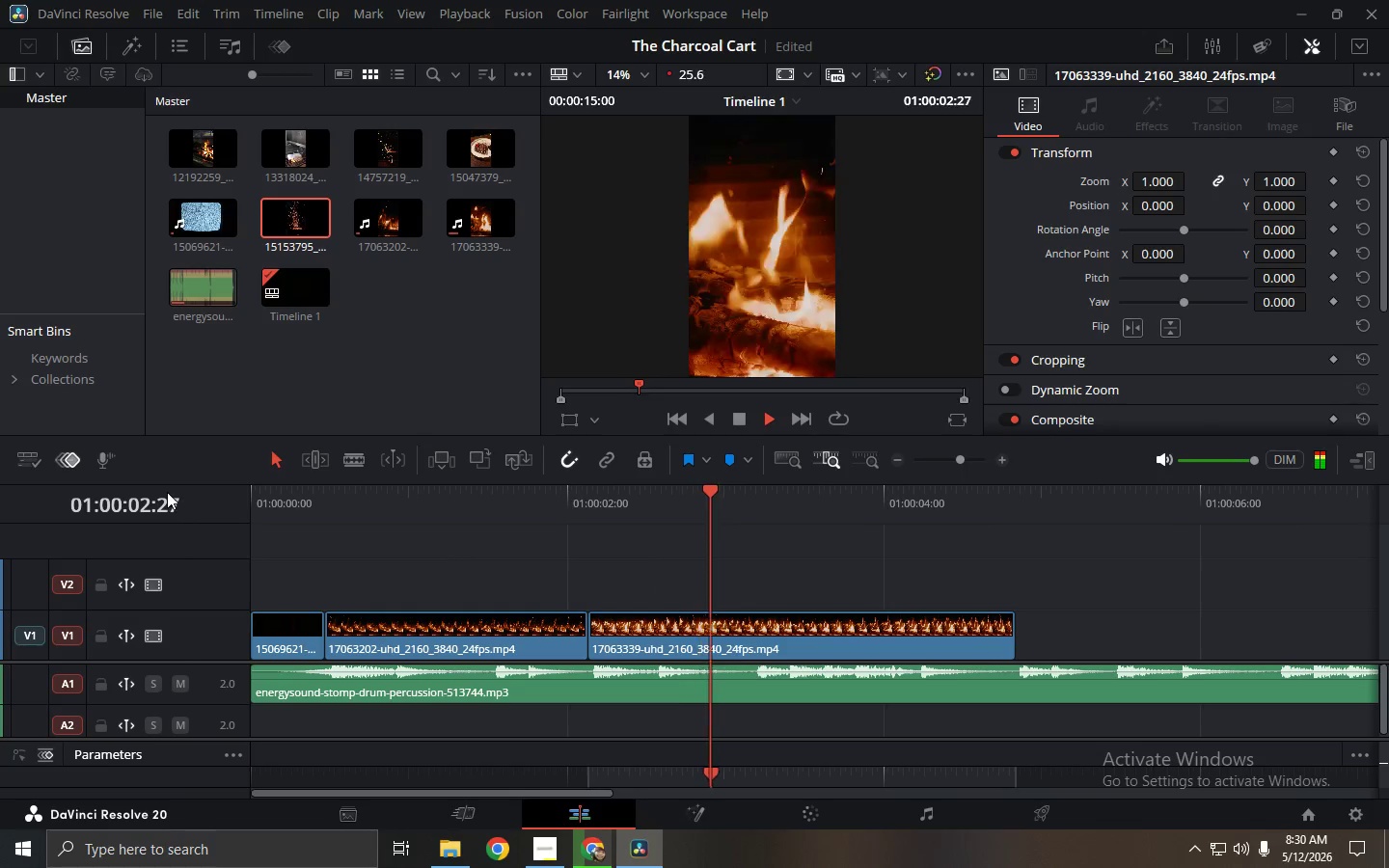 
key(Space)
 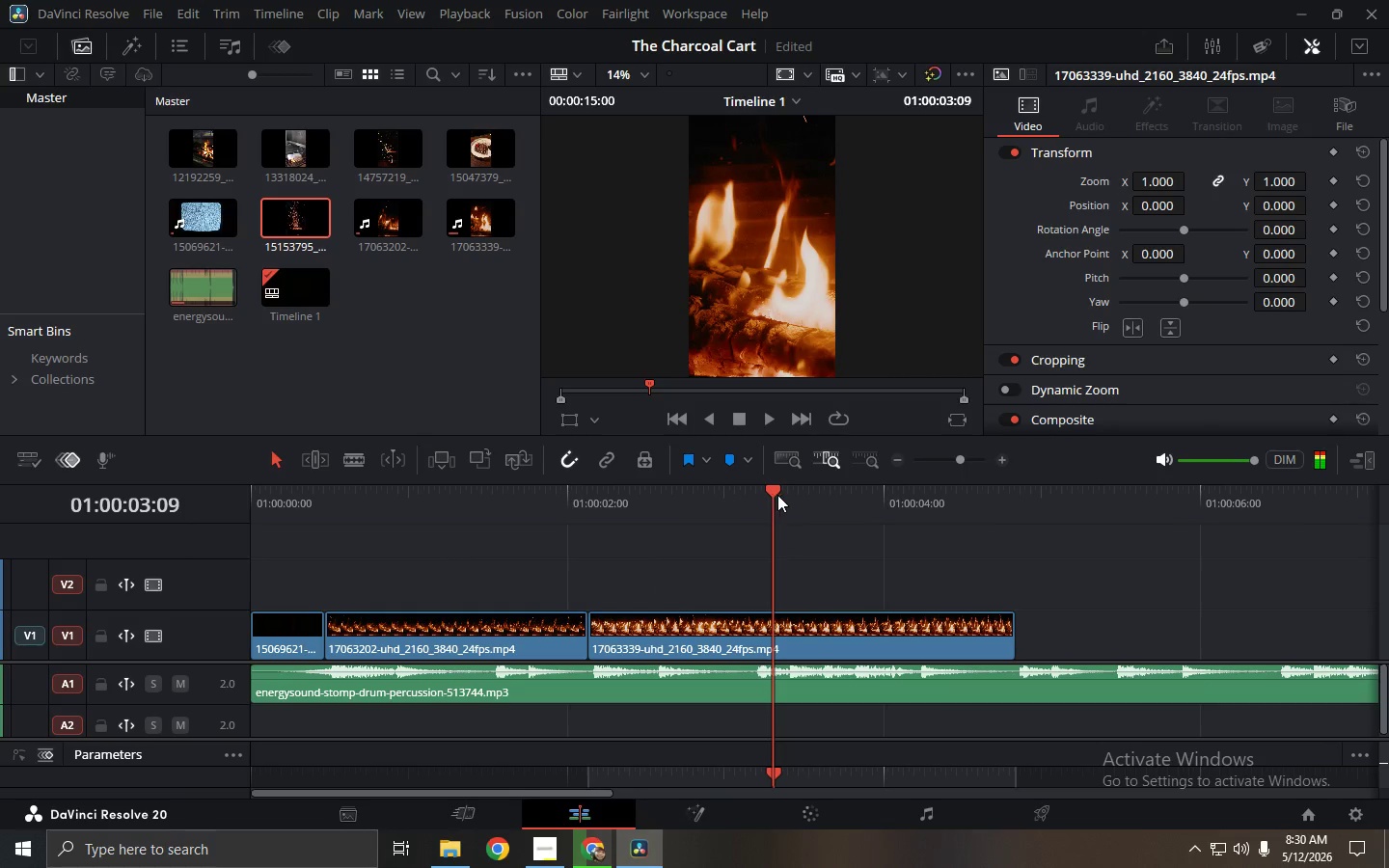 
left_click_drag(start_coordinate=[774, 491], to_coordinate=[758, 492])
 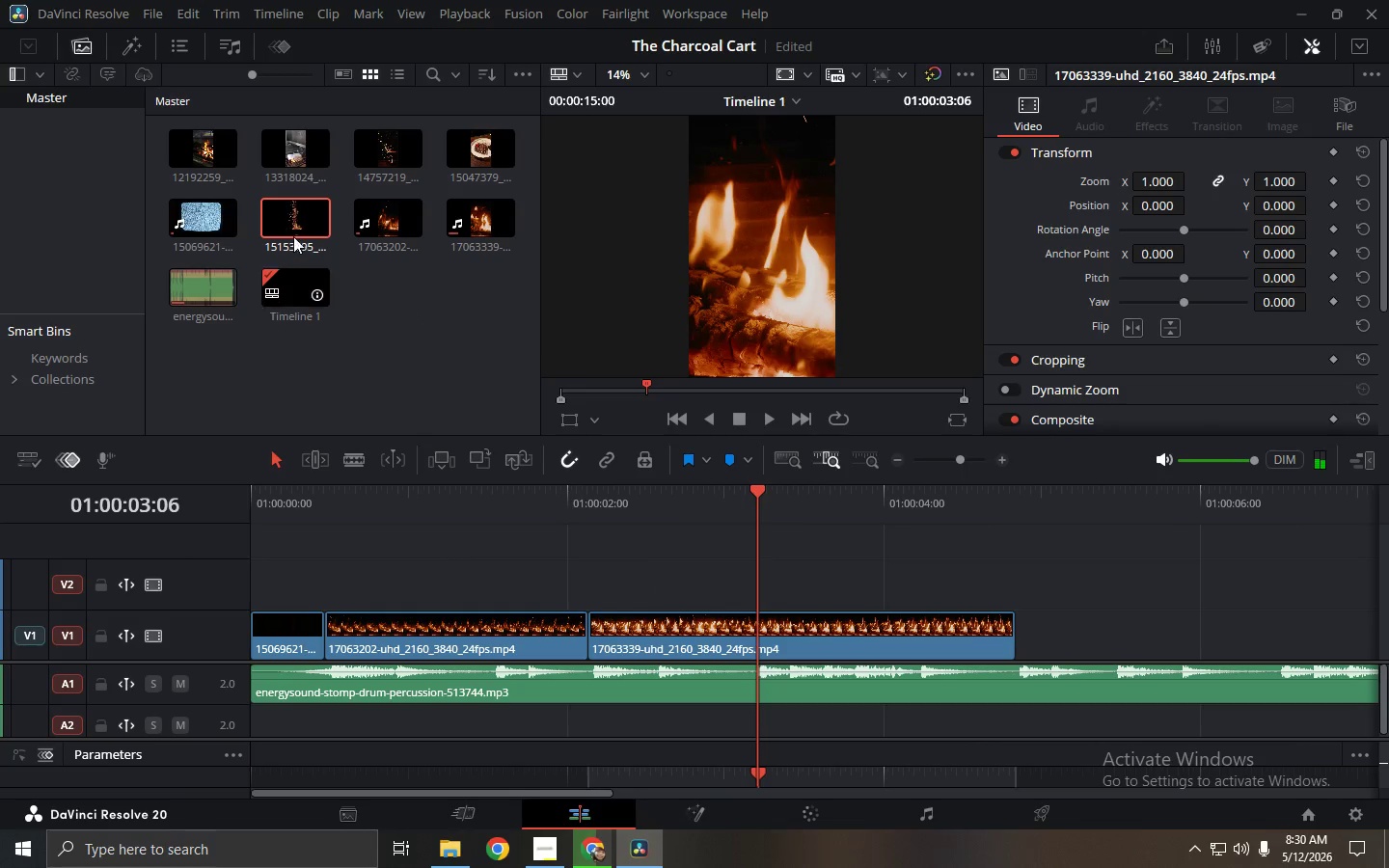 
left_click_drag(start_coordinate=[285, 218], to_coordinate=[761, 585])
 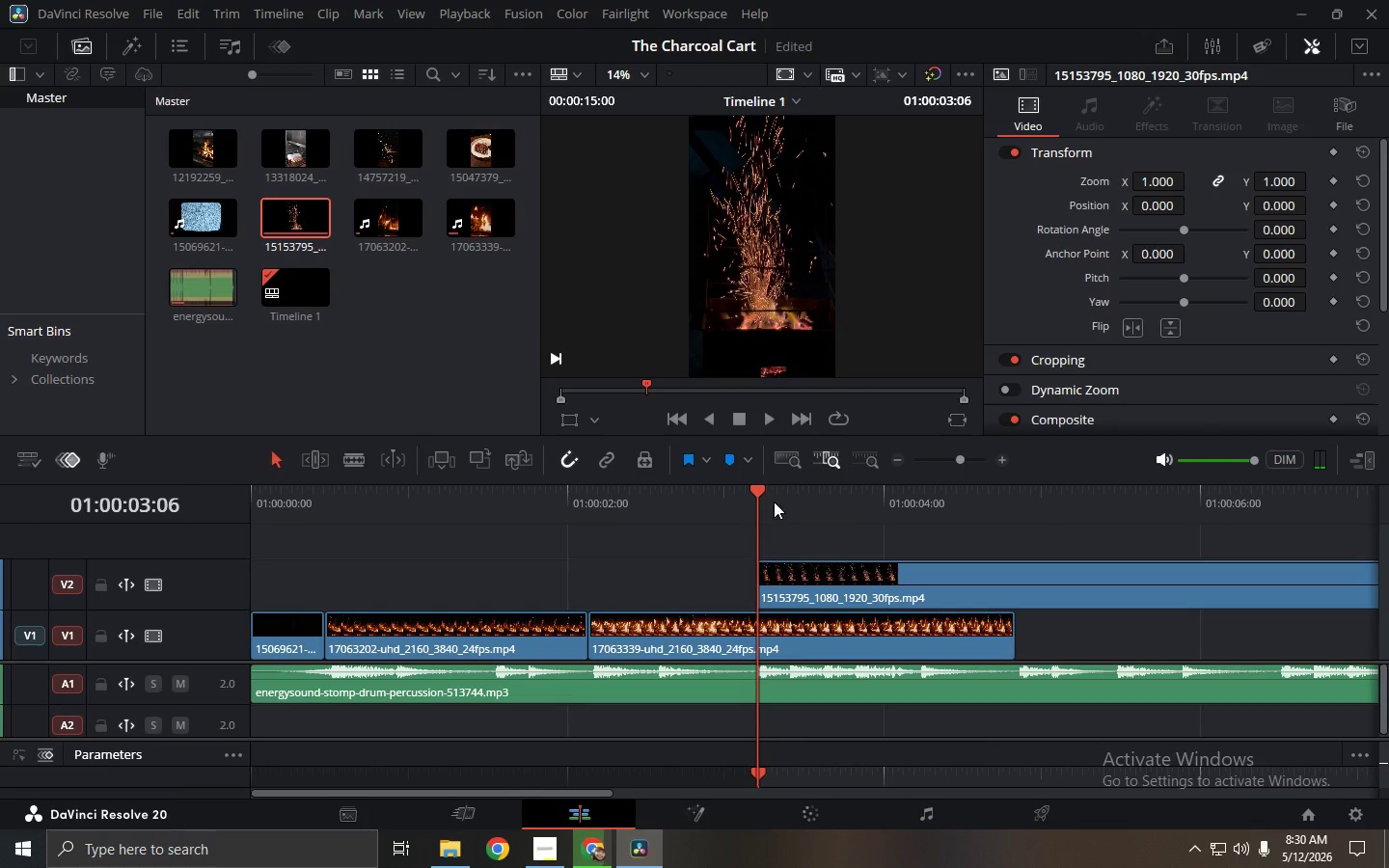 
left_click_drag(start_coordinate=[772, 499], to_coordinate=[788, 507])
 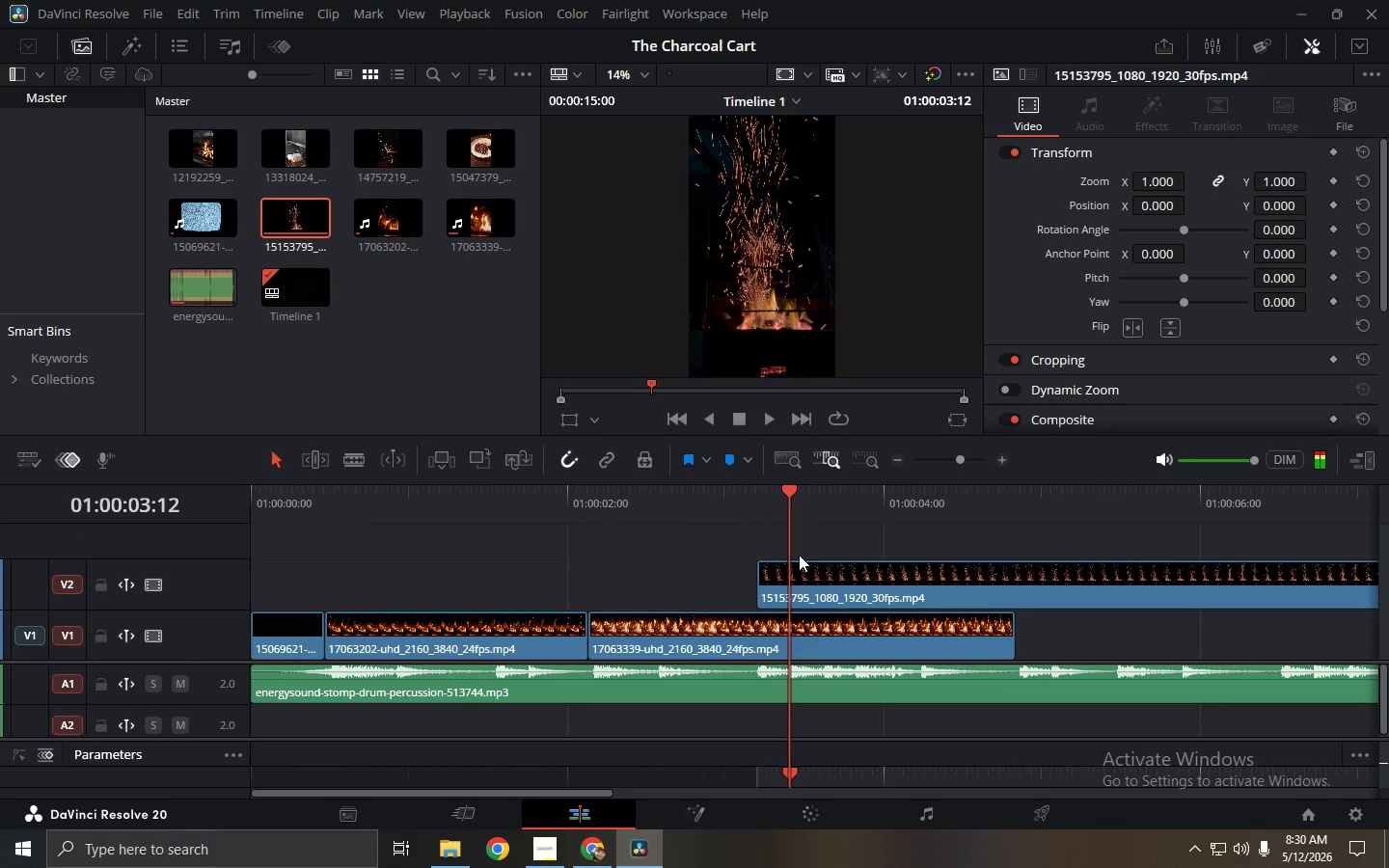 
key(Control+B)
 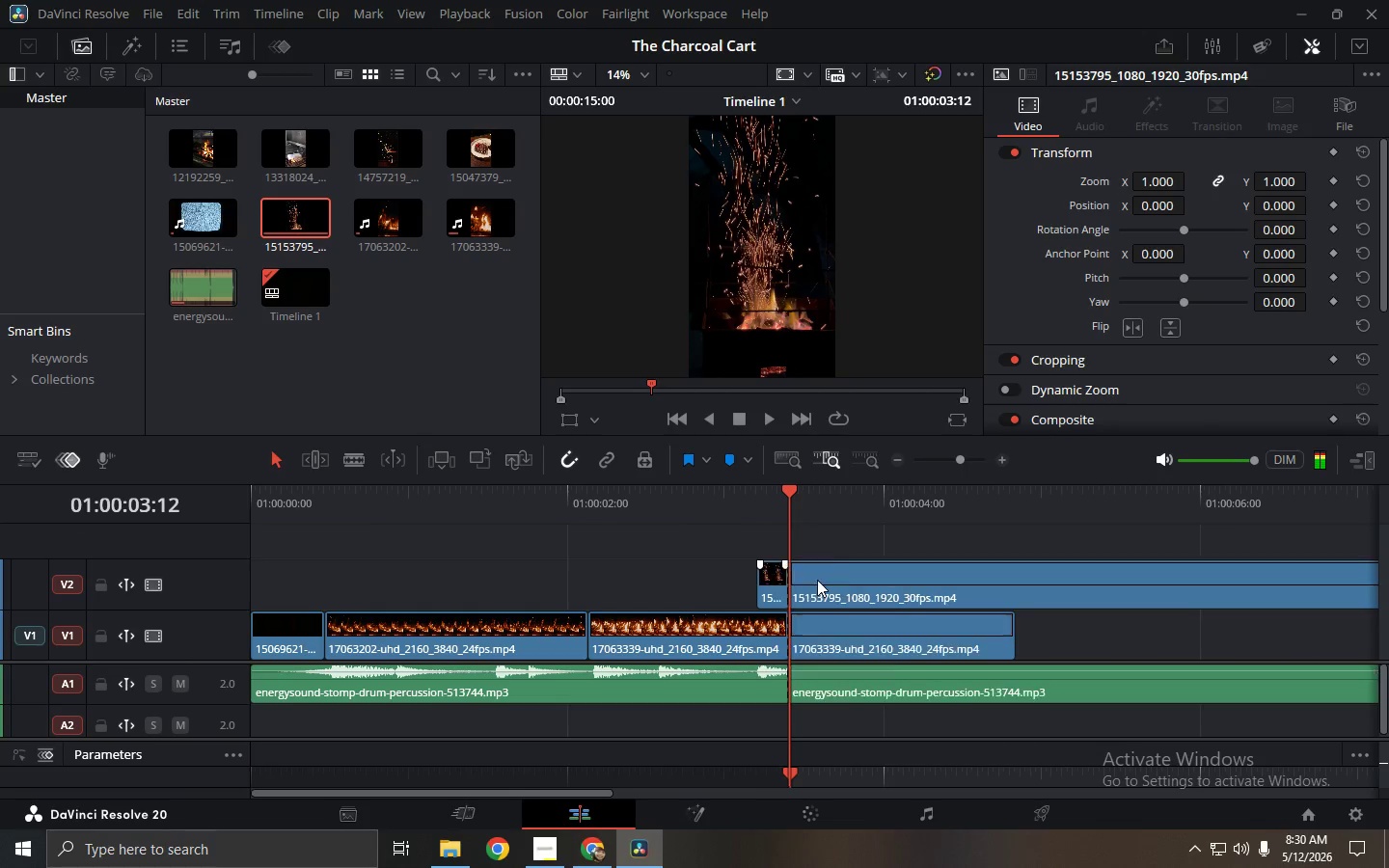 
left_click([817, 580])
 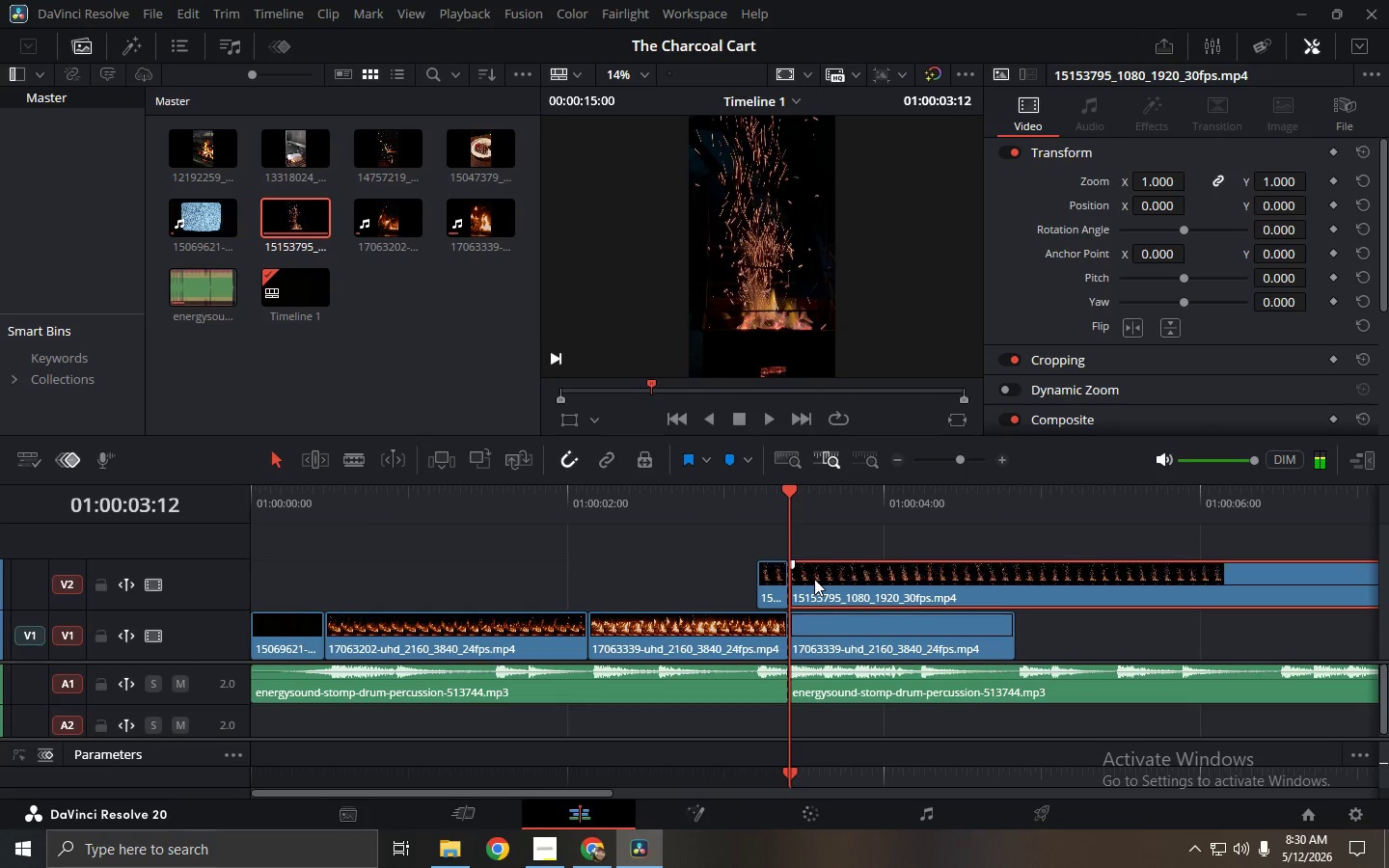 
key(Control+ControlLeft)
 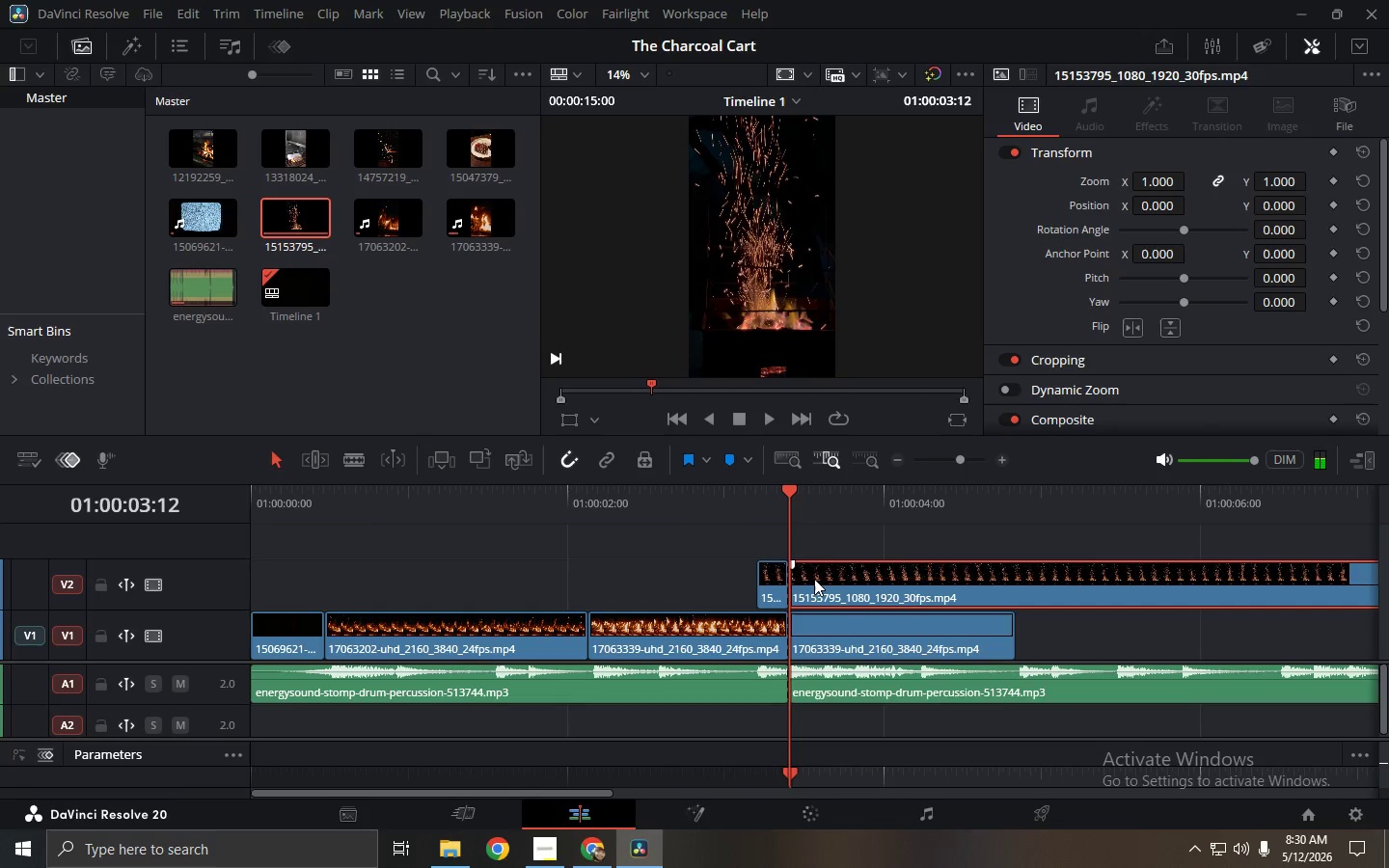 
key(Control+Z)
 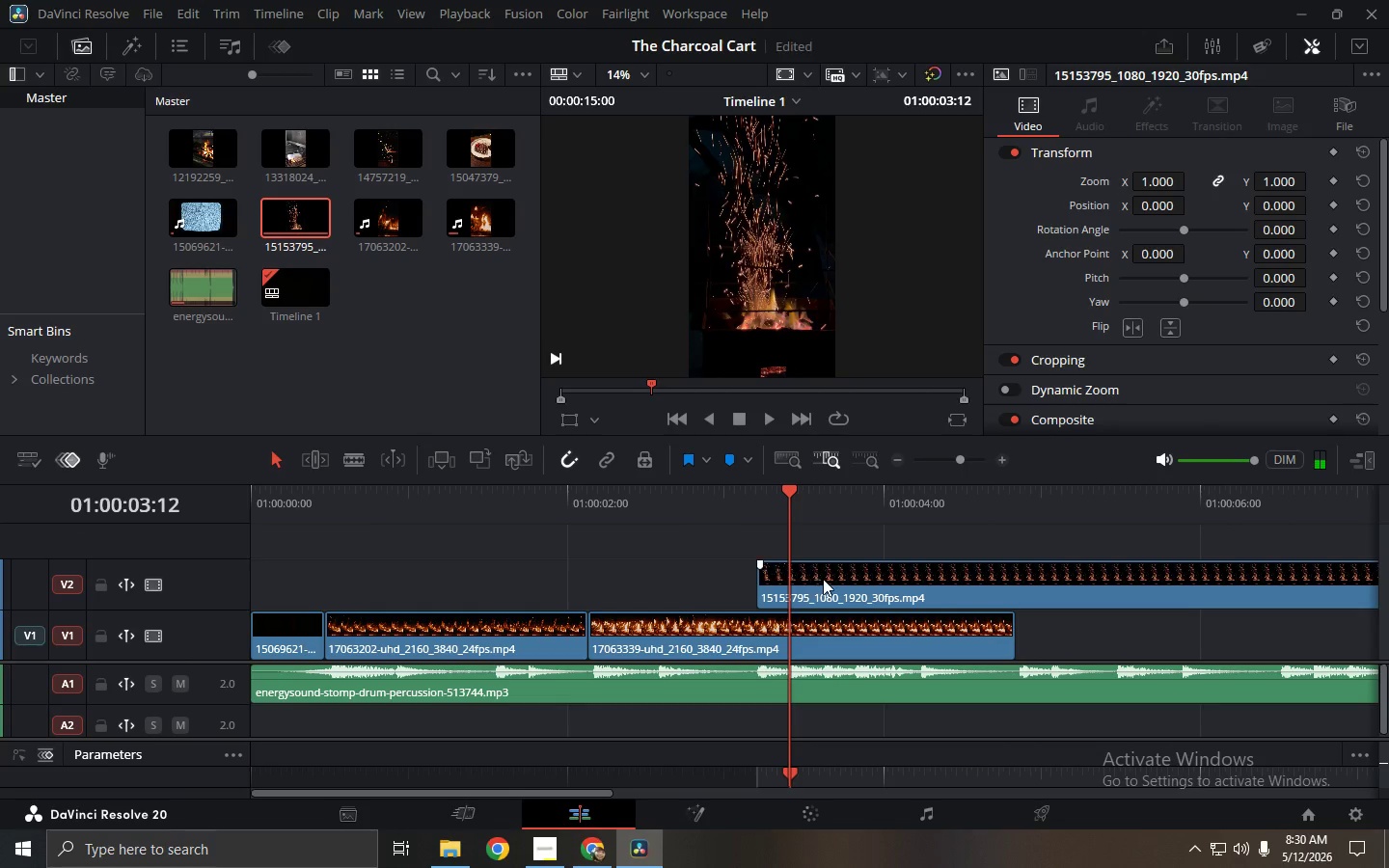 
left_click([823, 579])
 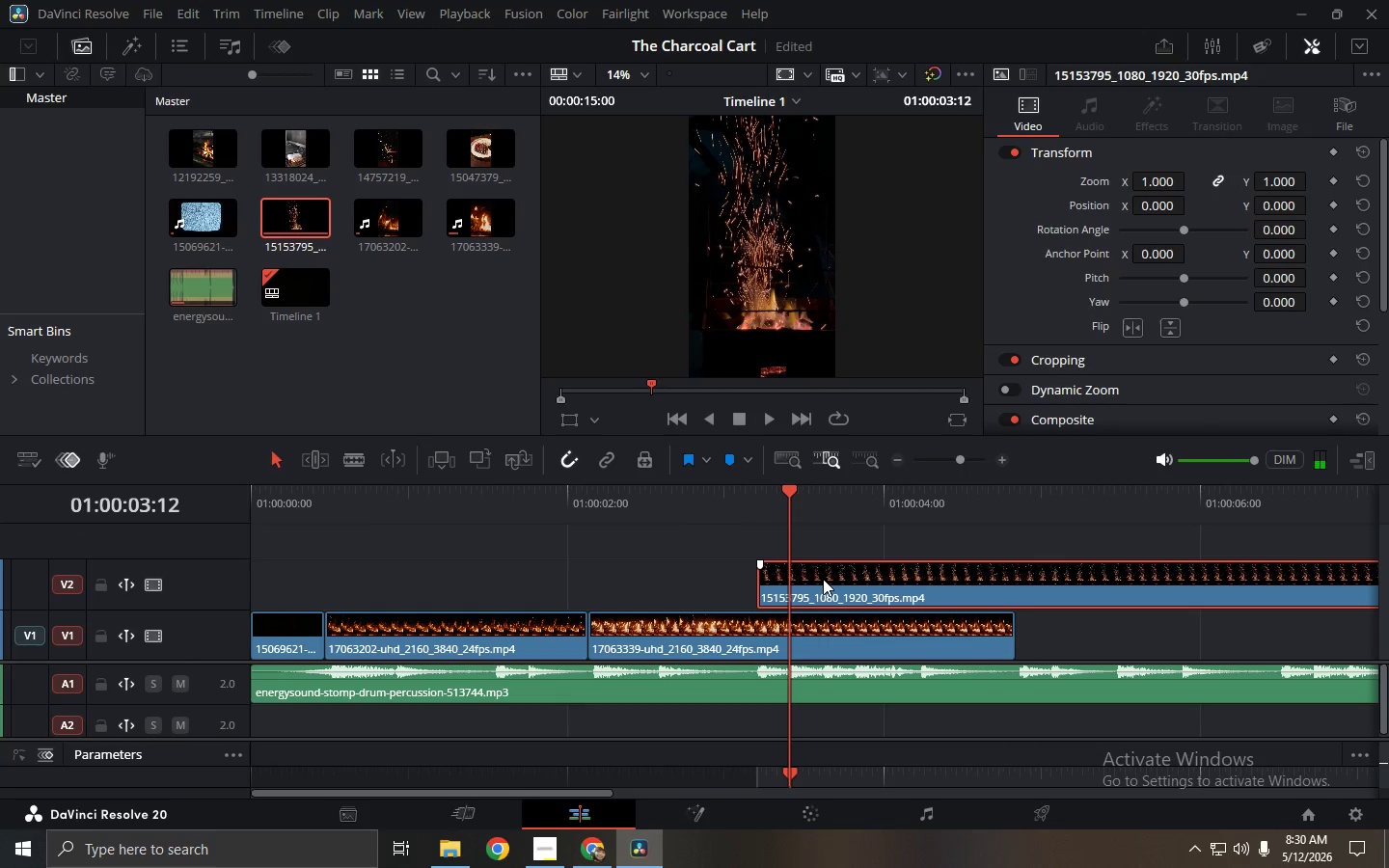 
key(Control+ControlLeft)
 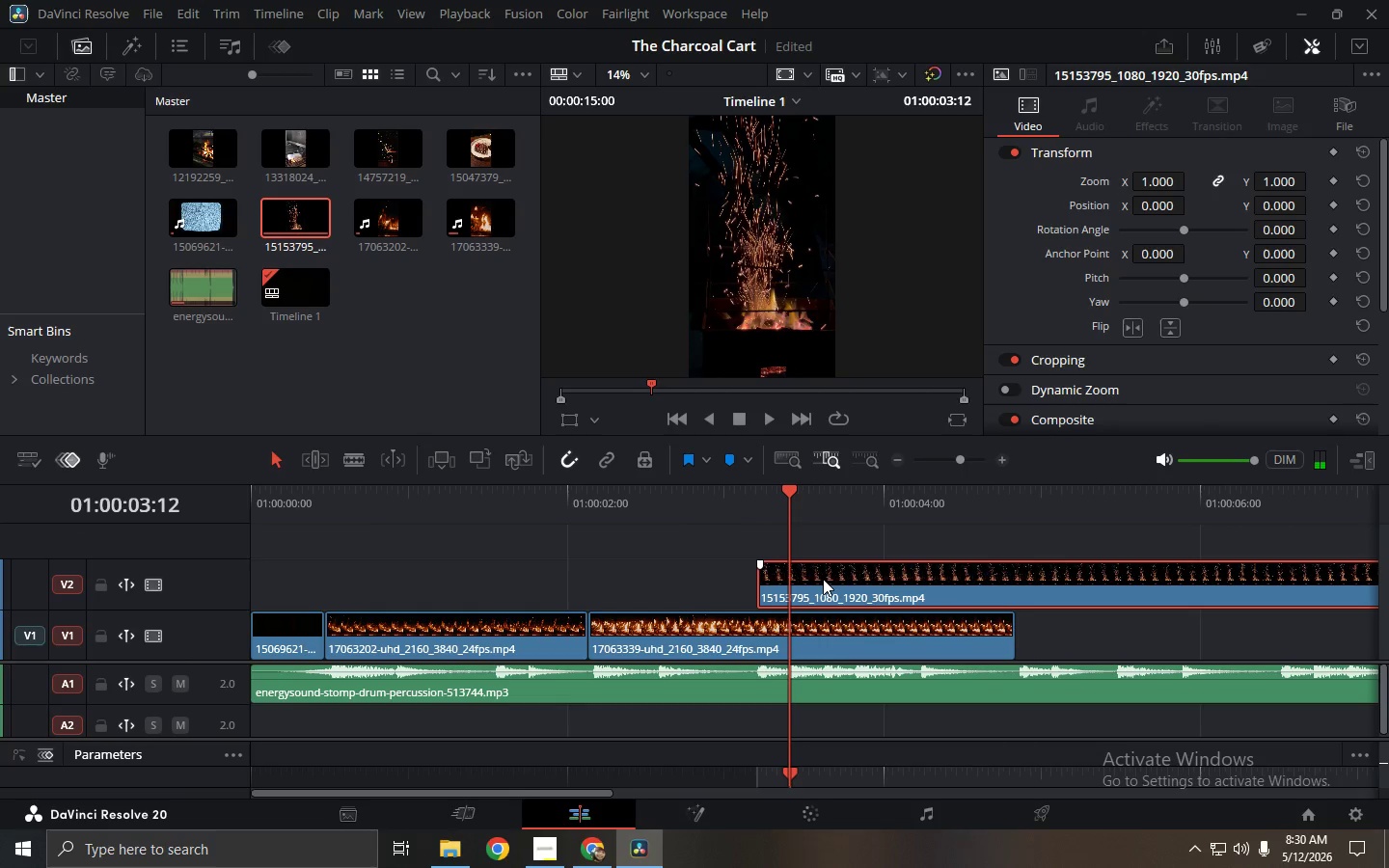 
key(Control+B)
 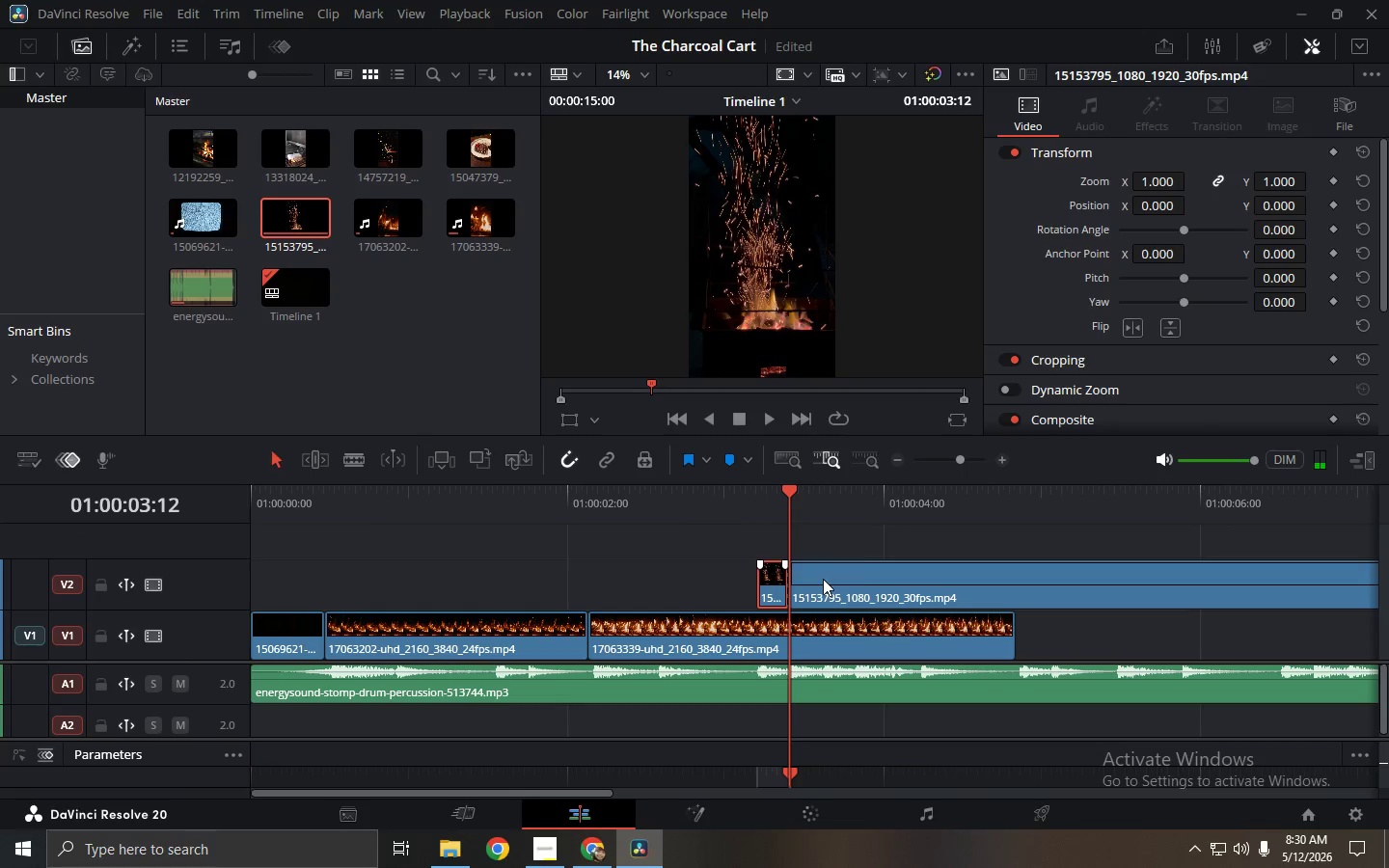 
left_click([826, 578])
 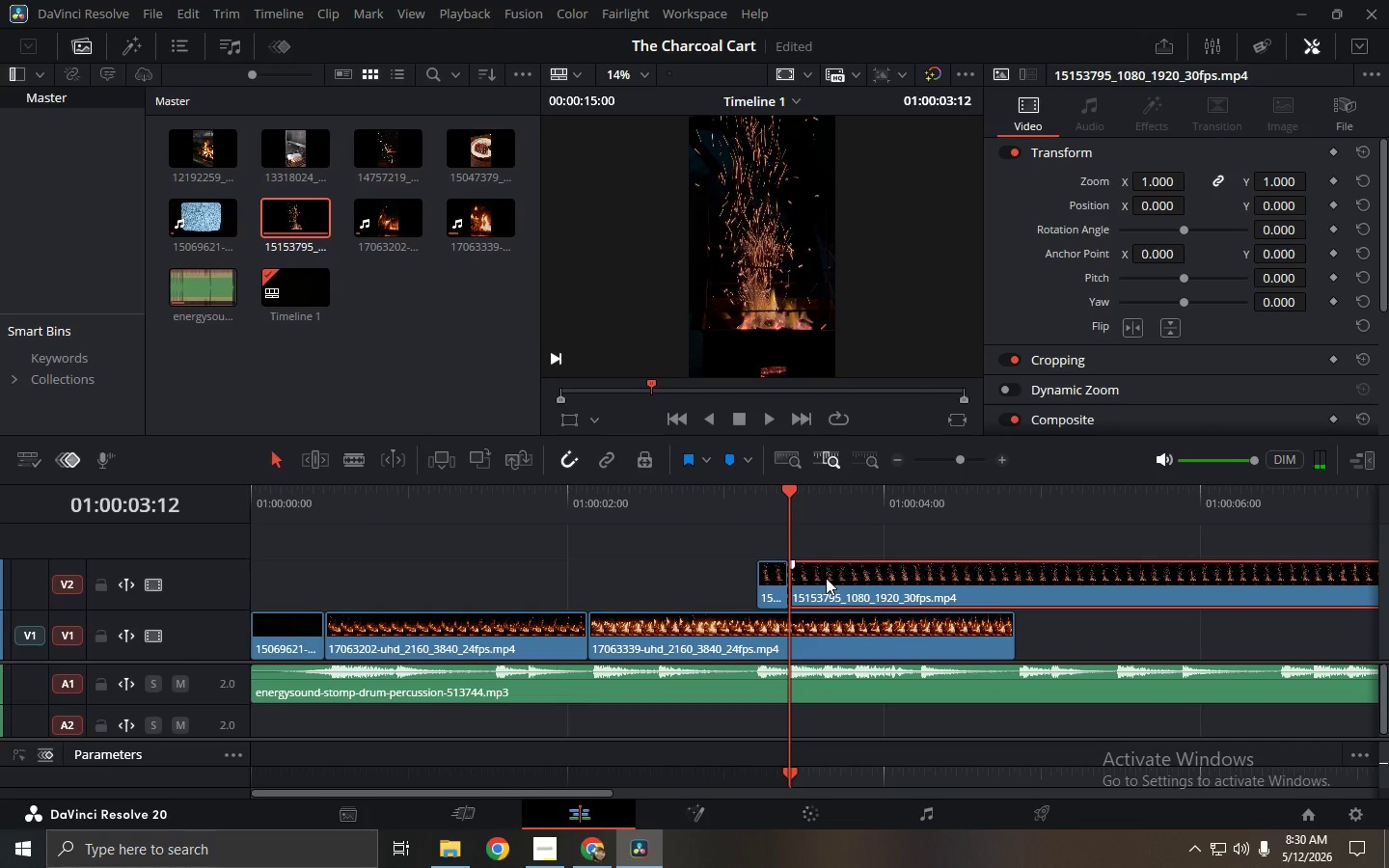 
key(Delete)
 